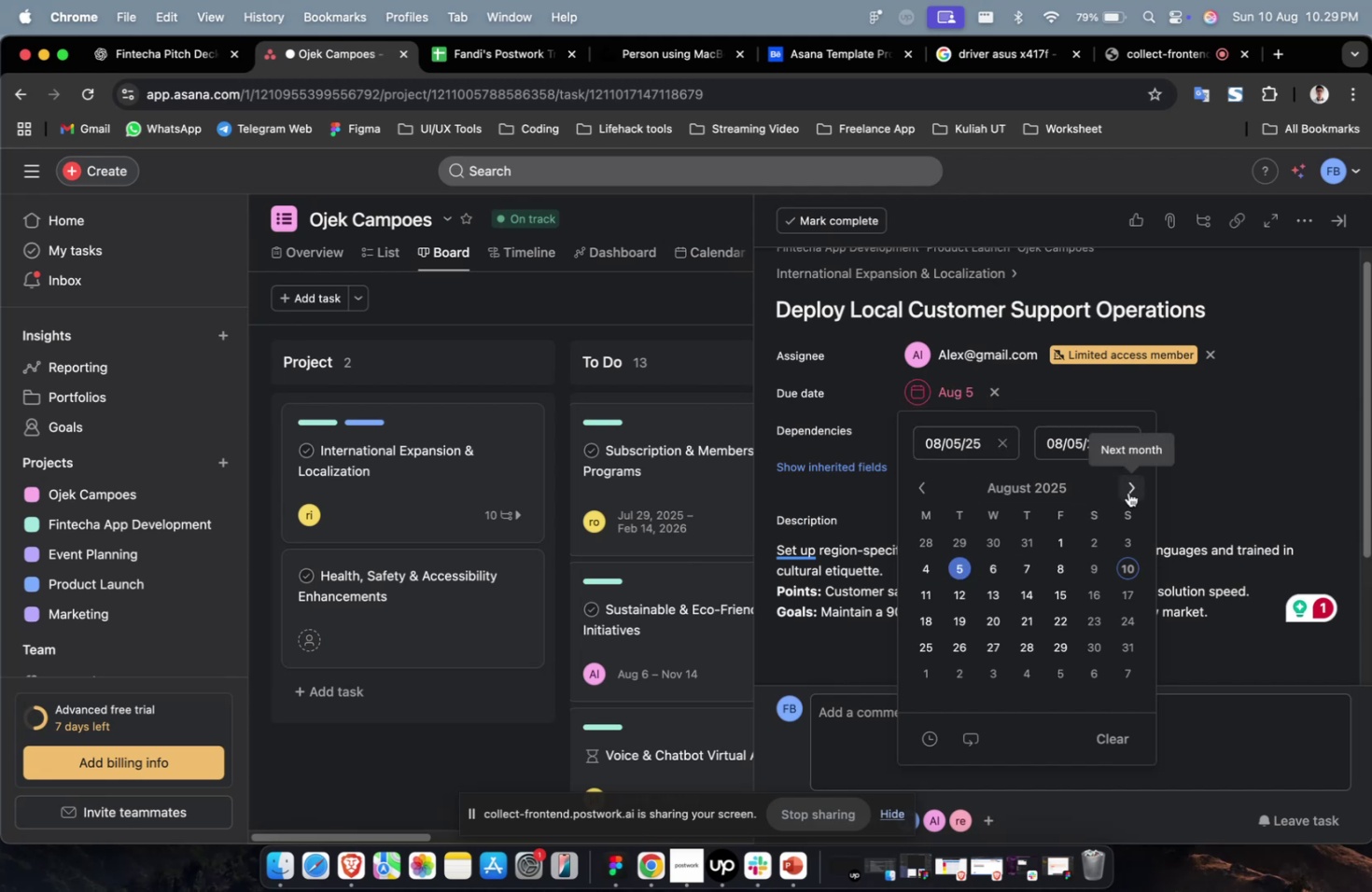 
double_click([1128, 492])
 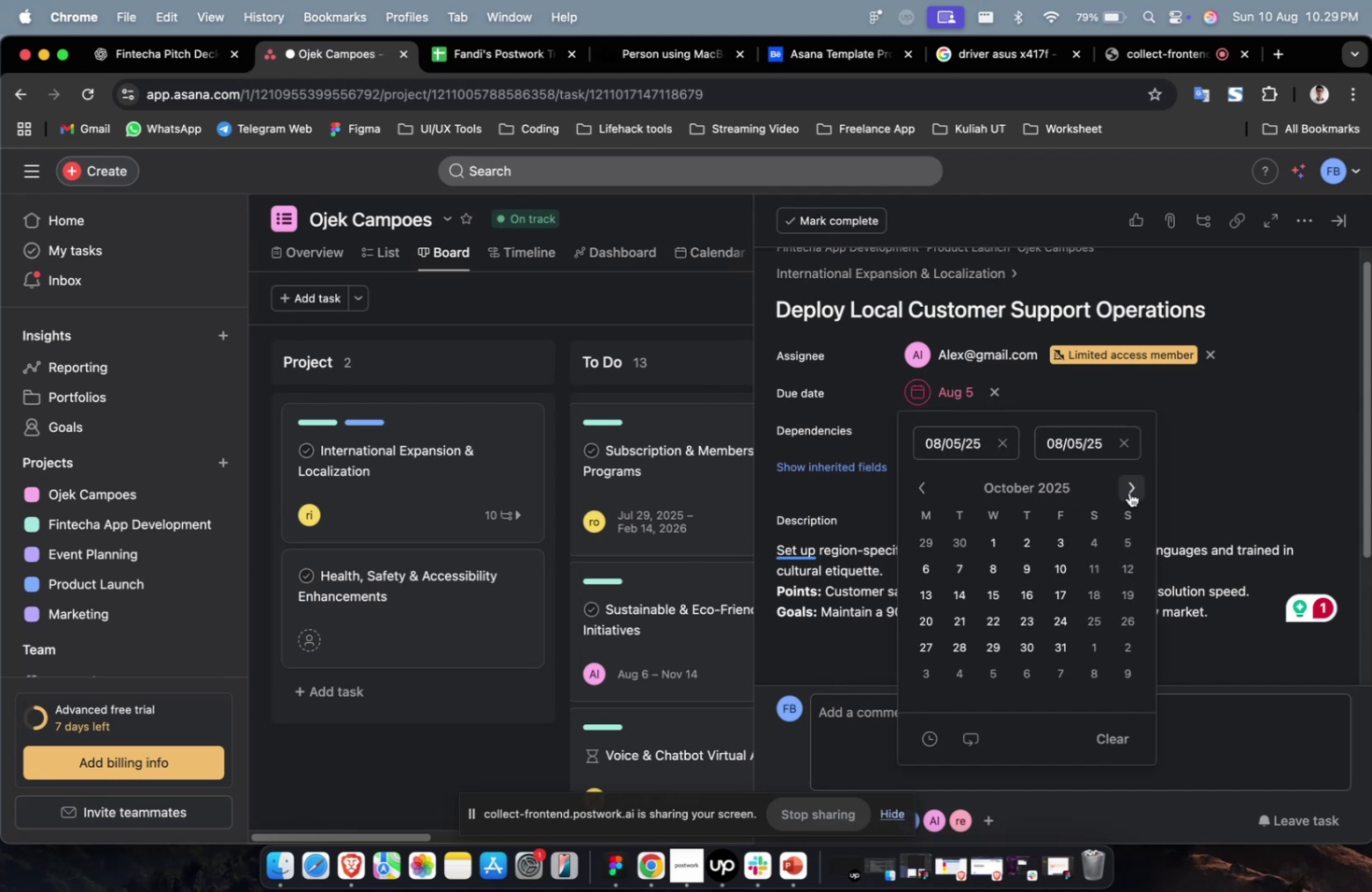 
triple_click([1128, 492])
 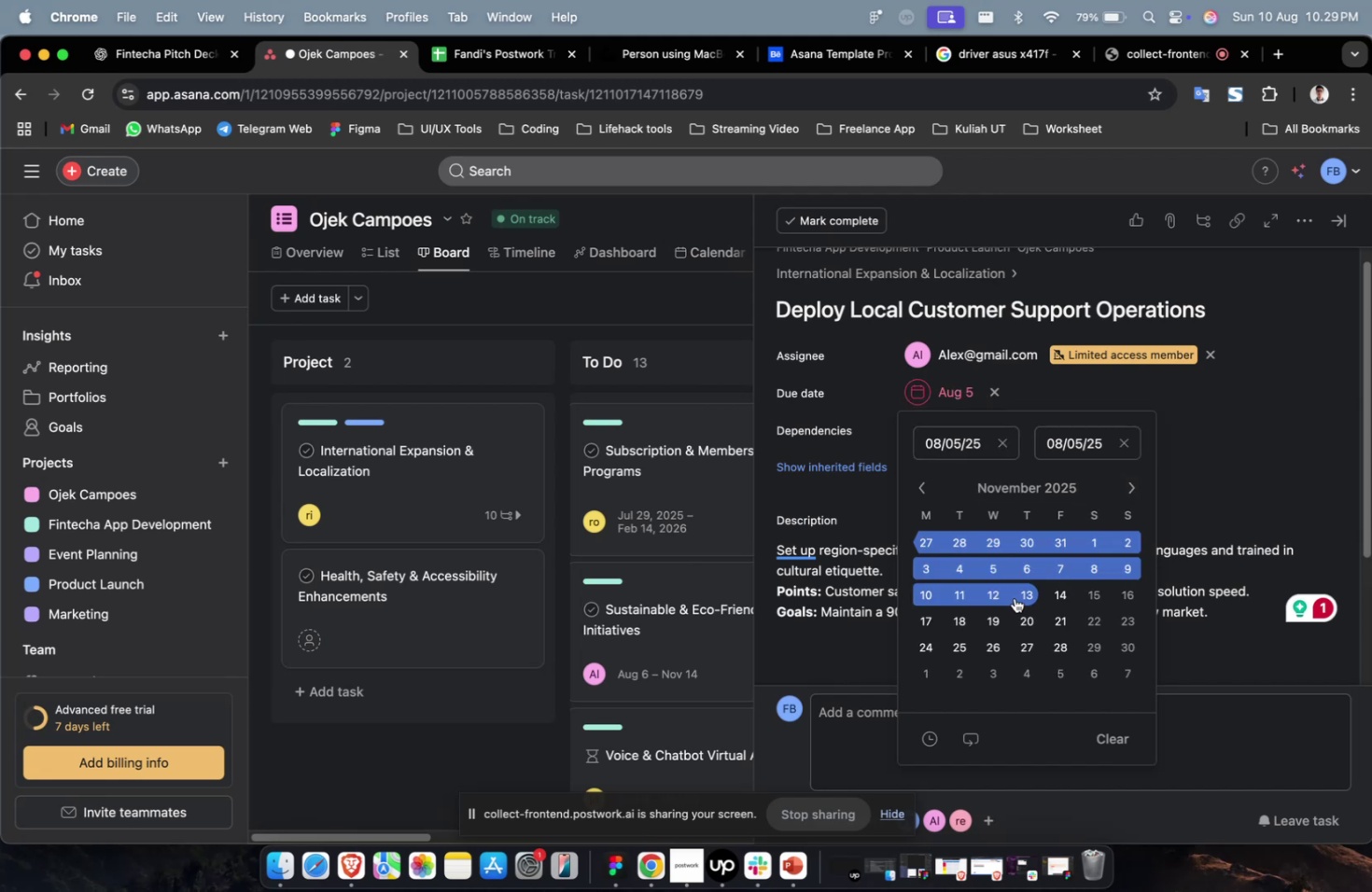 
left_click([1014, 597])
 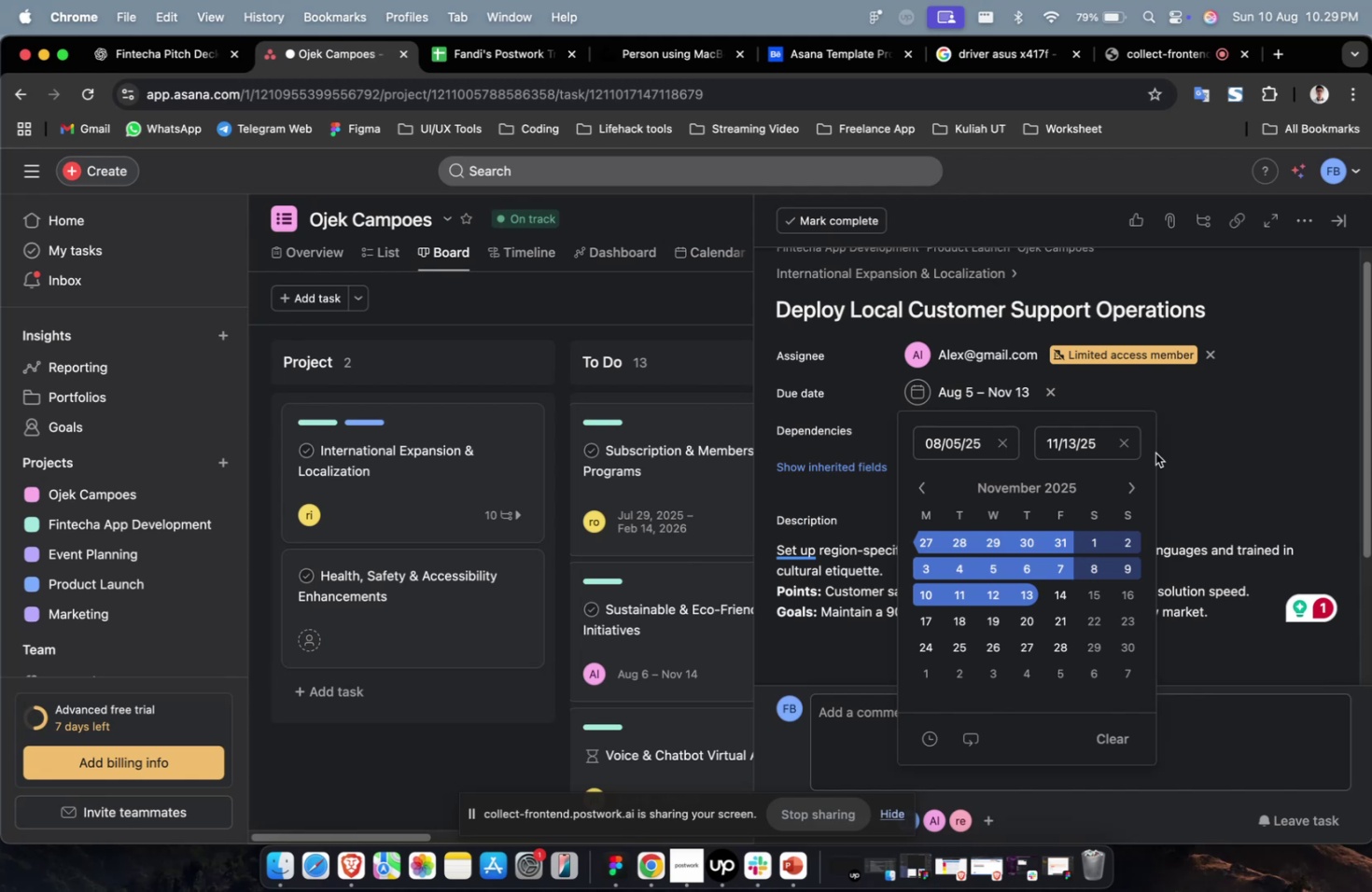 
wait(54.7)
 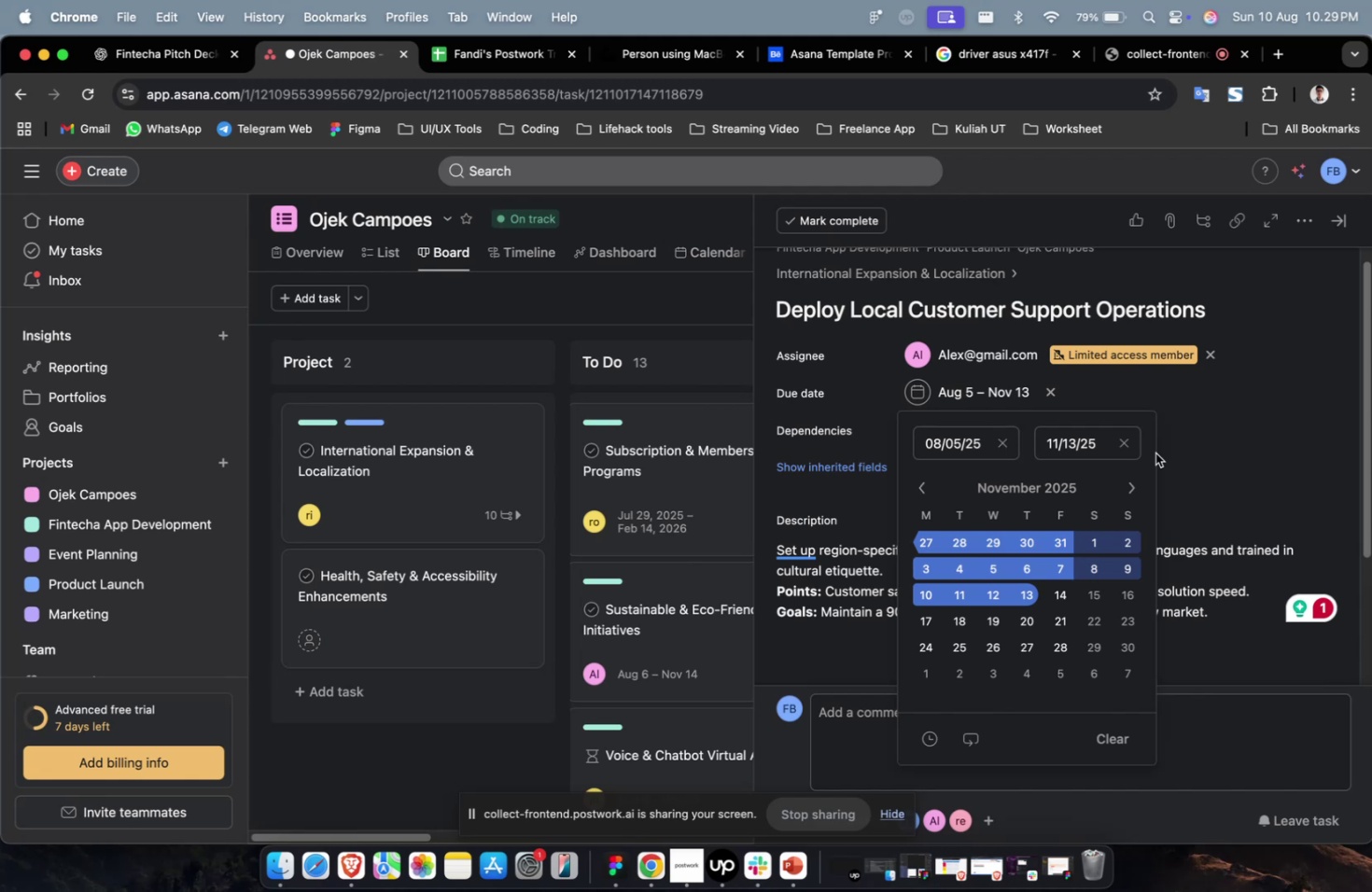 
scroll: coordinate [1155, 453], scroll_direction: up, amount: 4.0
 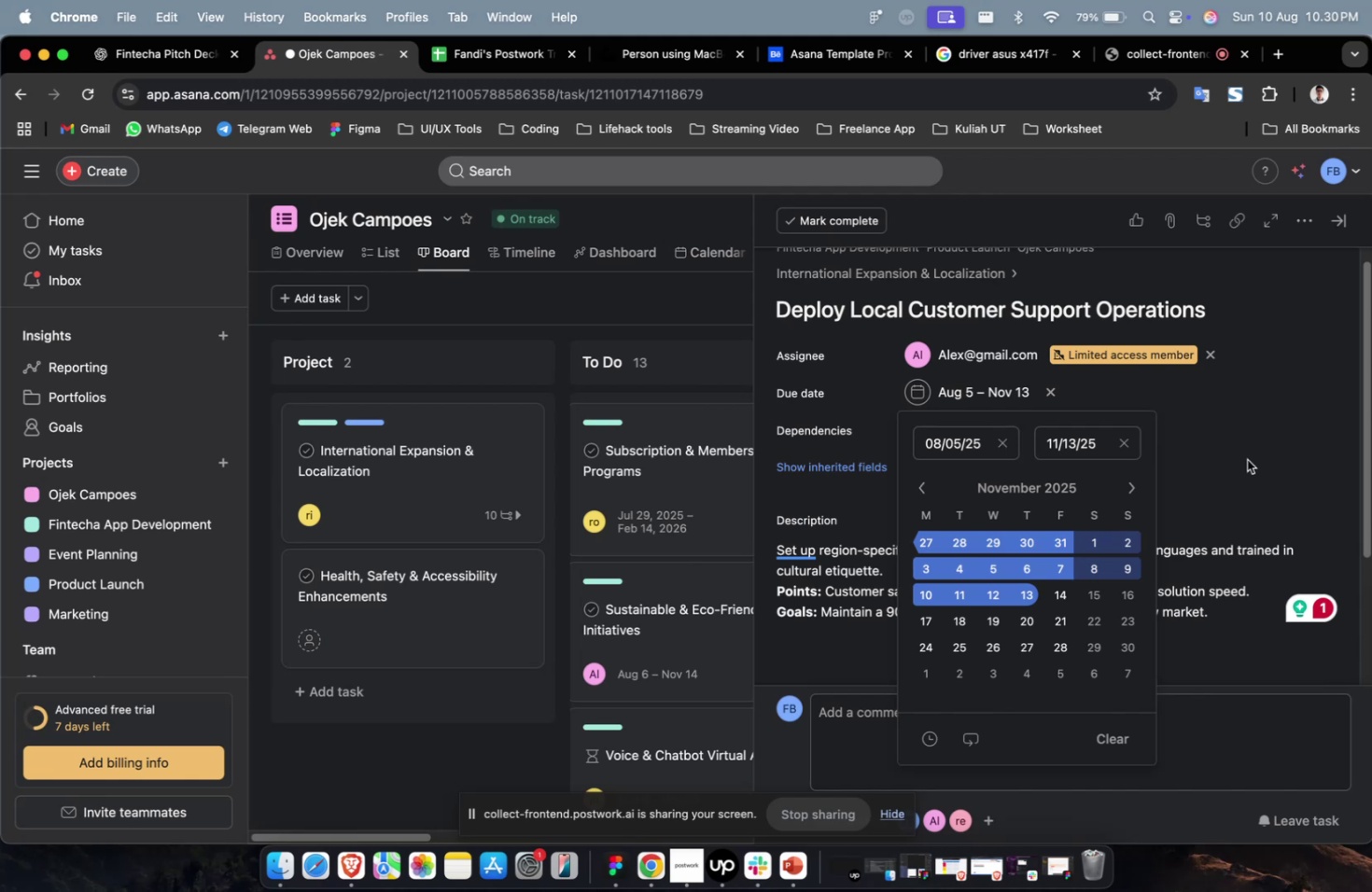 
scroll: coordinate [1143, 456], scroll_direction: down, amount: 4.0
 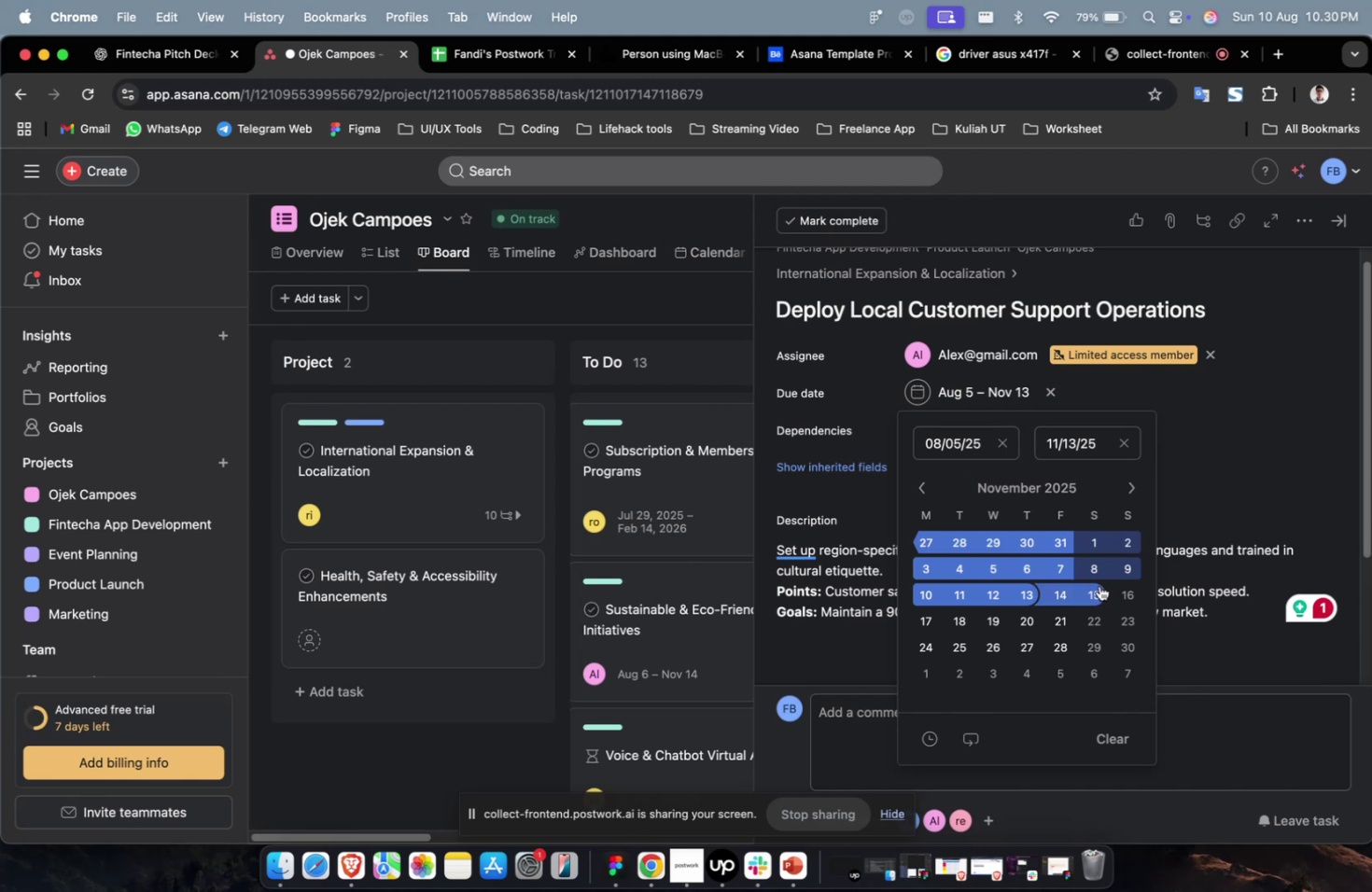 
left_click([1093, 587])
 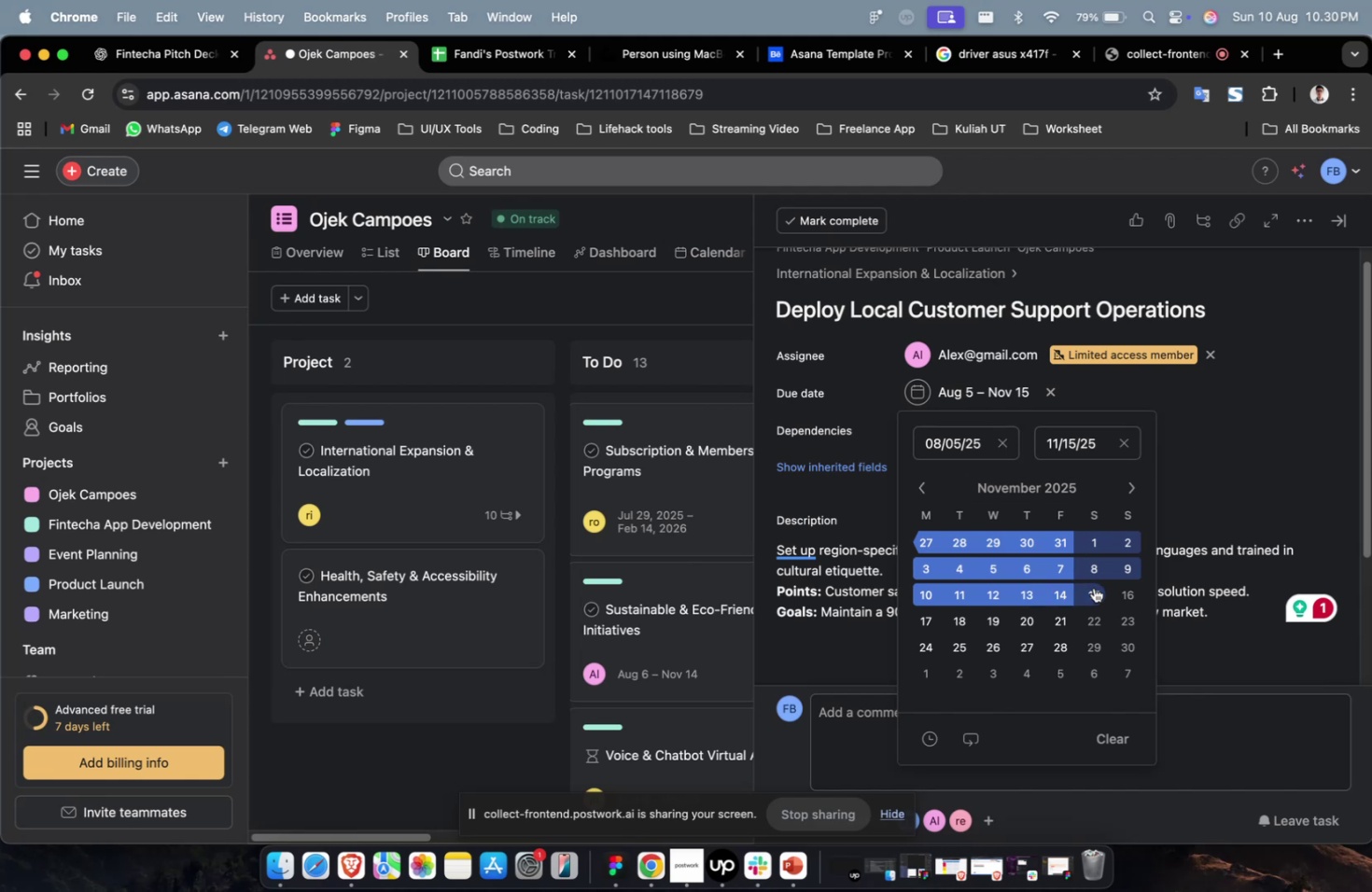 
scroll: coordinate [1179, 512], scroll_direction: down, amount: 1.0
 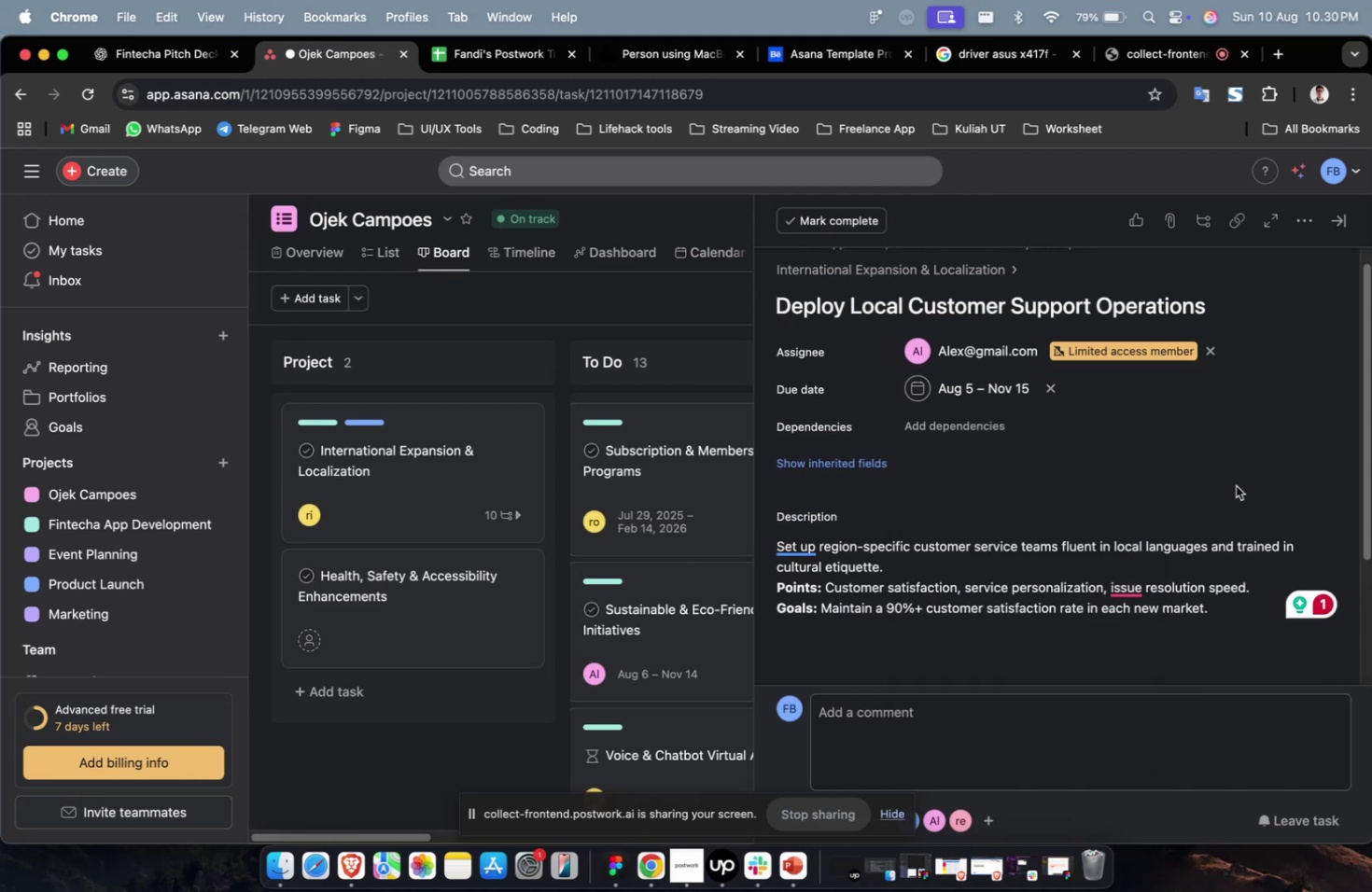 
left_click([1235, 485])
 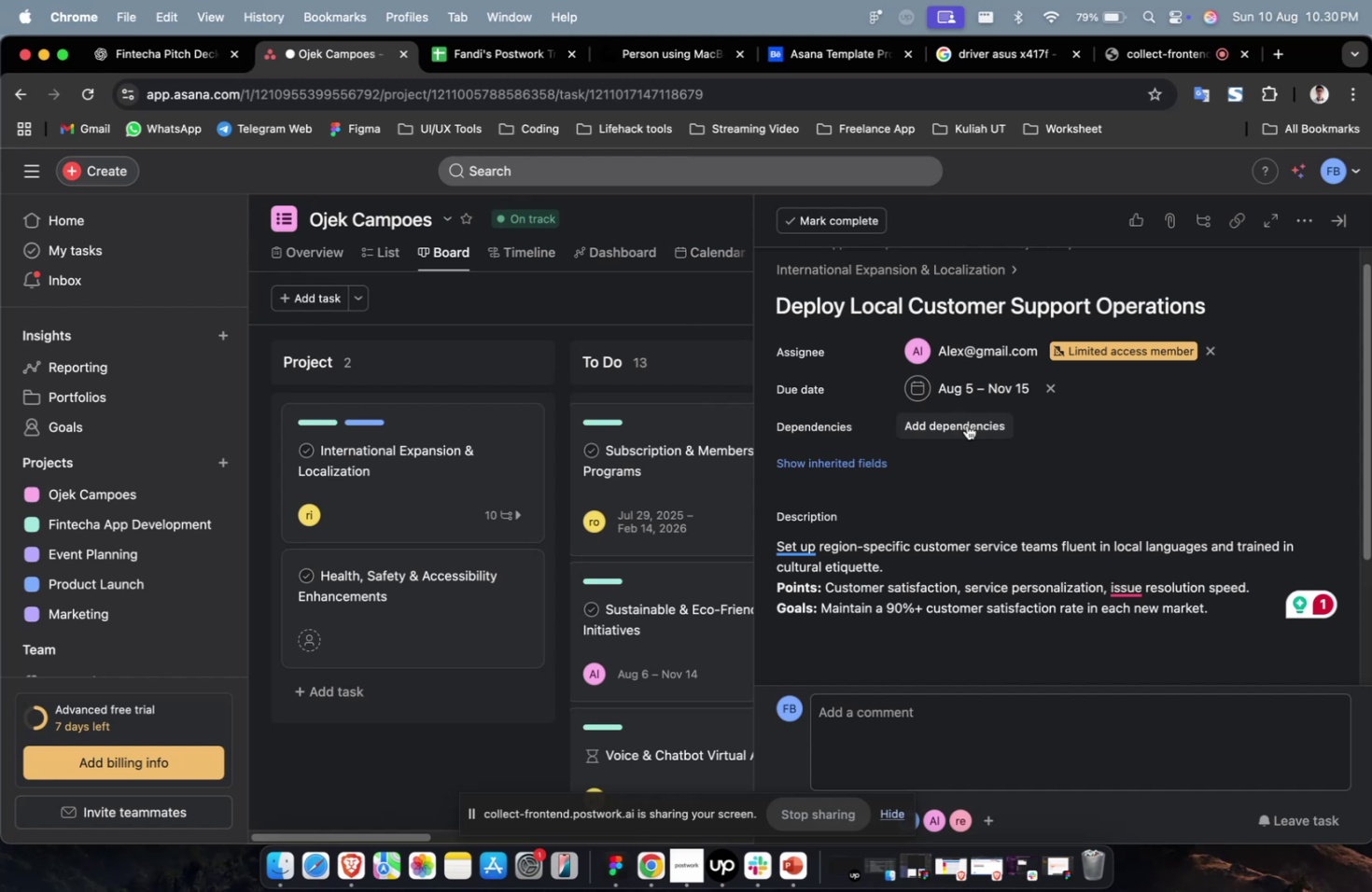 
double_click([966, 425])
 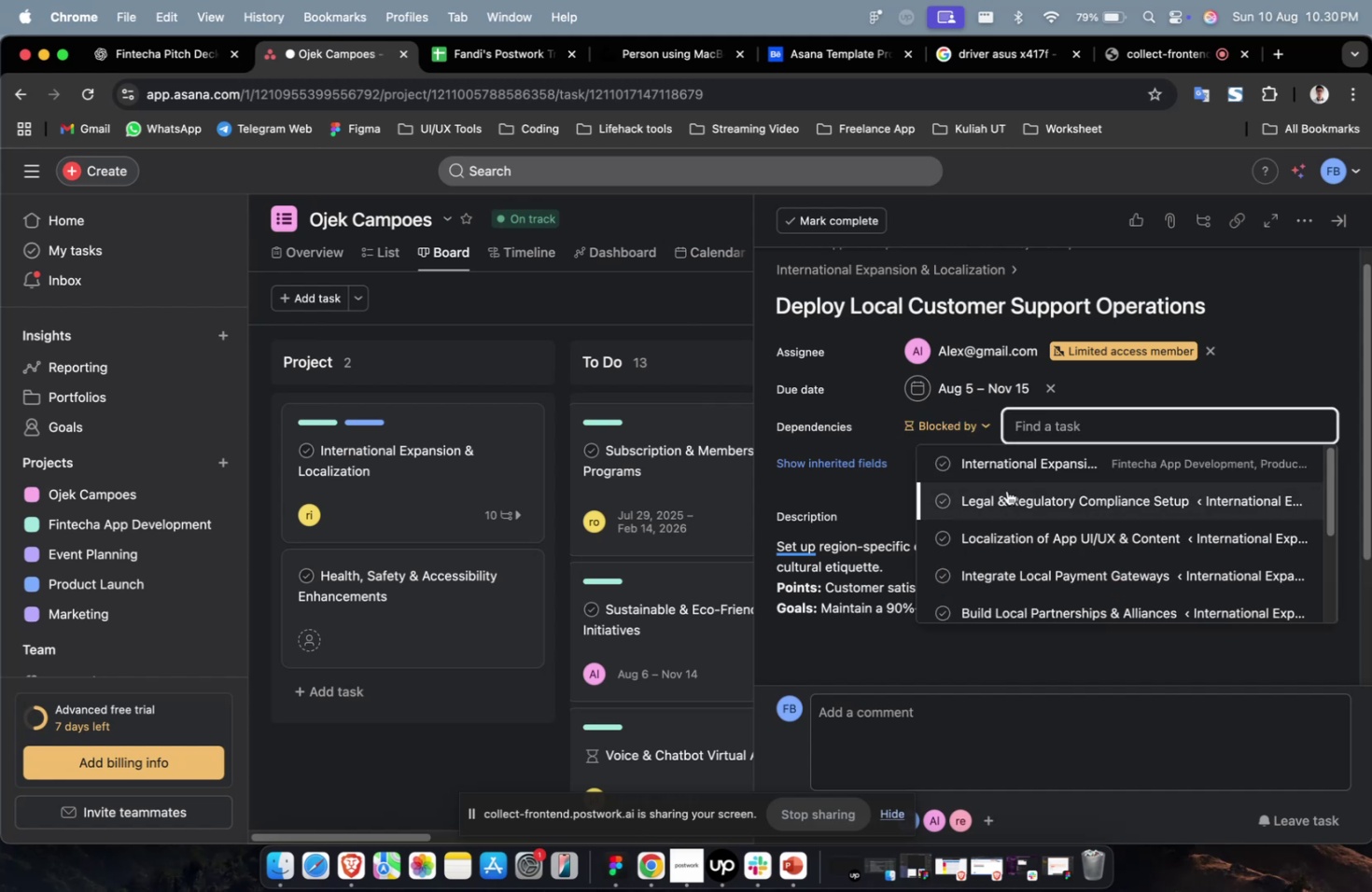 
triple_click([1006, 490])
 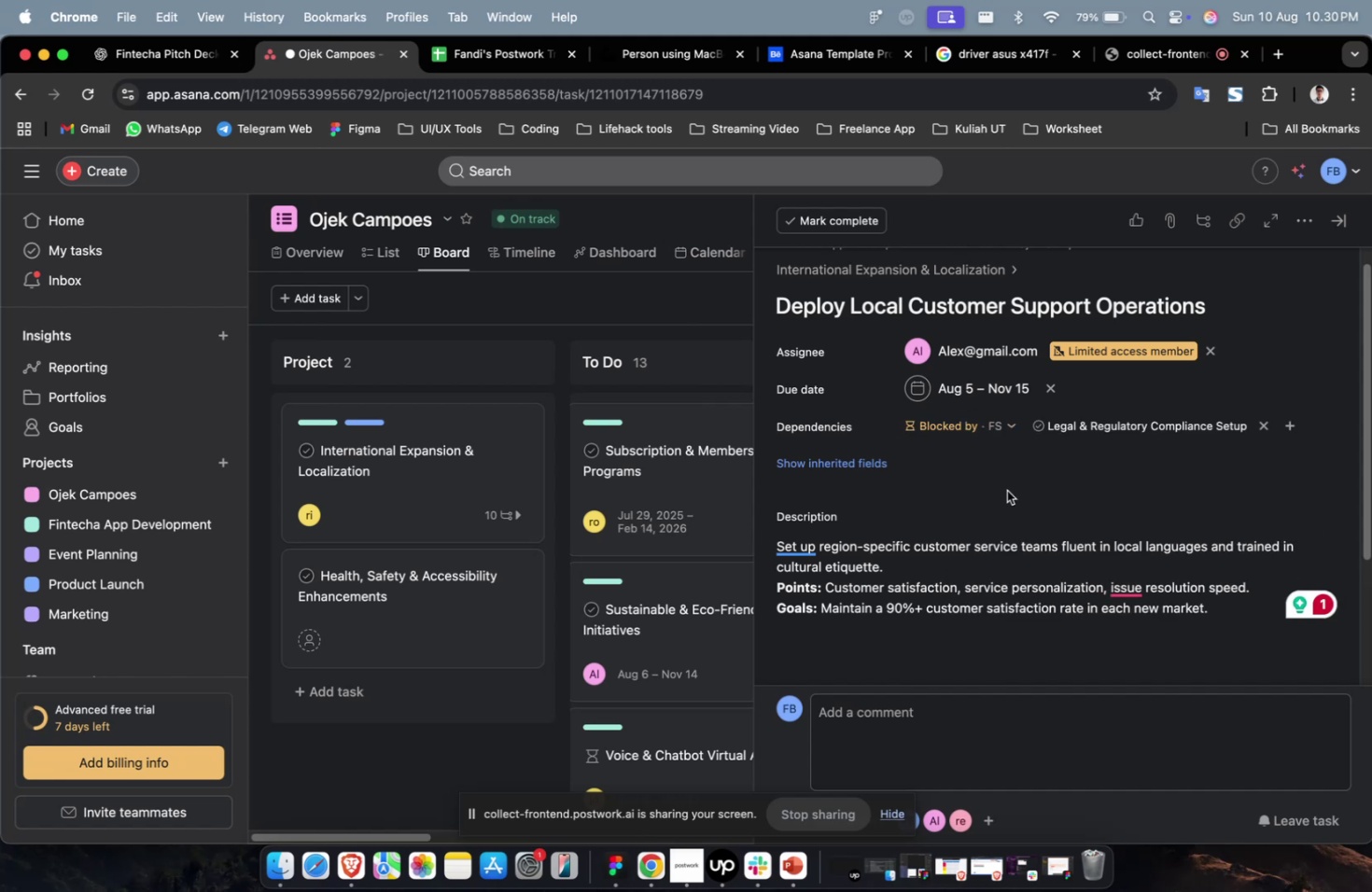 
wait(8.26)
 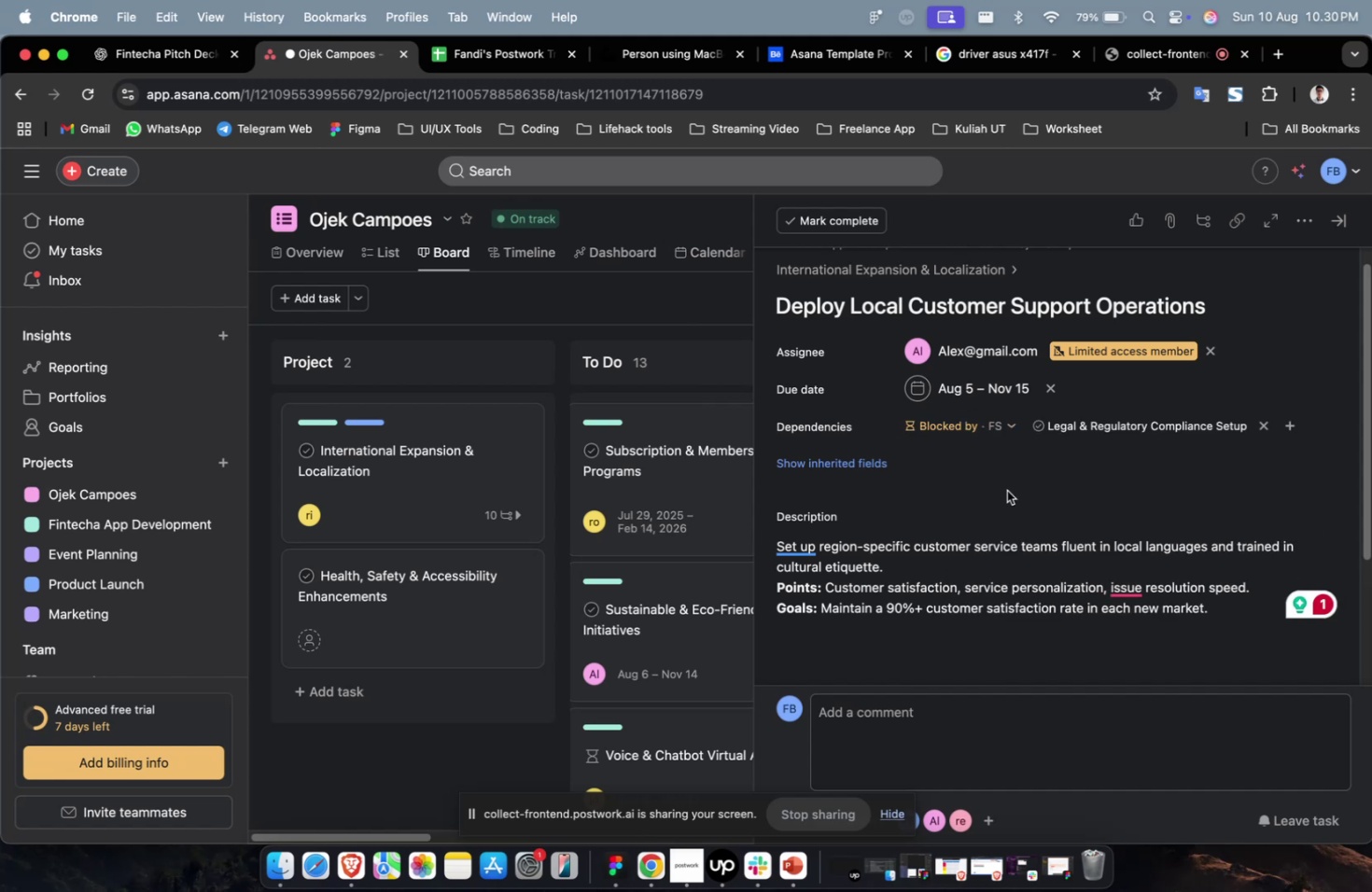 
scroll: coordinate [1006, 490], scroll_direction: down, amount: 2.0
 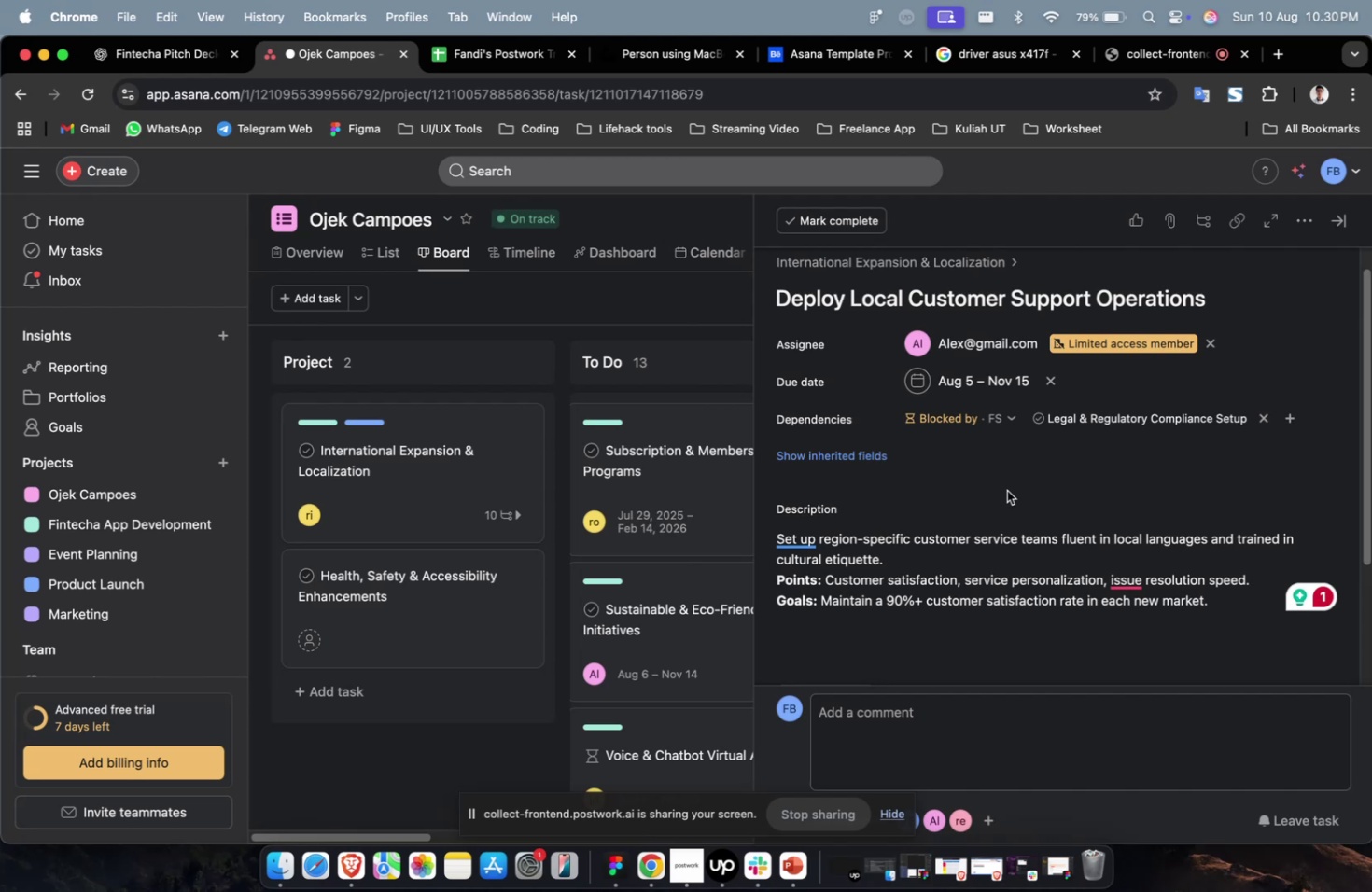 
wait(5.4)
 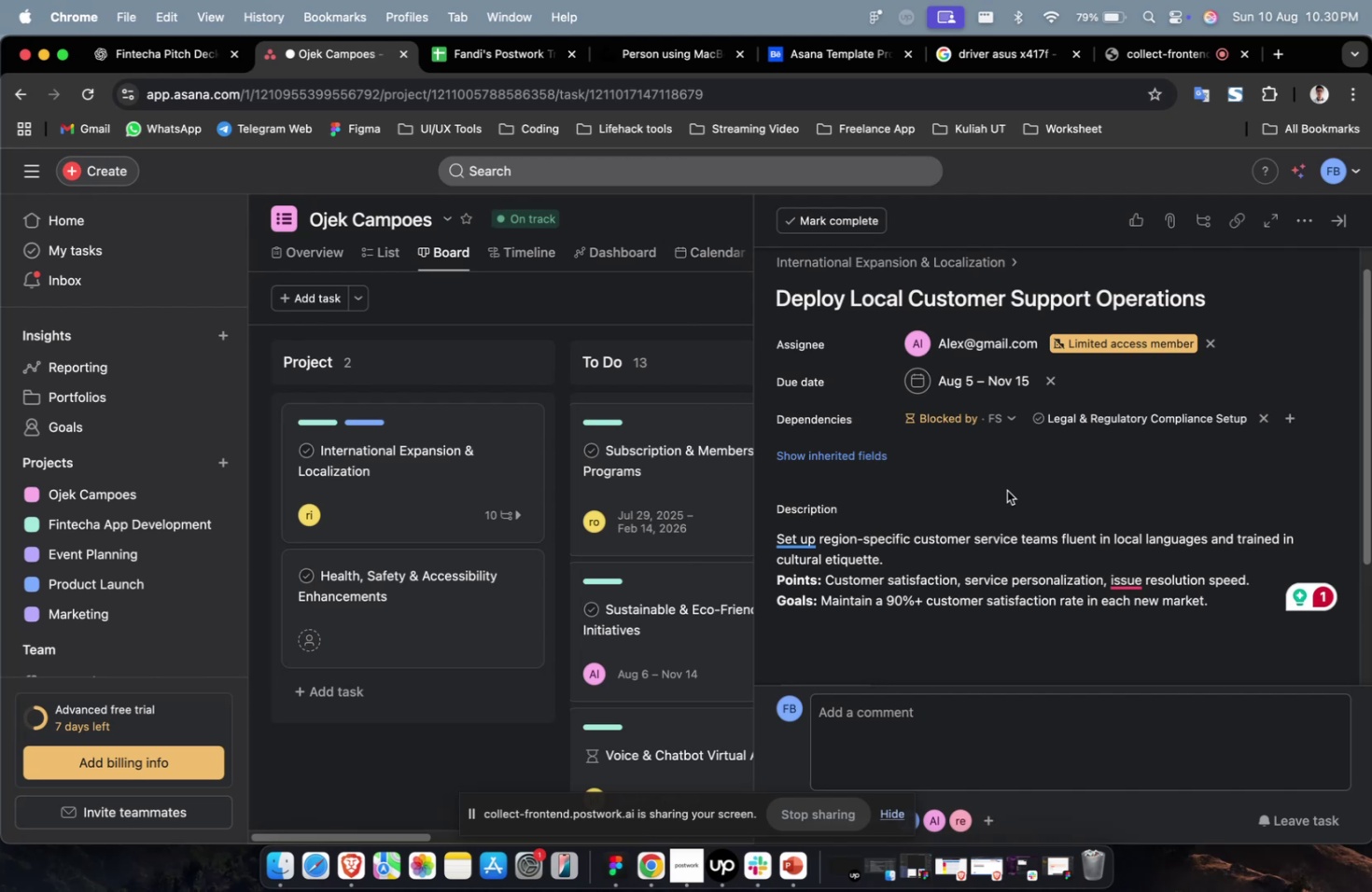 
scroll: coordinate [1006, 490], scroll_direction: down, amount: 3.0
 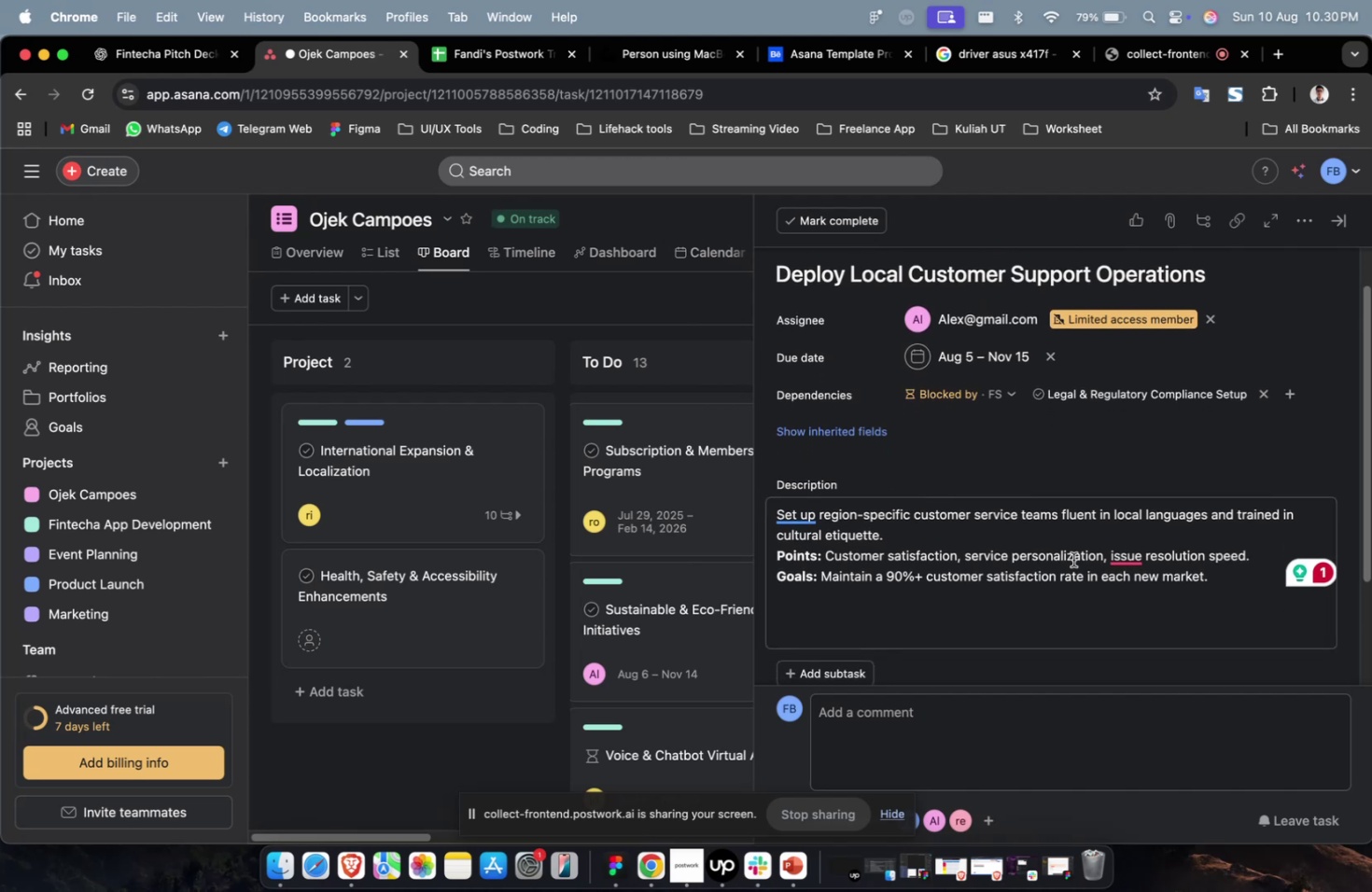 
scroll: coordinate [1042, 502], scroll_direction: up, amount: 8.0
 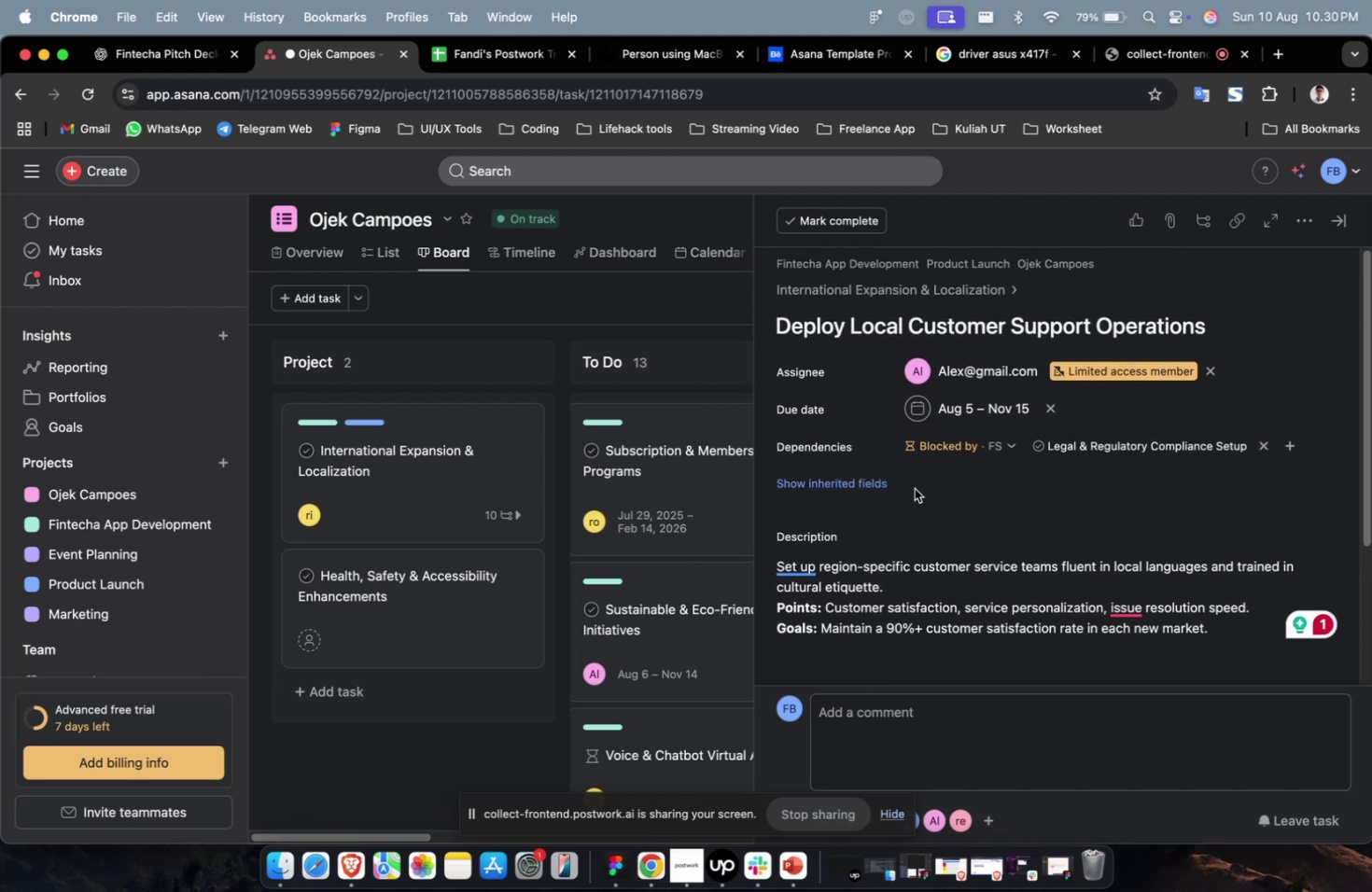 
left_click([870, 488])
 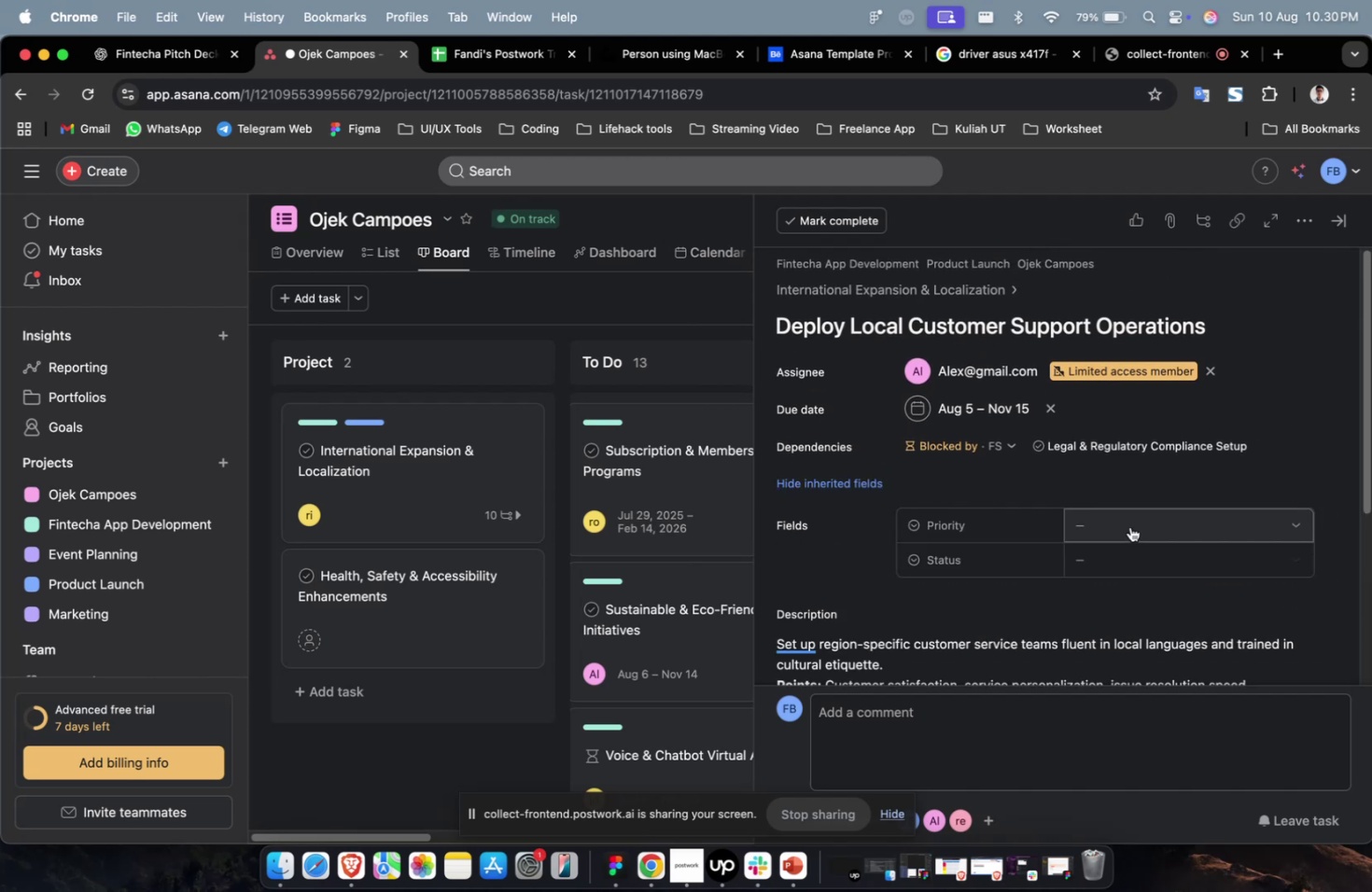 
double_click([1129, 526])
 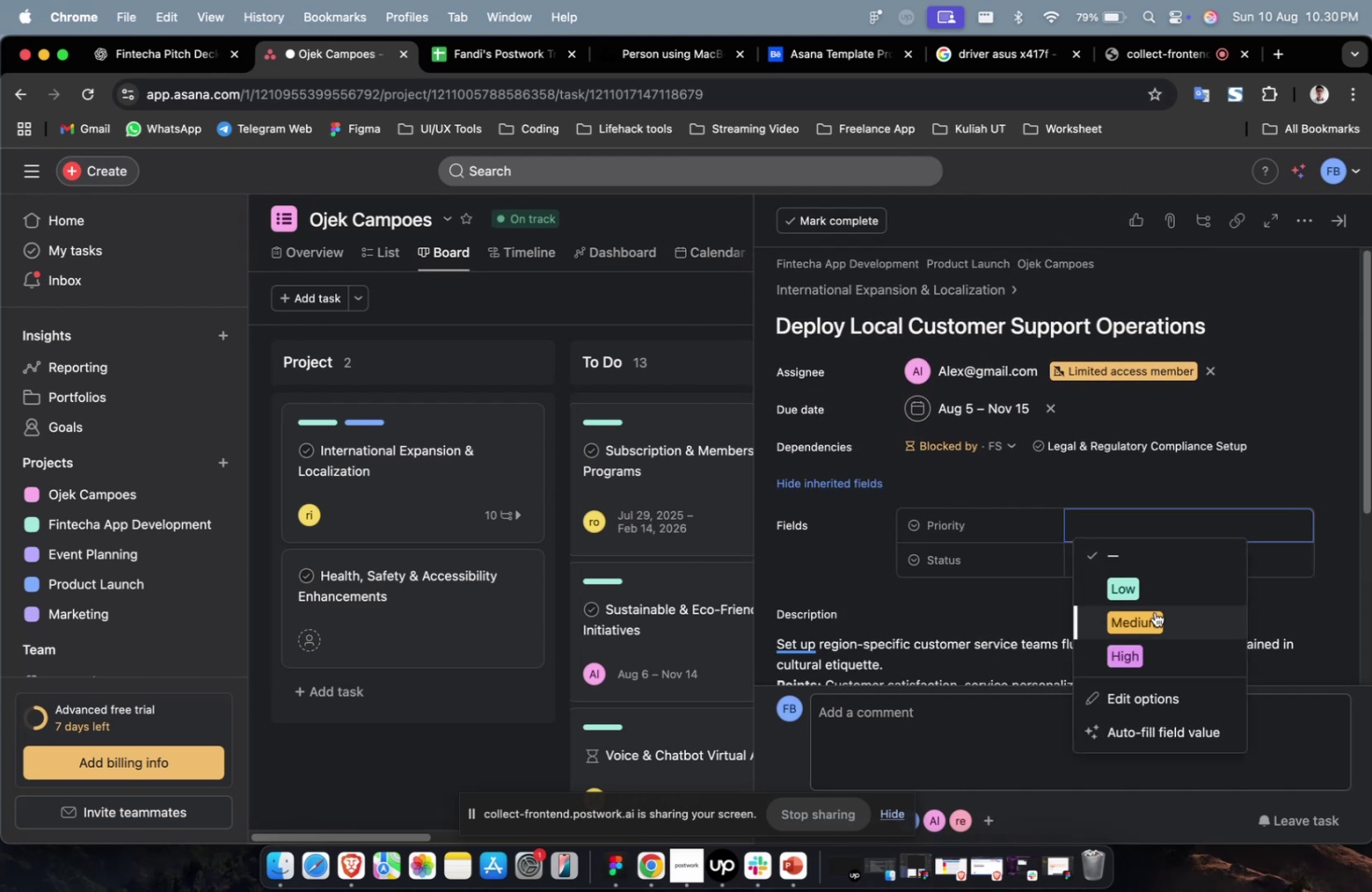 
triple_click([1154, 611])
 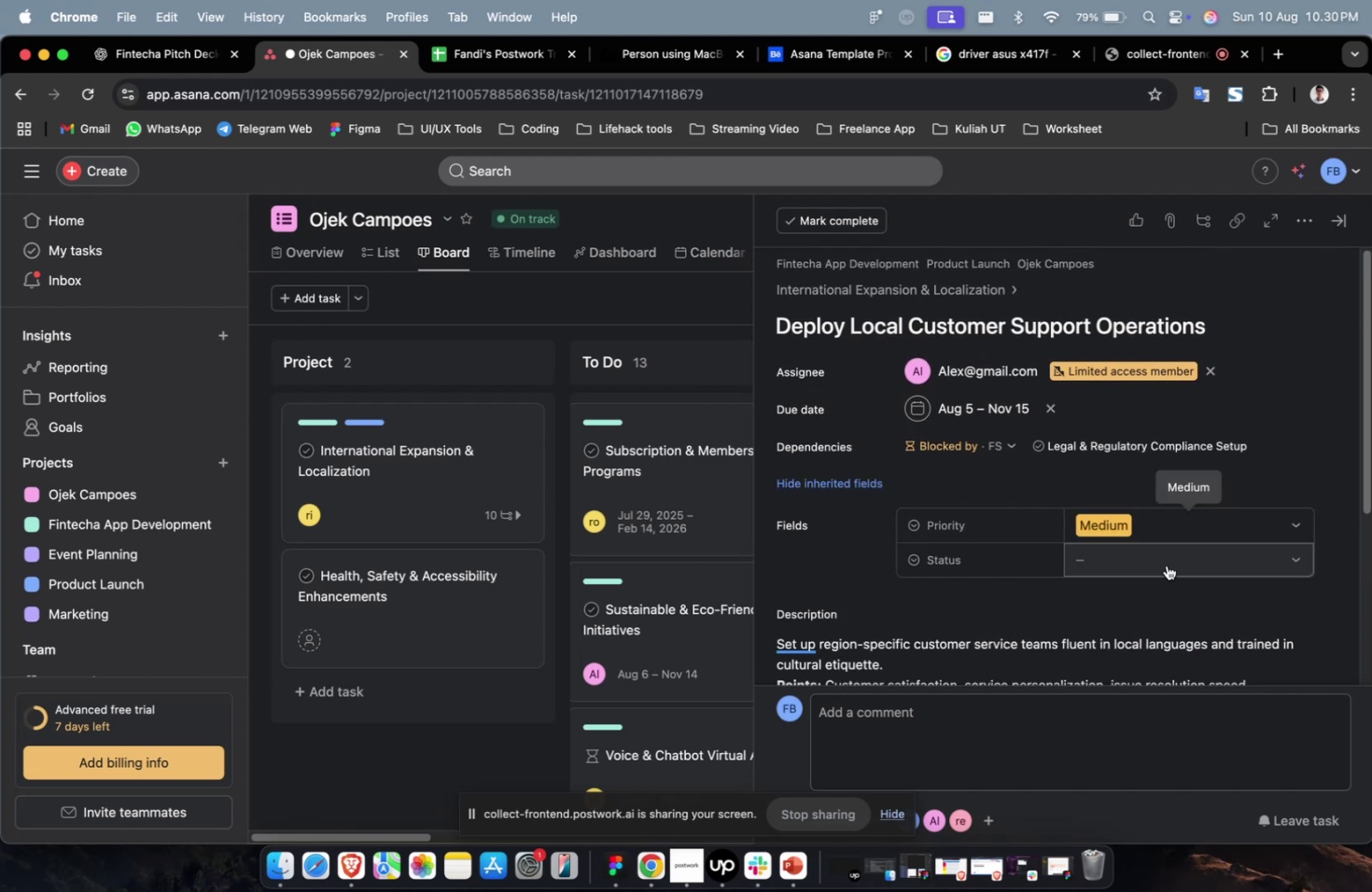 
triple_click([1166, 564])
 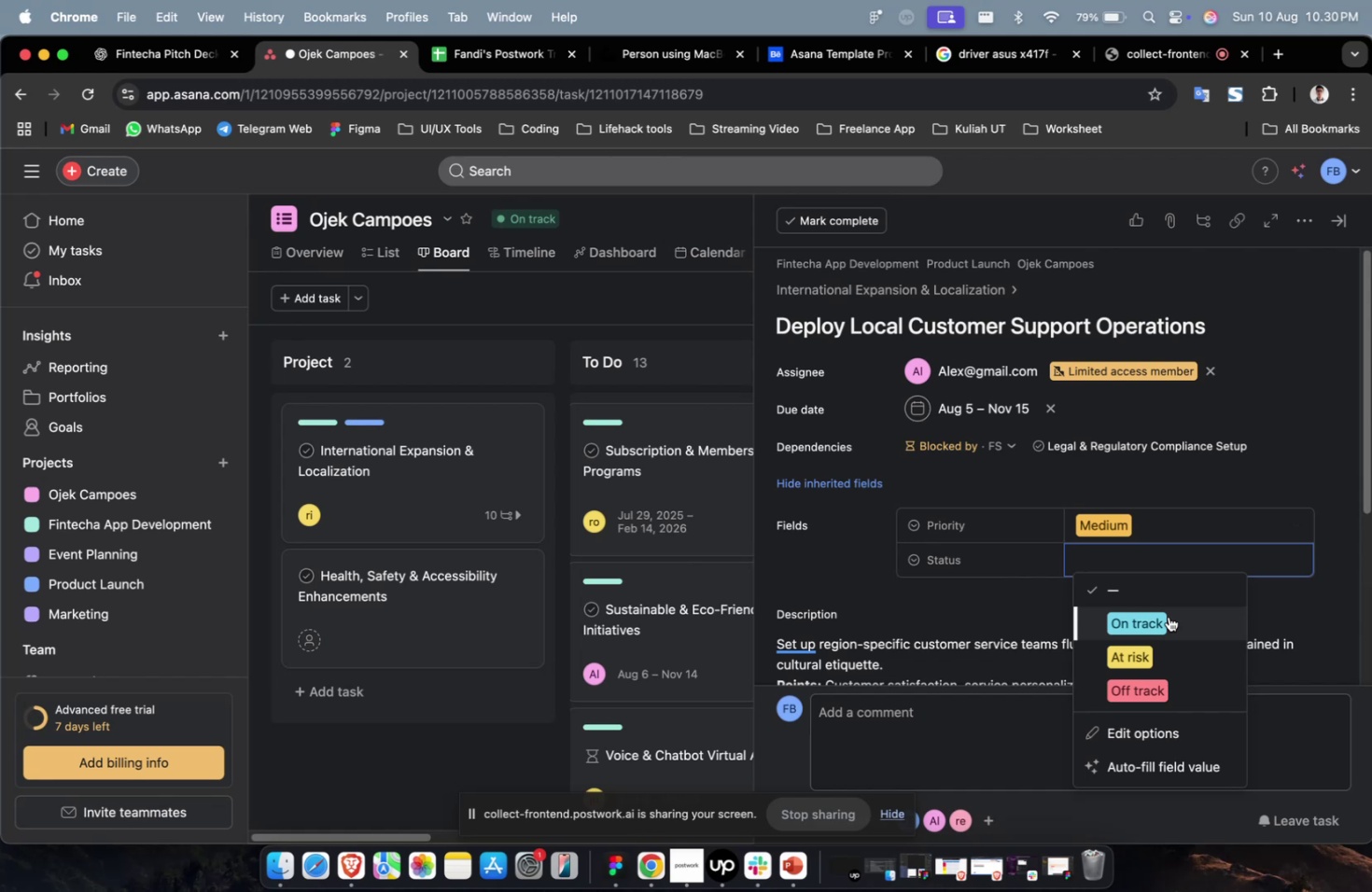 
triple_click([1168, 616])
 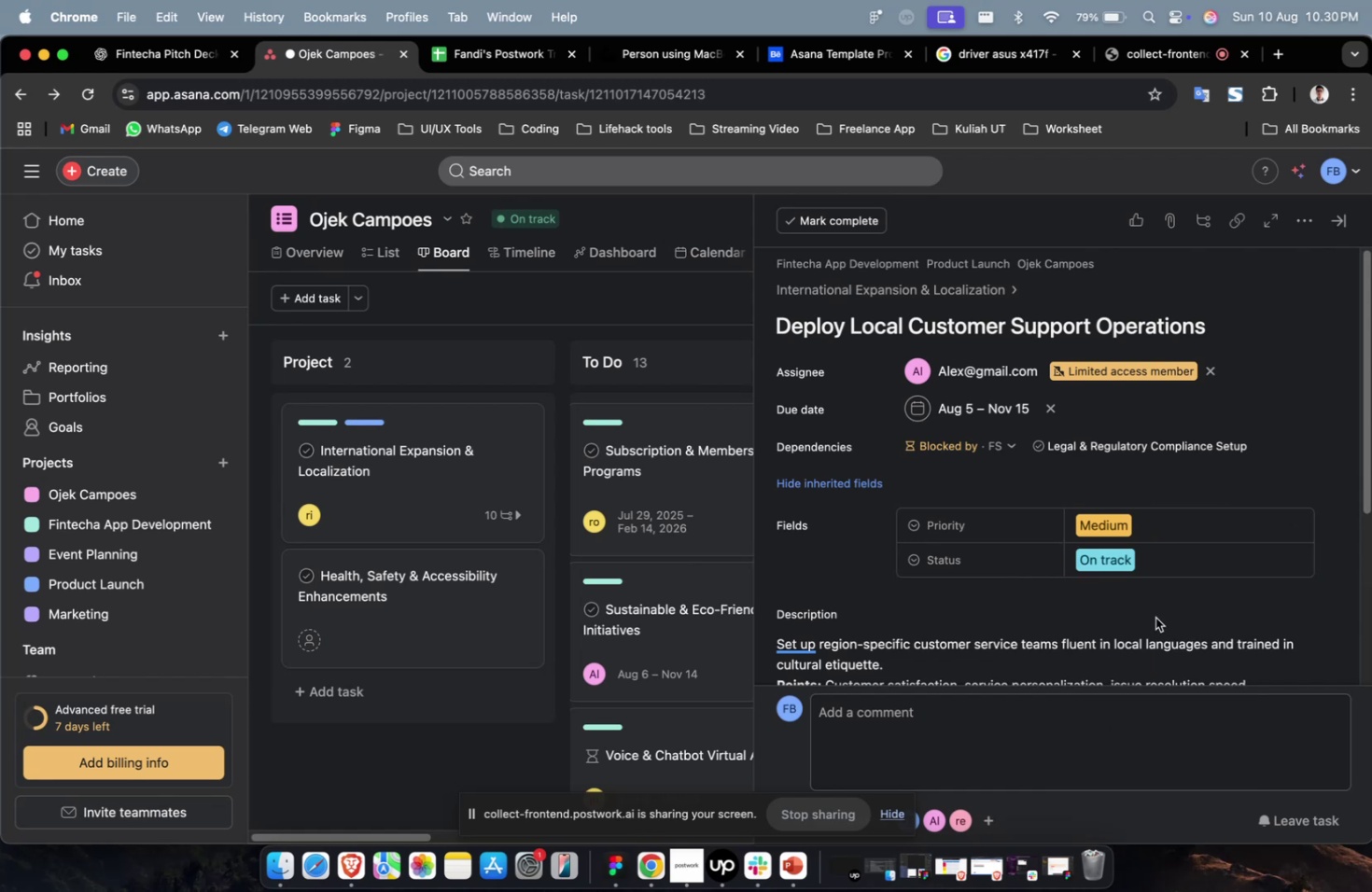 
scroll: coordinate [1154, 616], scroll_direction: down, amount: 43.0
 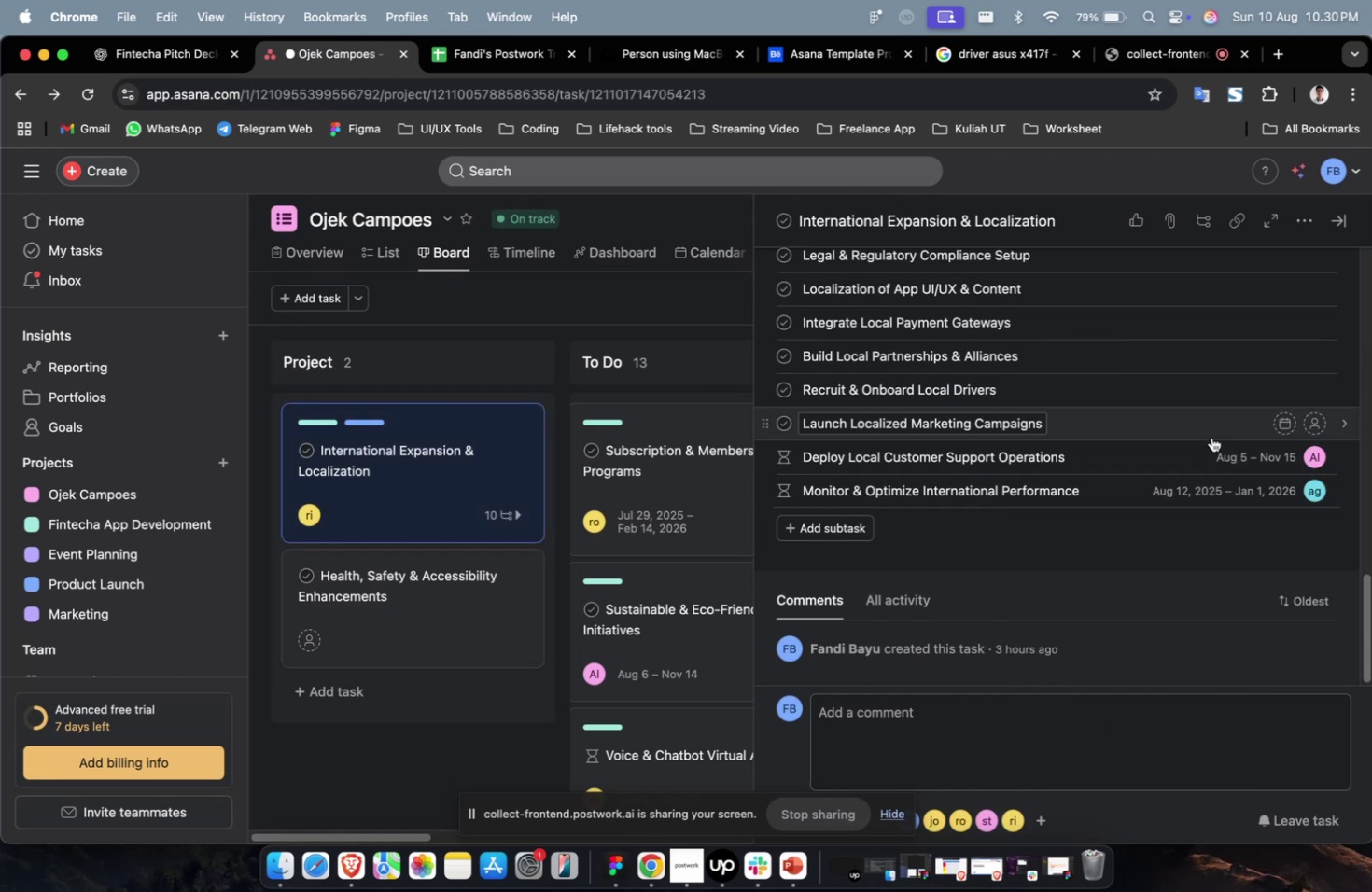 
left_click([1211, 423])
 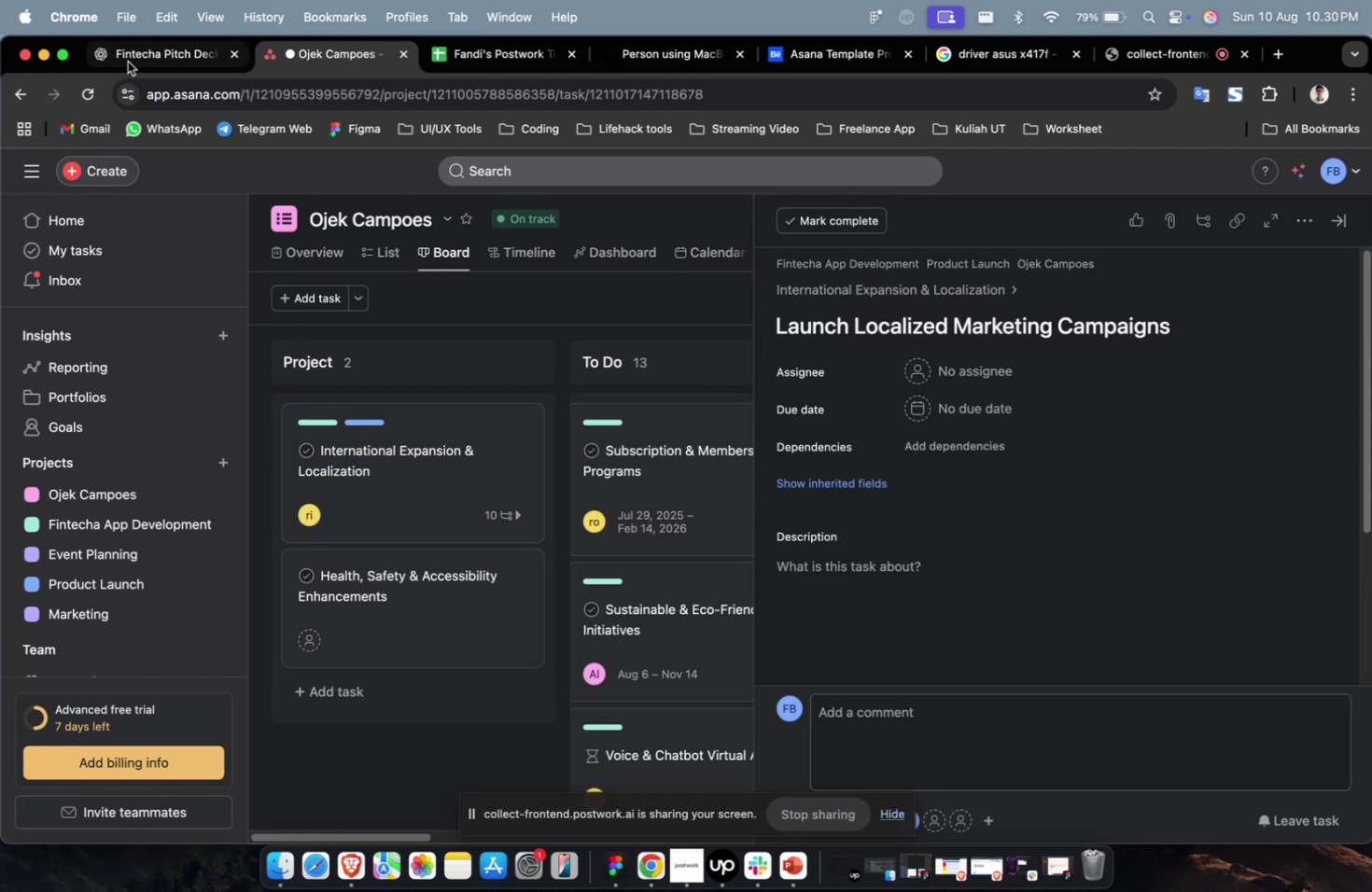 
left_click([159, 51])
 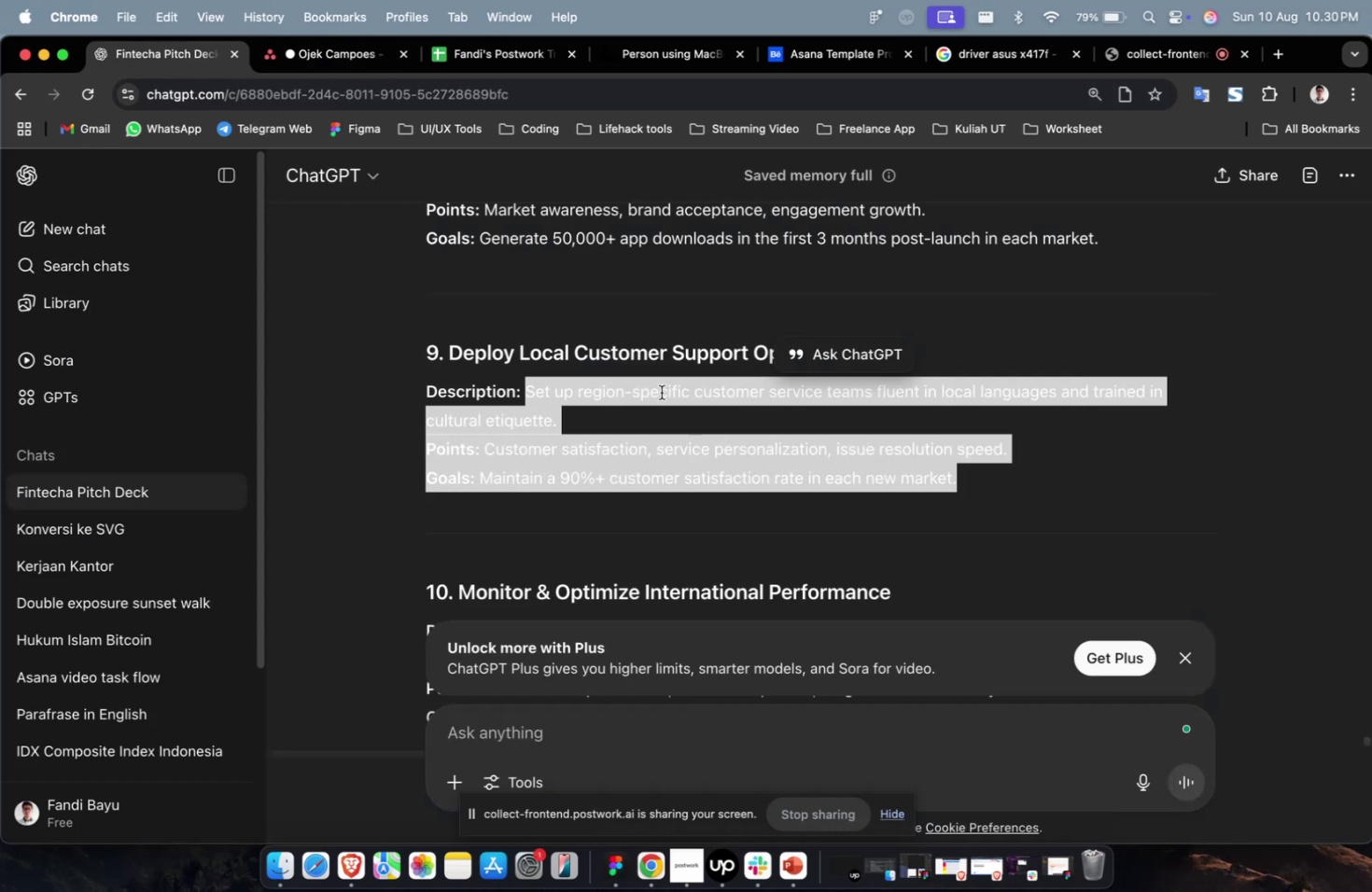 
scroll: coordinate [574, 412], scroll_direction: up, amount: 9.0
 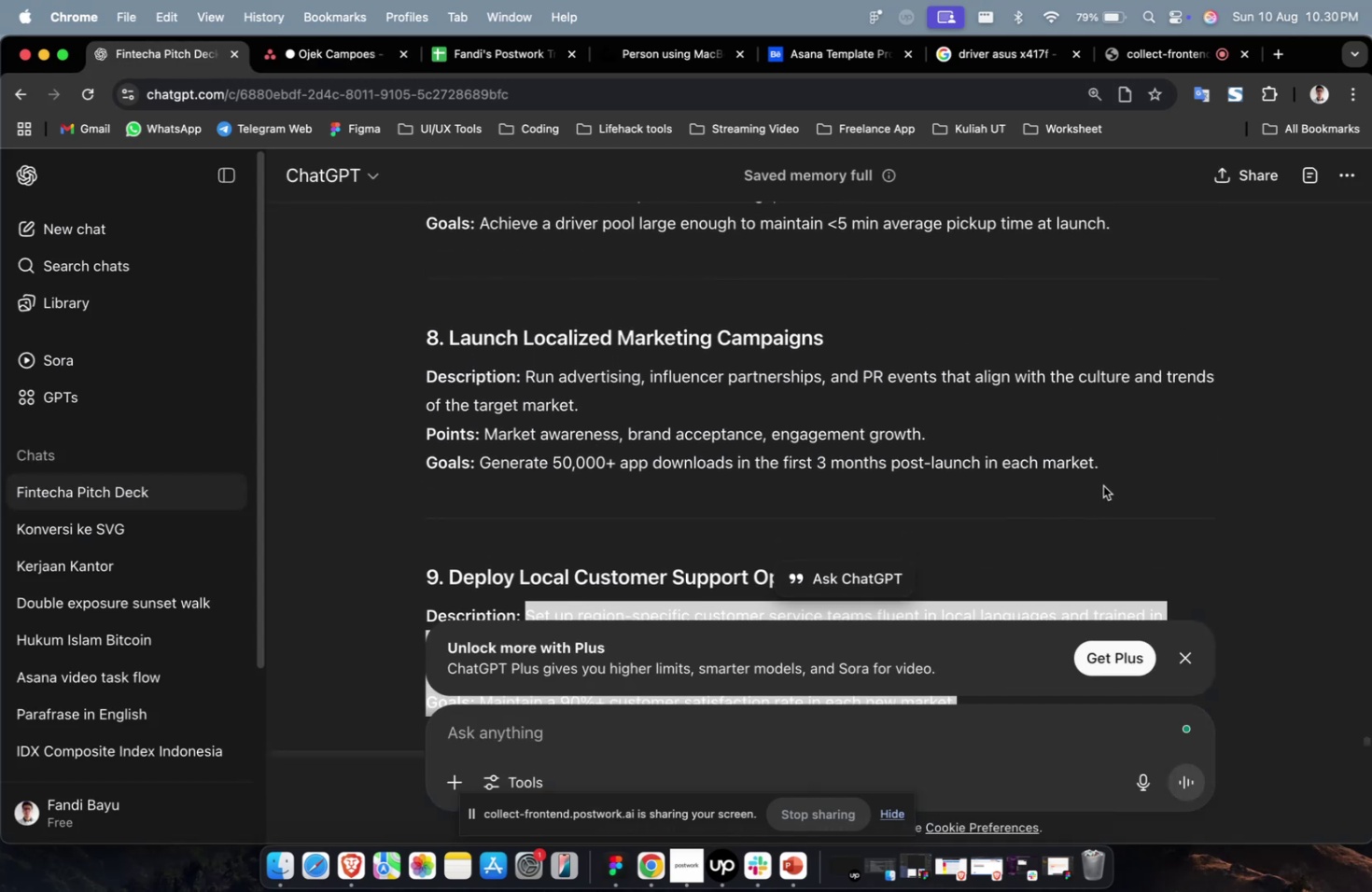 
left_click_drag(start_coordinate=[1132, 457], to_coordinate=[525, 383])
 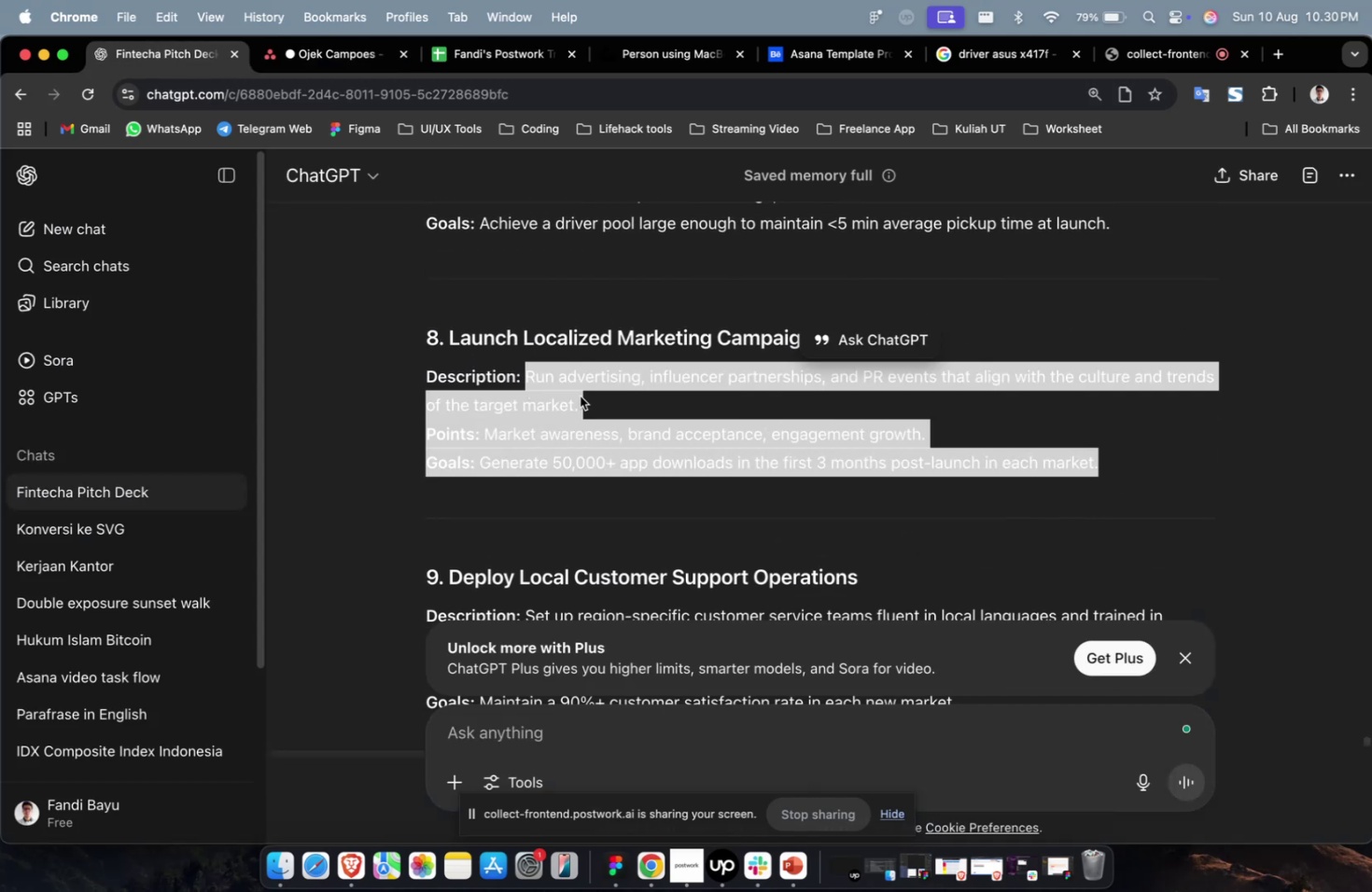 
right_click([580, 396])
 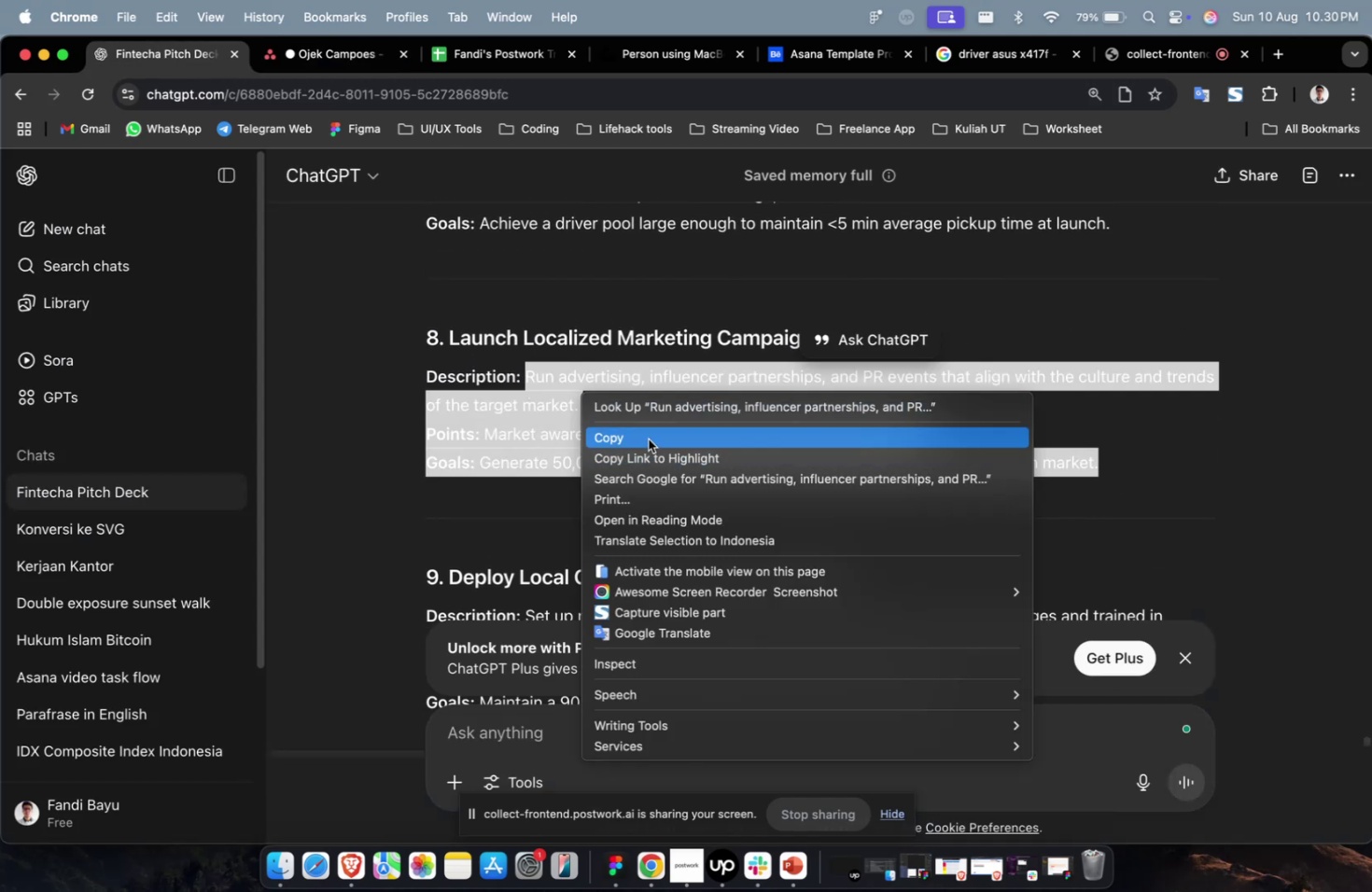 
left_click([649, 437])
 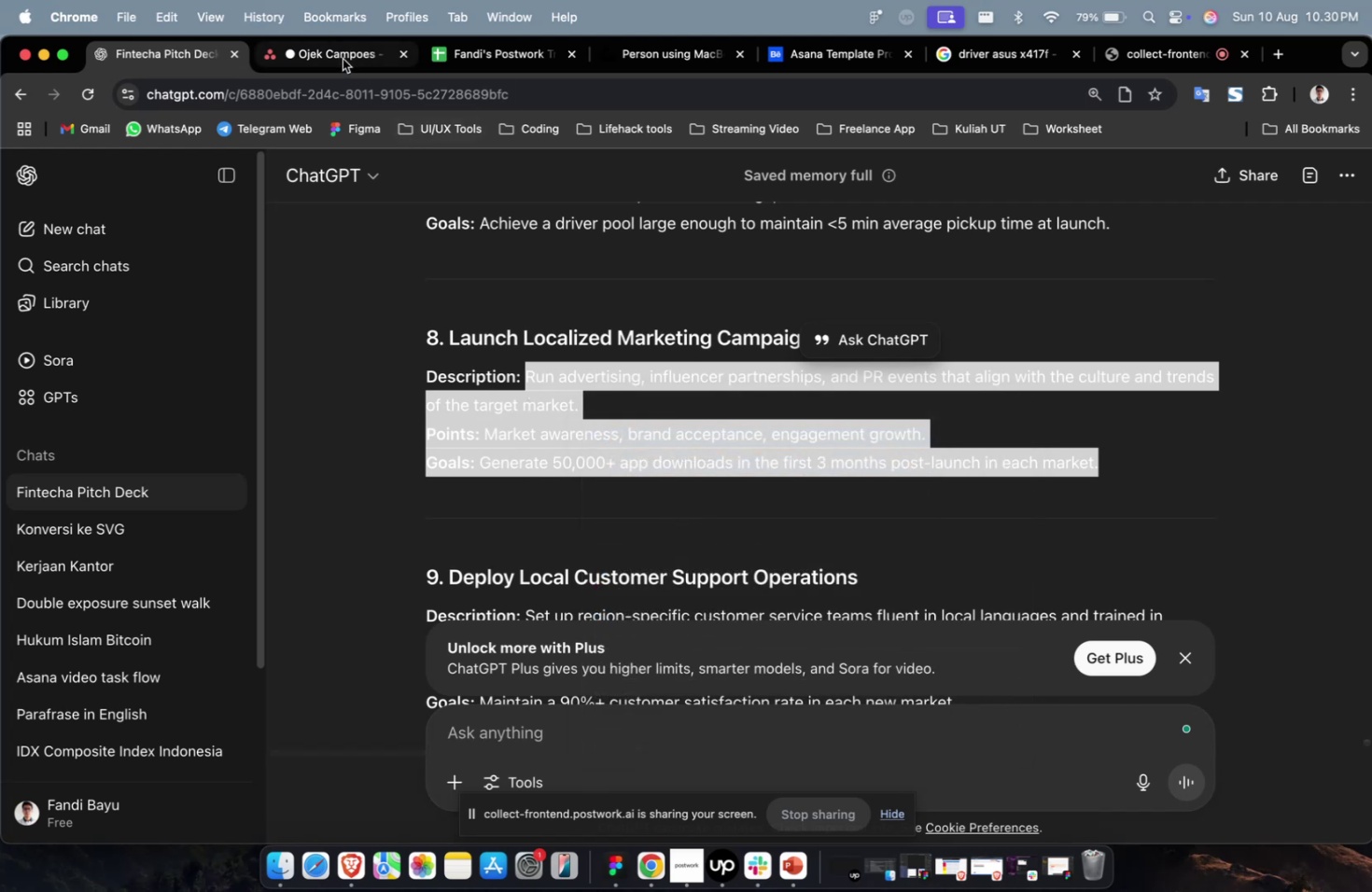 
left_click([340, 56])
 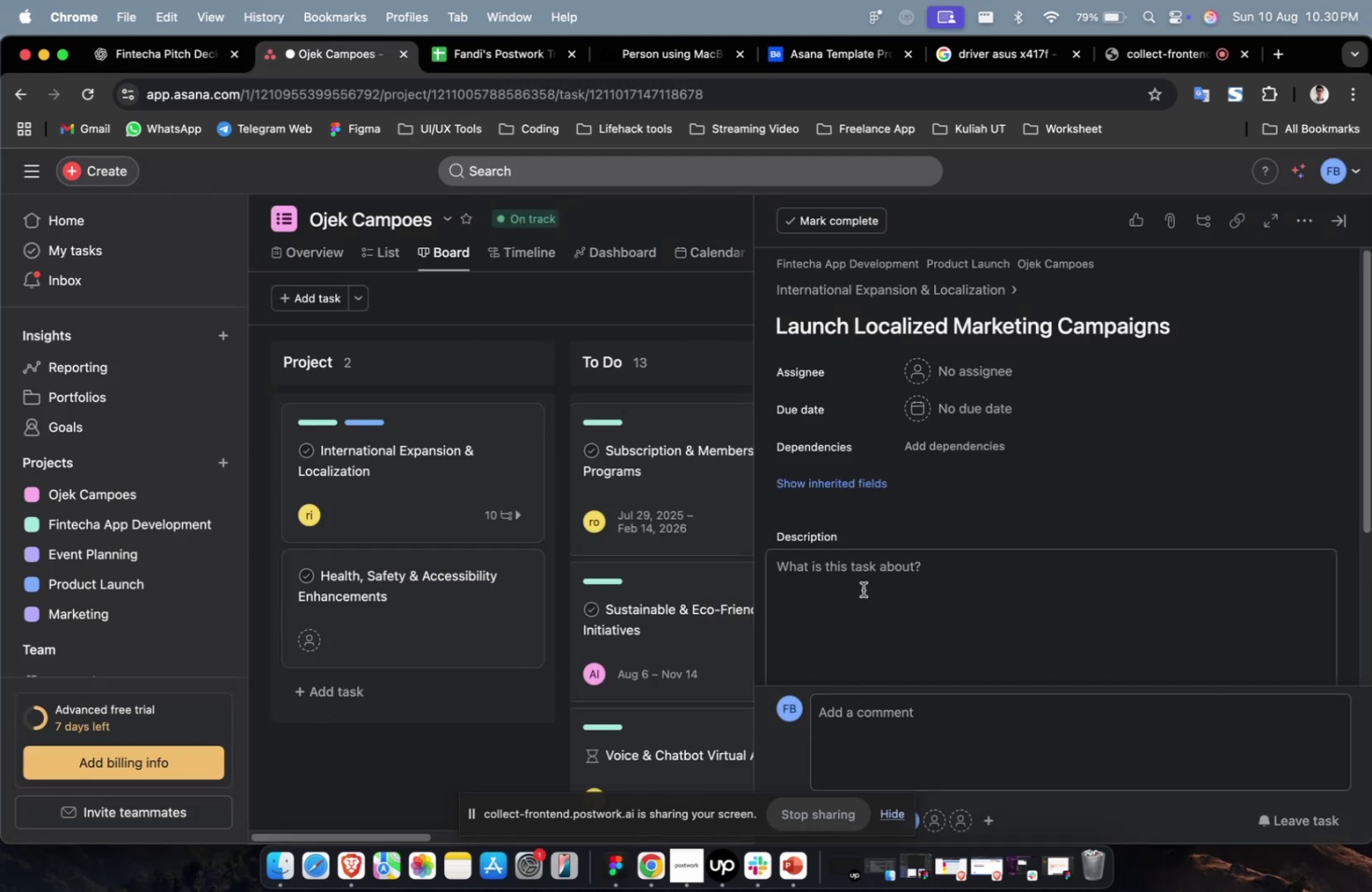 
double_click([862, 589])
 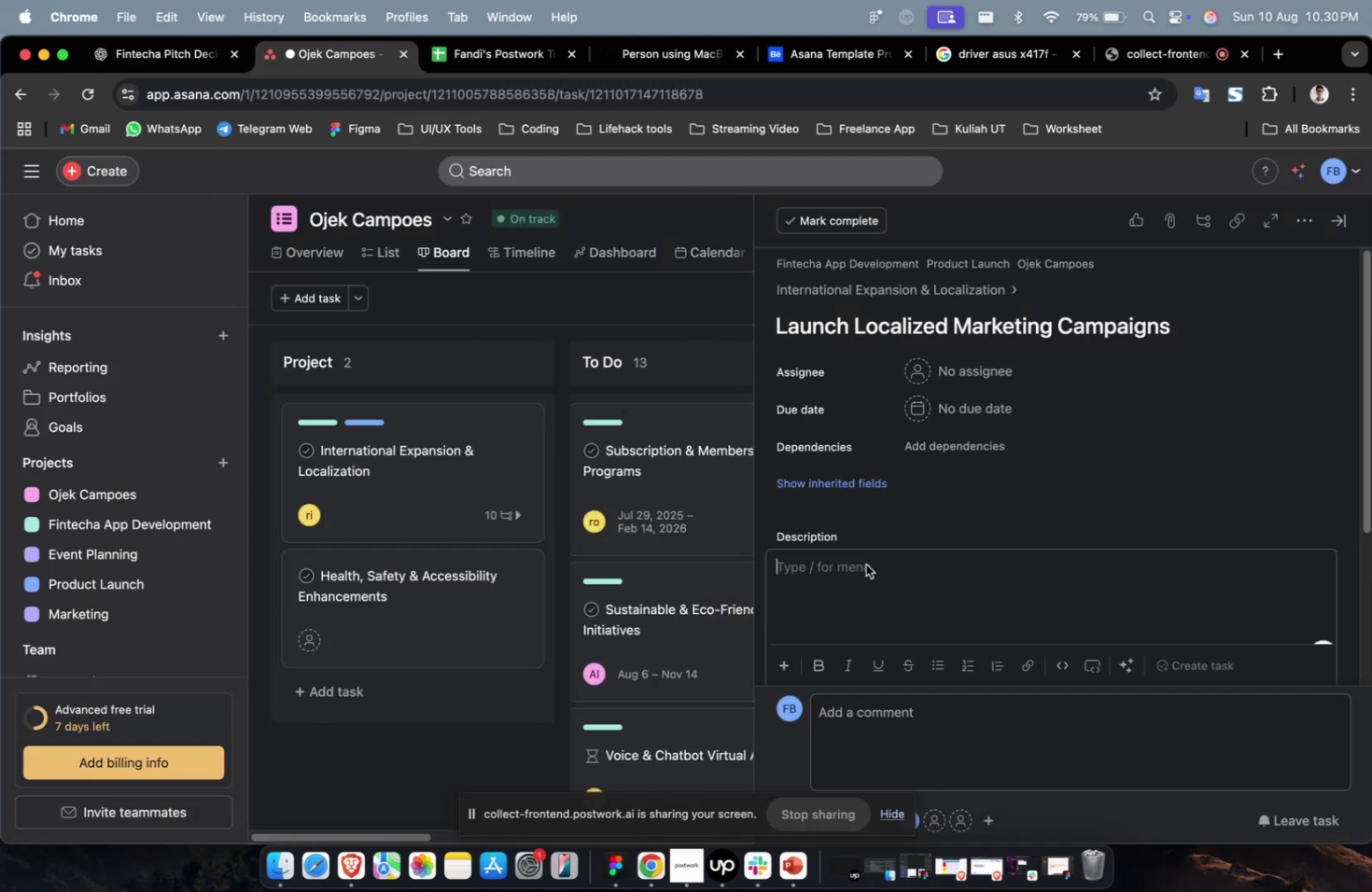 
right_click([865, 564])
 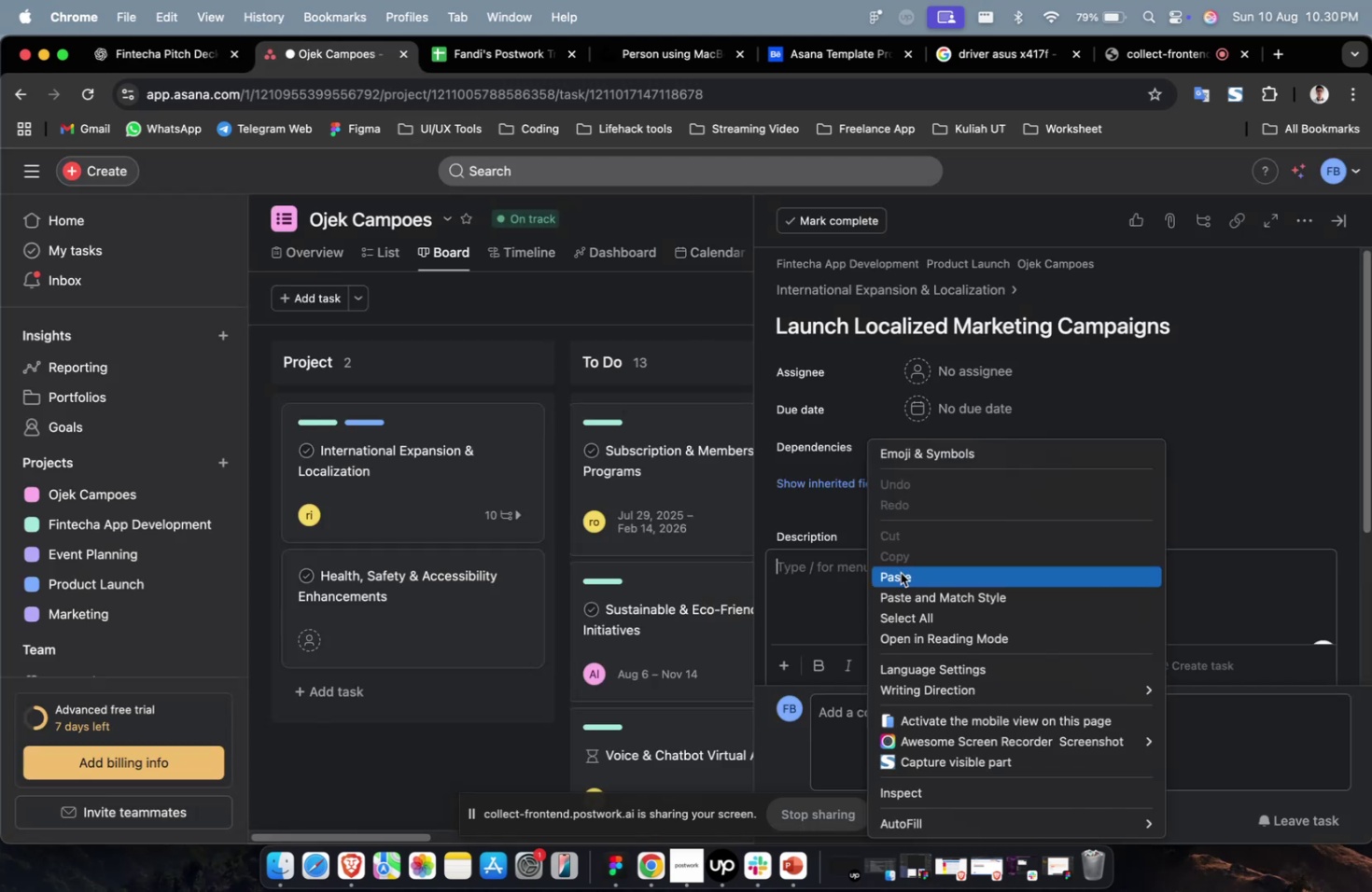 
left_click([900, 572])
 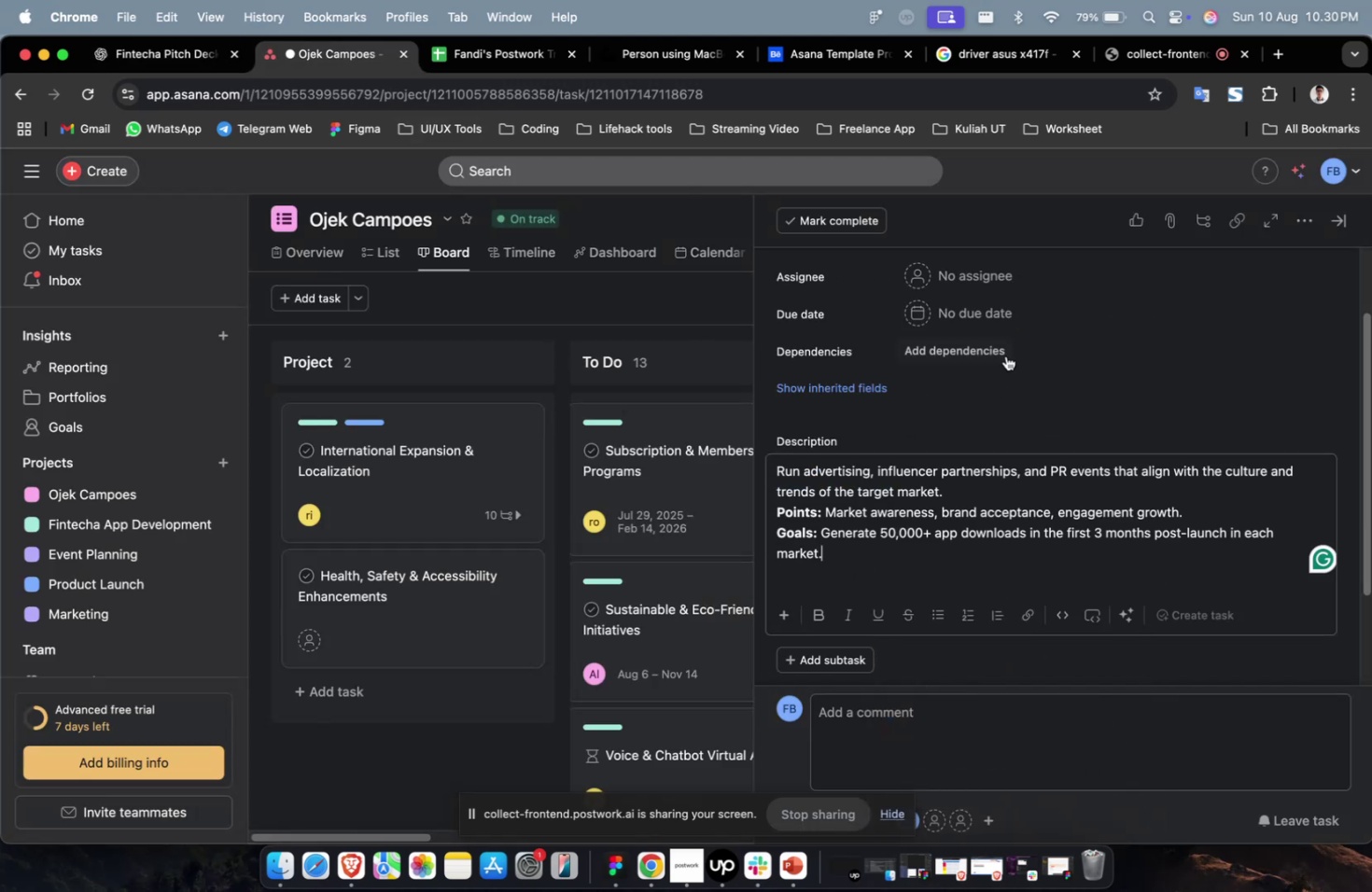 
scroll: coordinate [1001, 346], scroll_direction: up, amount: 7.0
 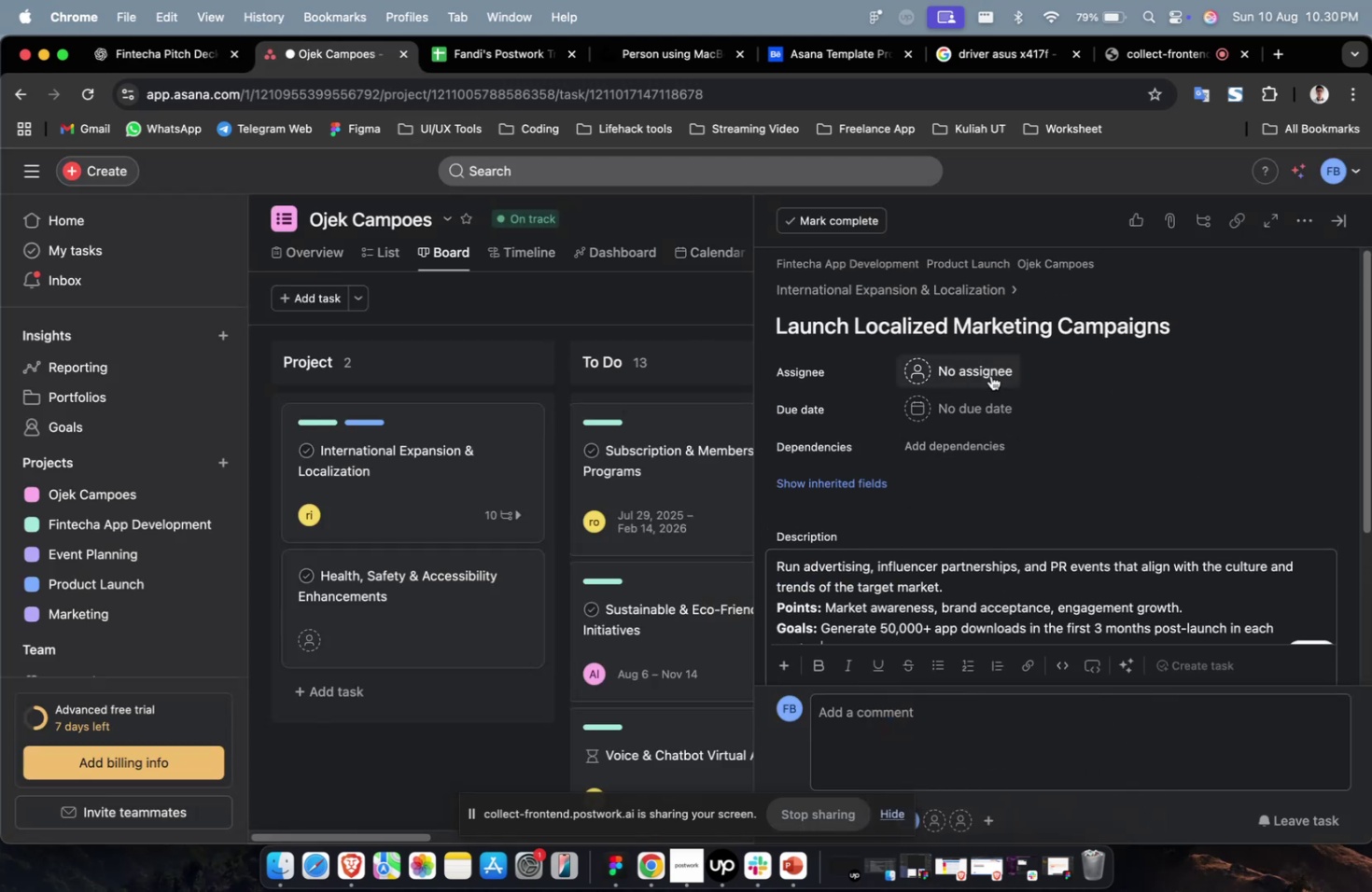 
left_click([990, 375])
 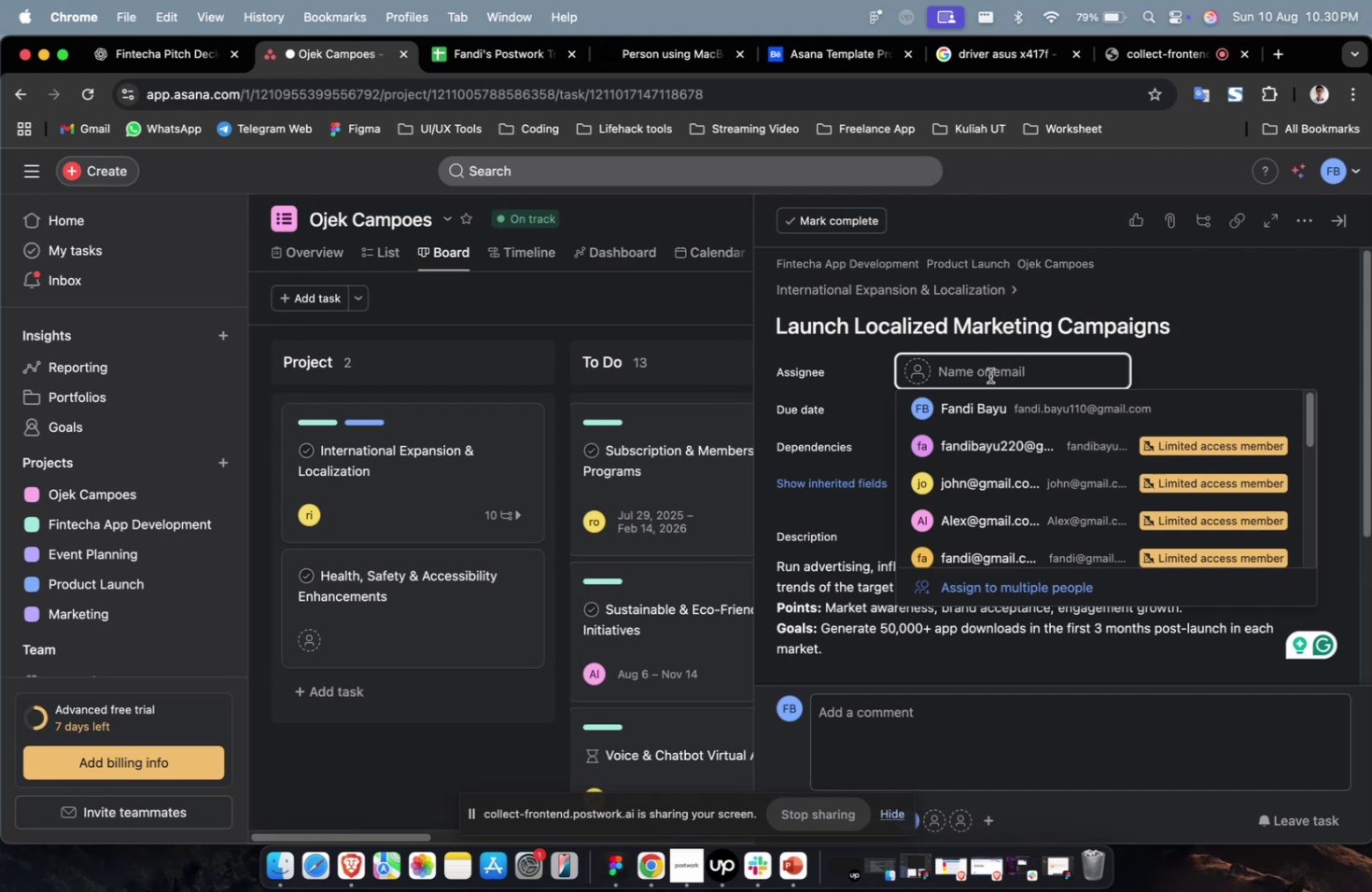 
wait(10.83)
 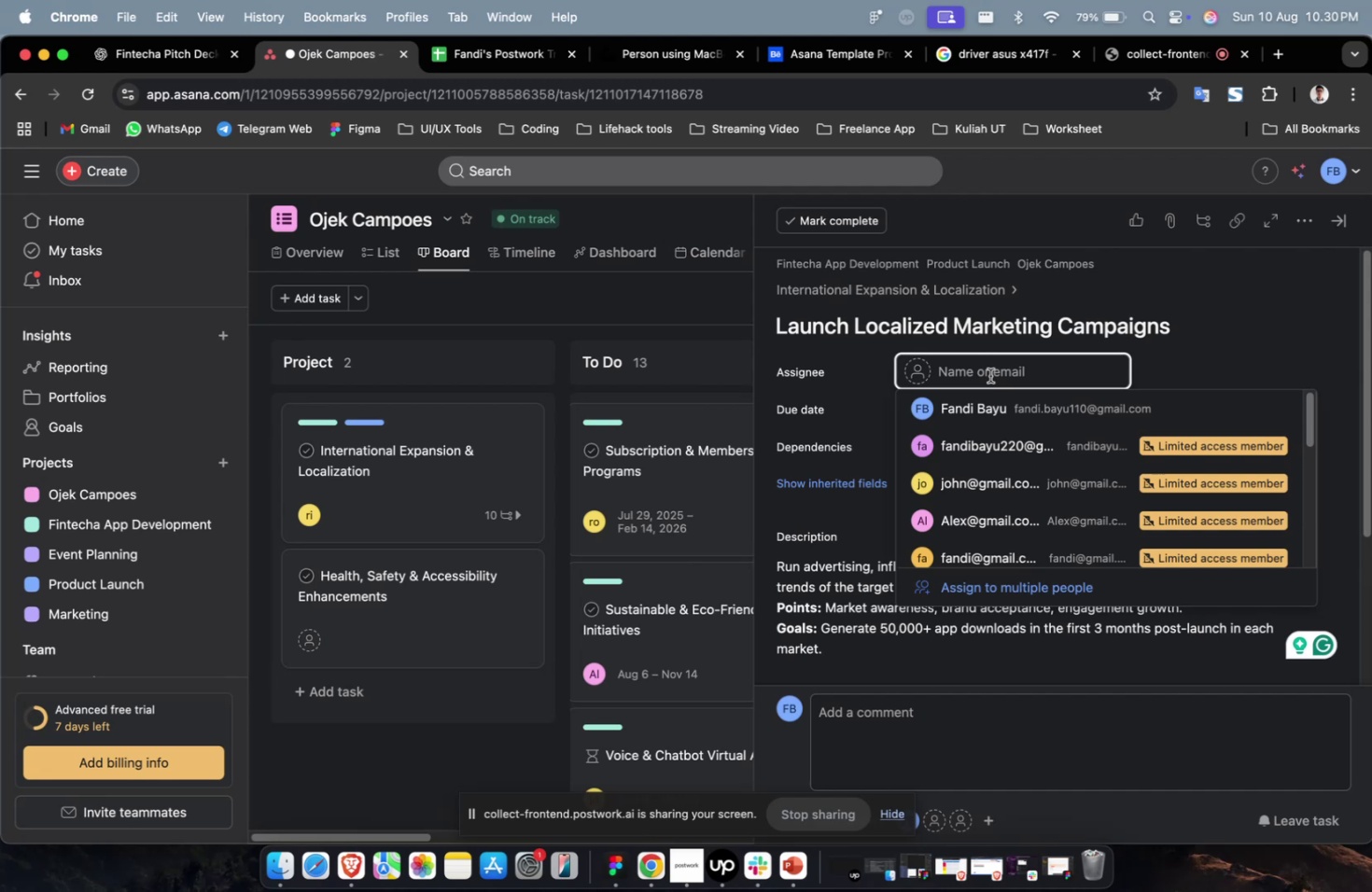 
scroll: coordinate [1039, 422], scroll_direction: down, amount: 7.0
 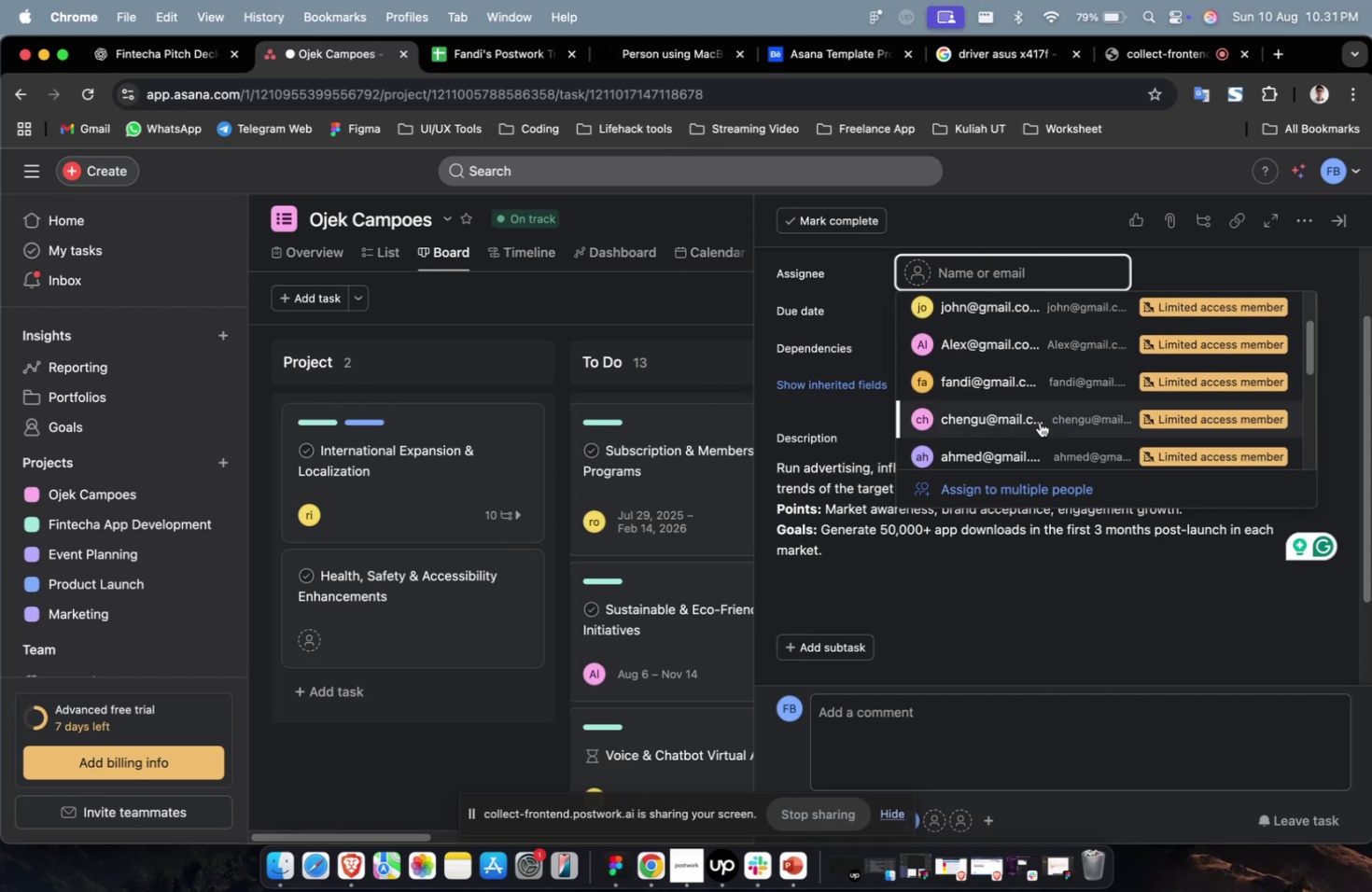 
scroll: coordinate [1067, 433], scroll_direction: up, amount: 7.0
 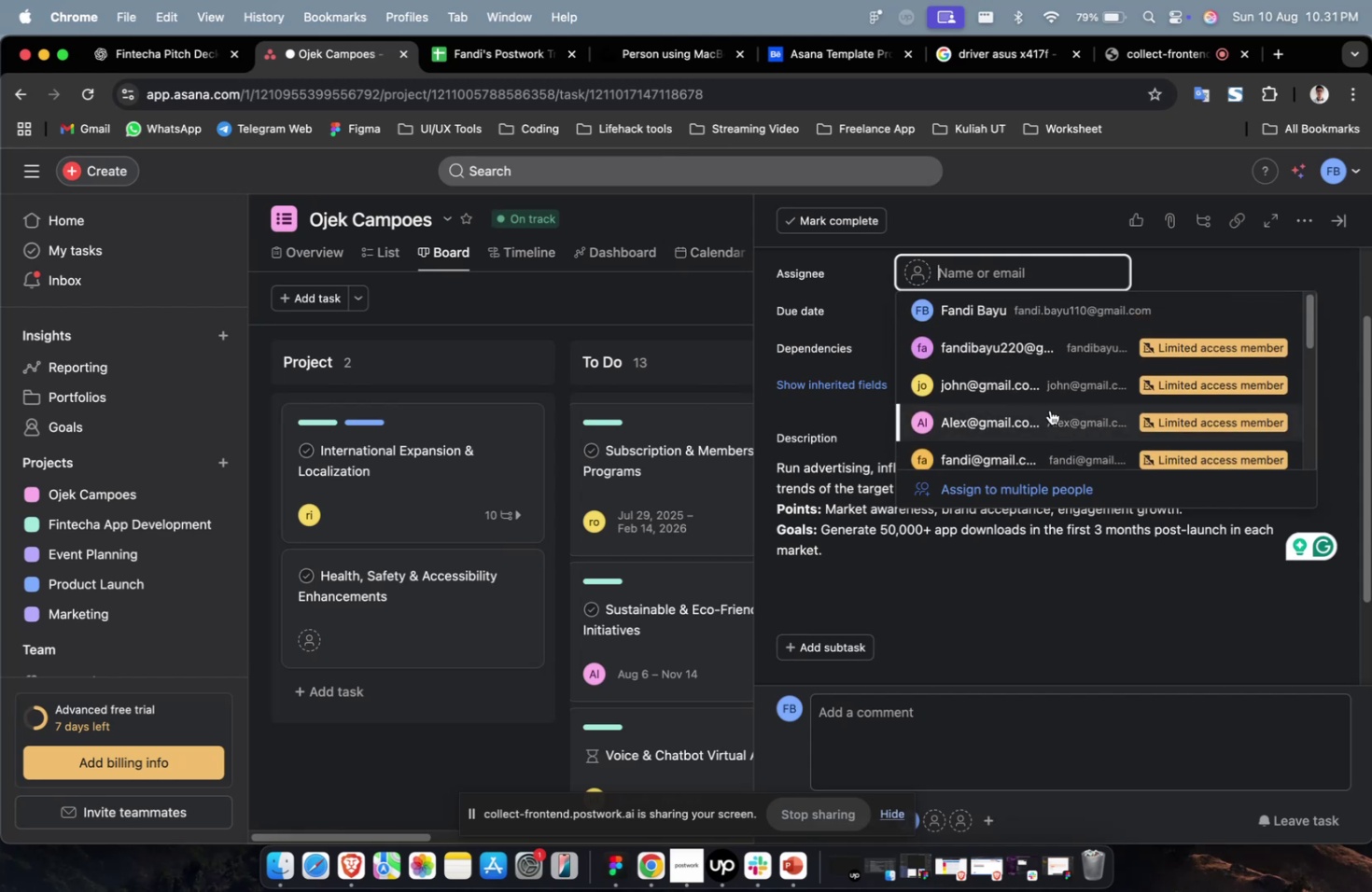 
left_click([1049, 410])
 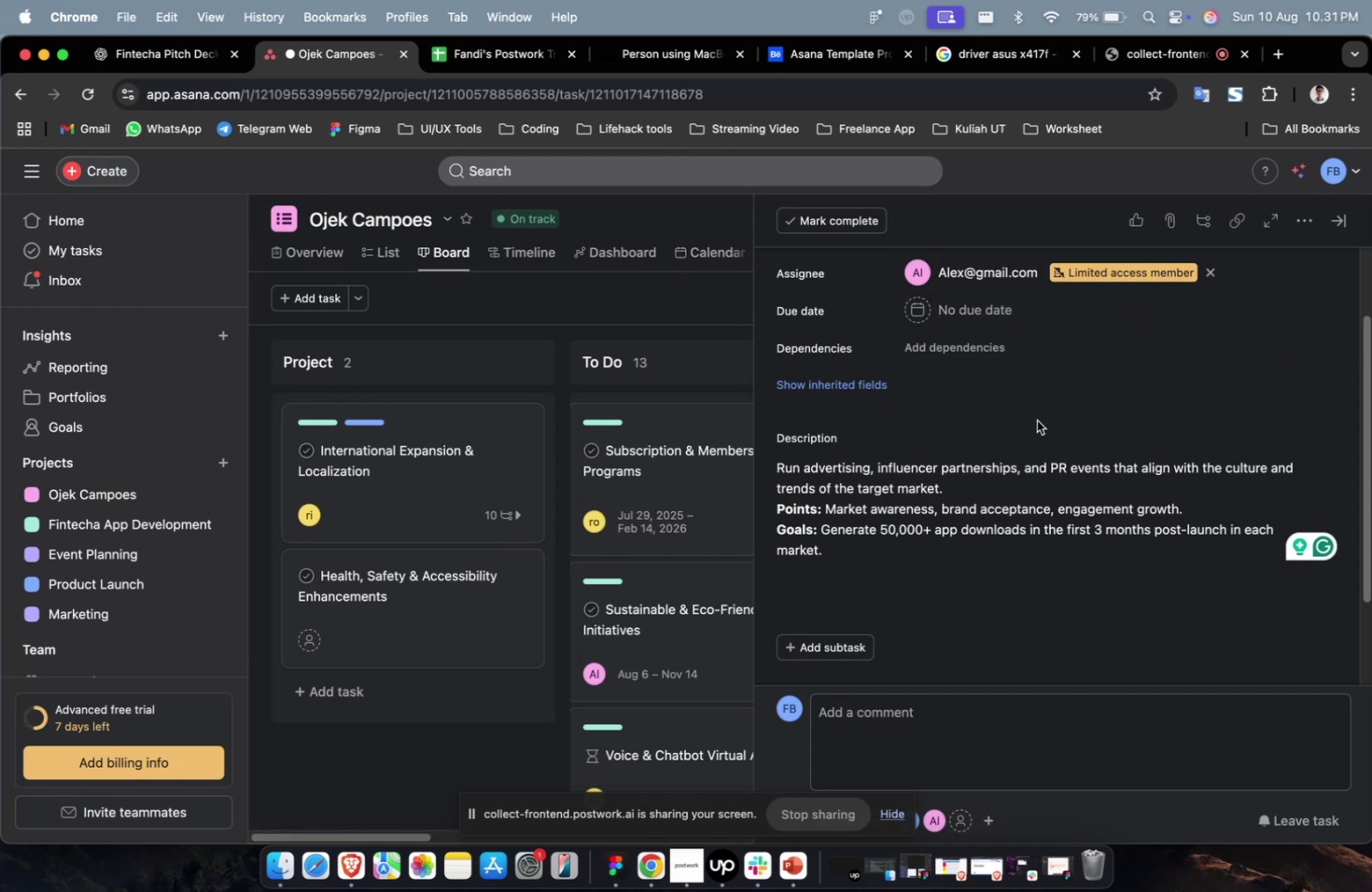 
scroll: coordinate [1029, 427], scroll_direction: up, amount: 4.0
 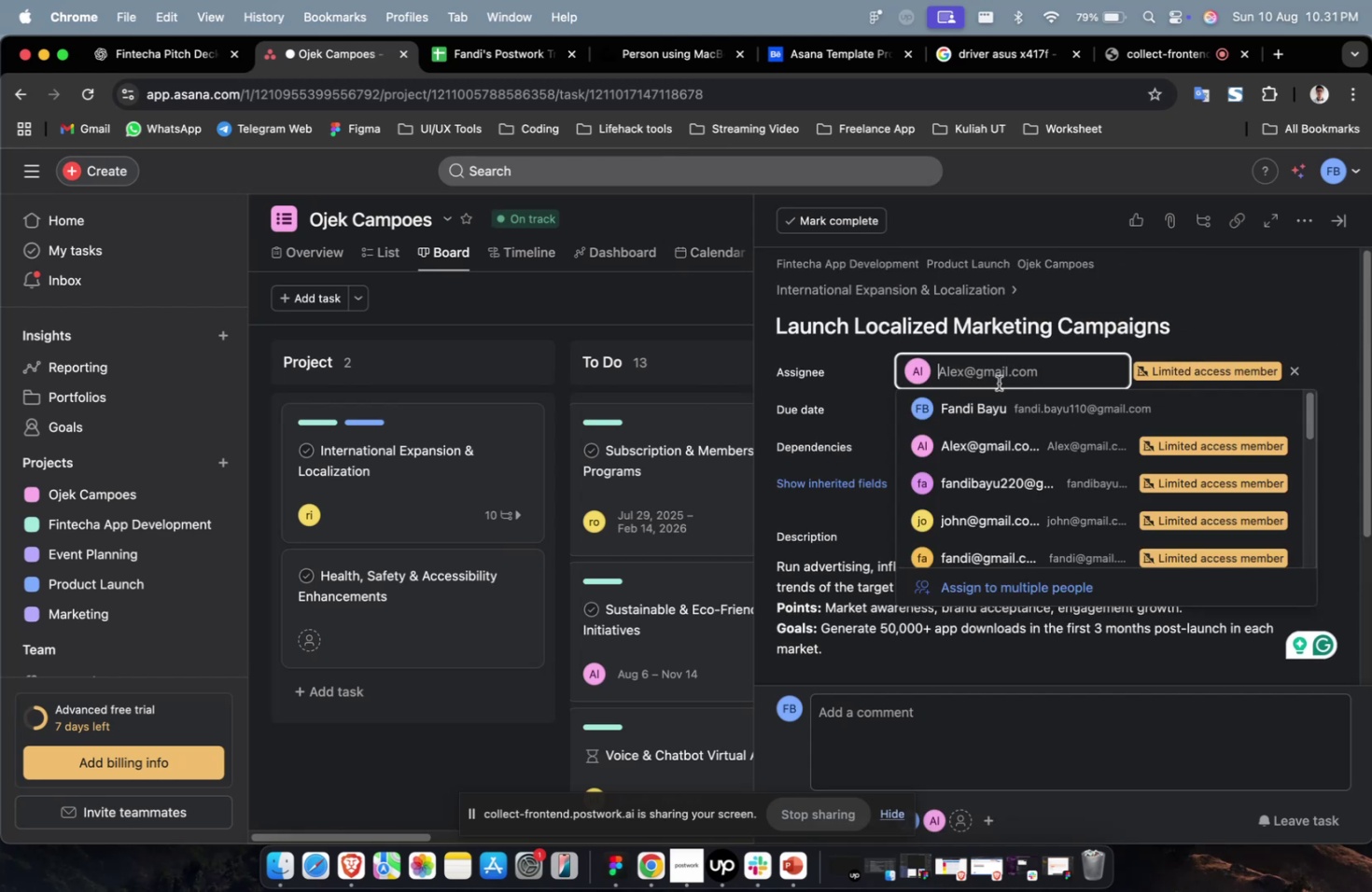 
scroll: coordinate [1022, 476], scroll_direction: down, amount: 4.0
 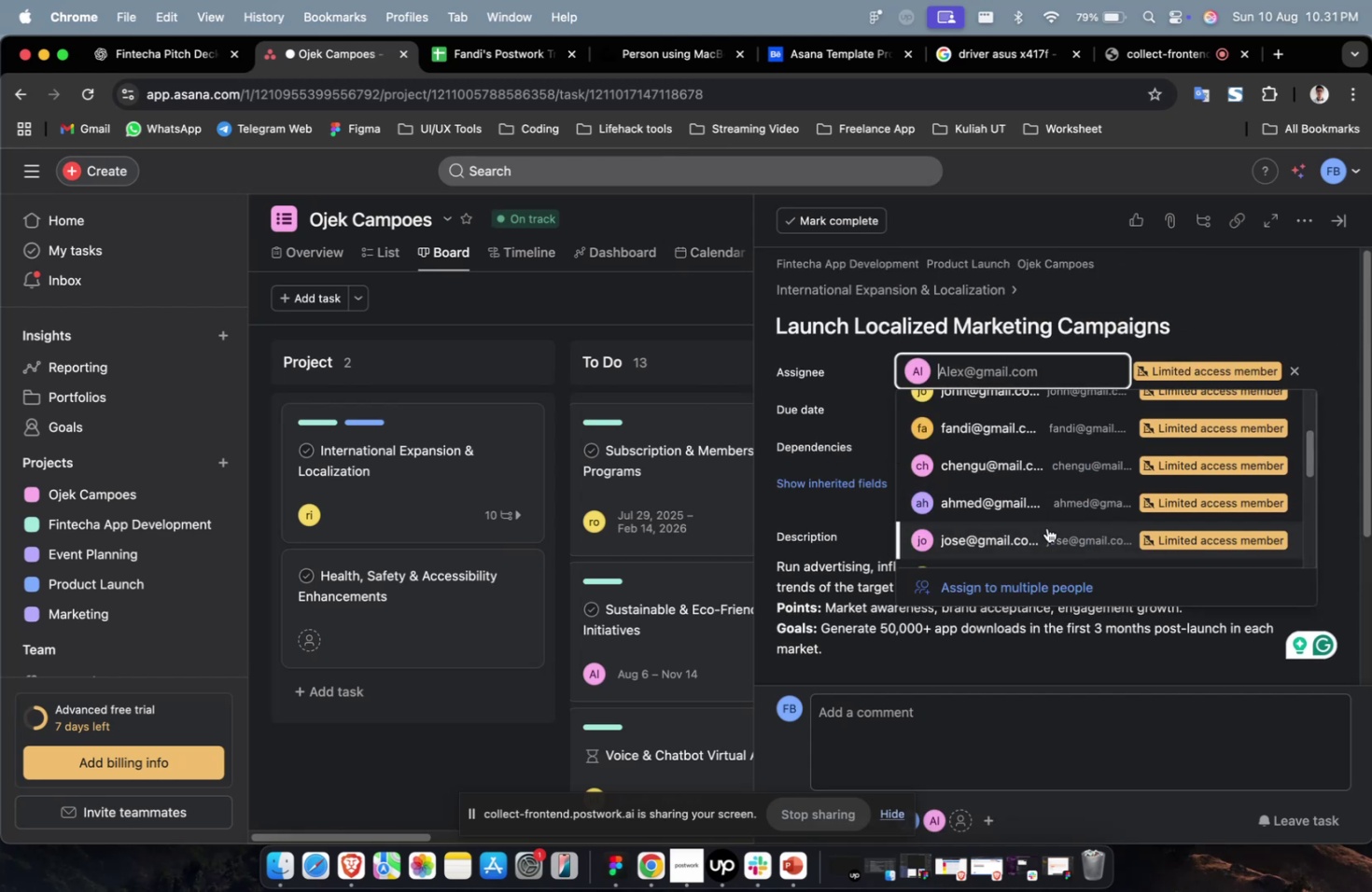 
left_click([1046, 527])
 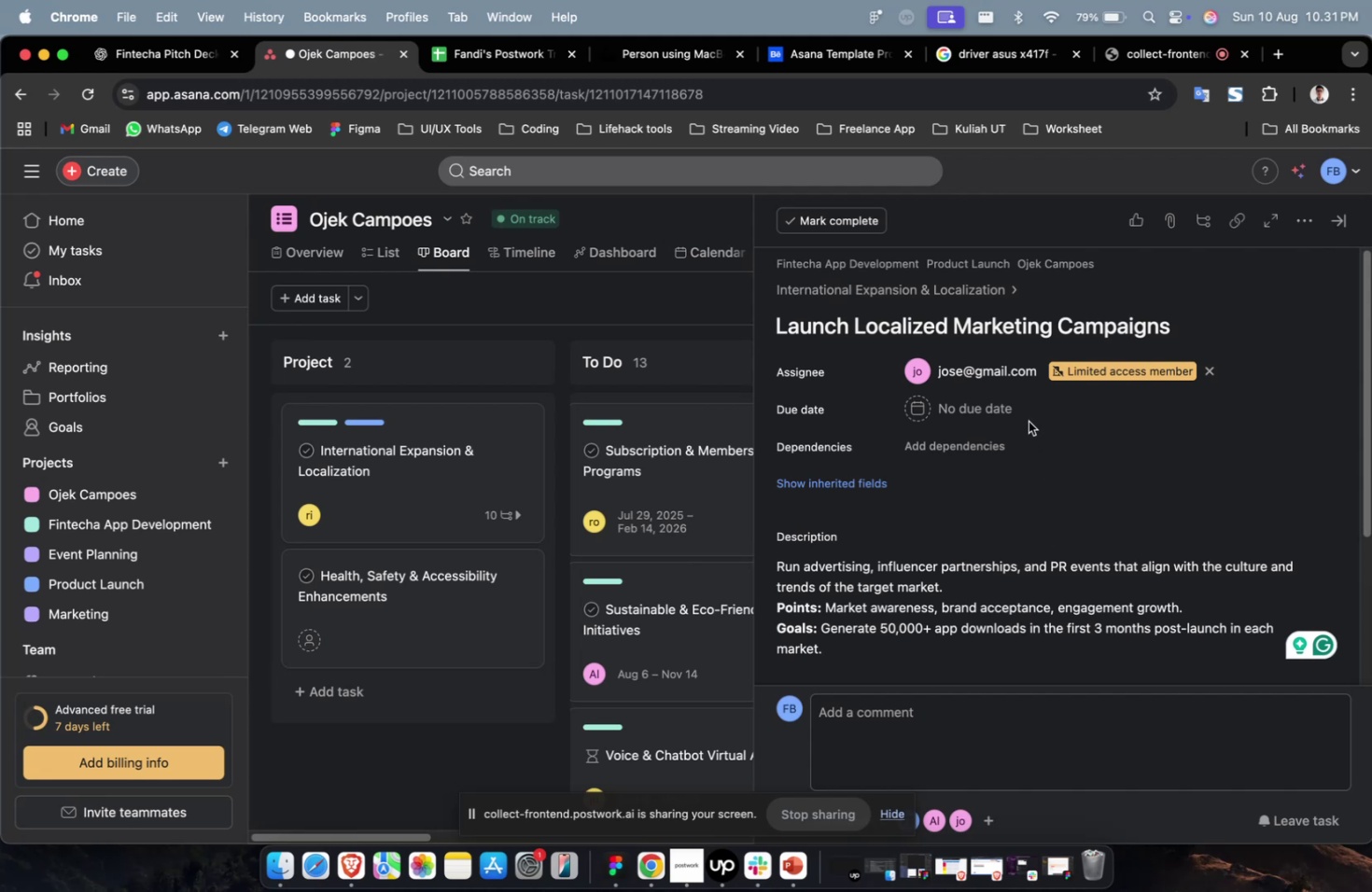 
left_click([976, 377])
 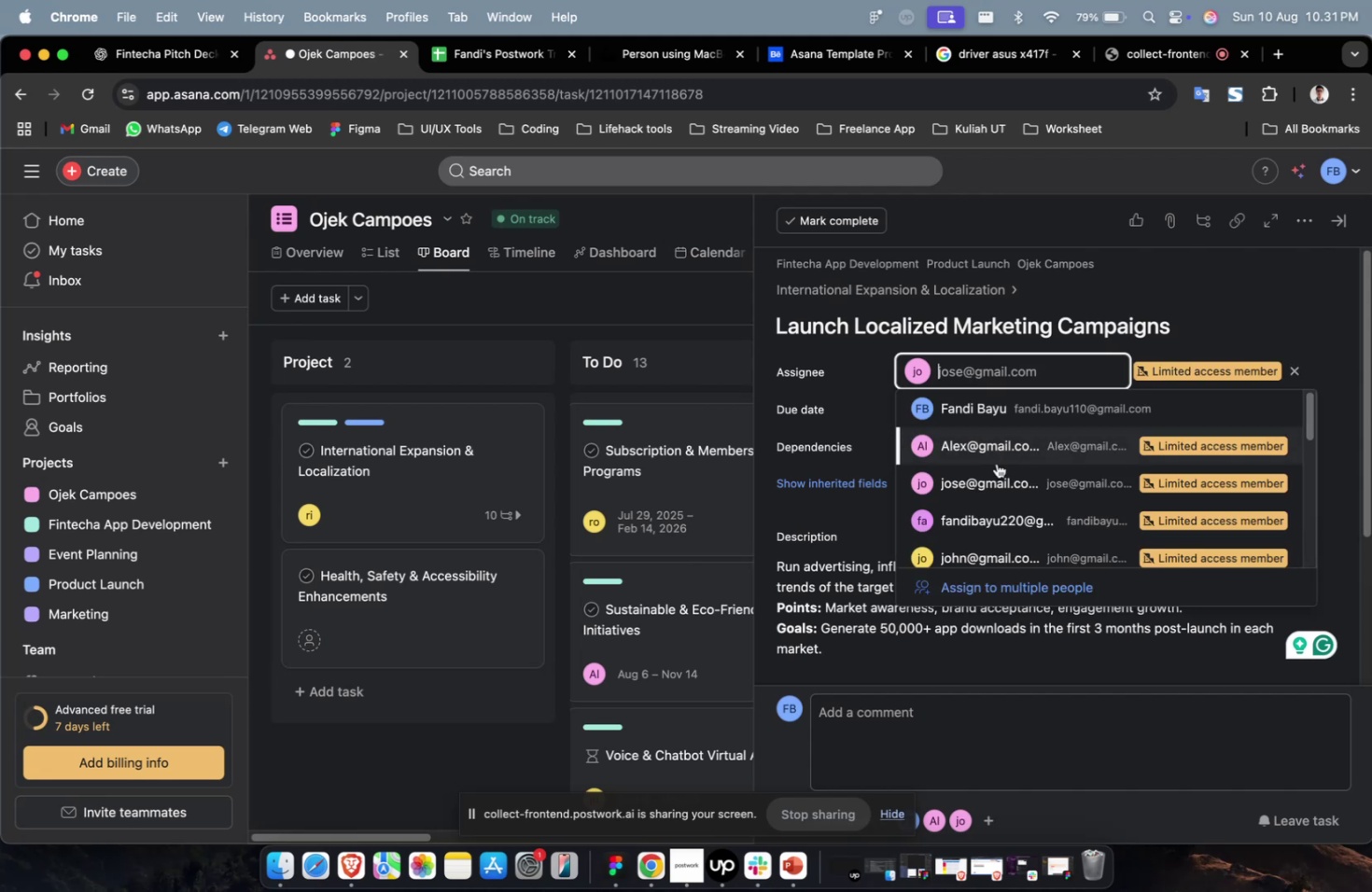 
scroll: coordinate [997, 475], scroll_direction: down, amount: 4.0
 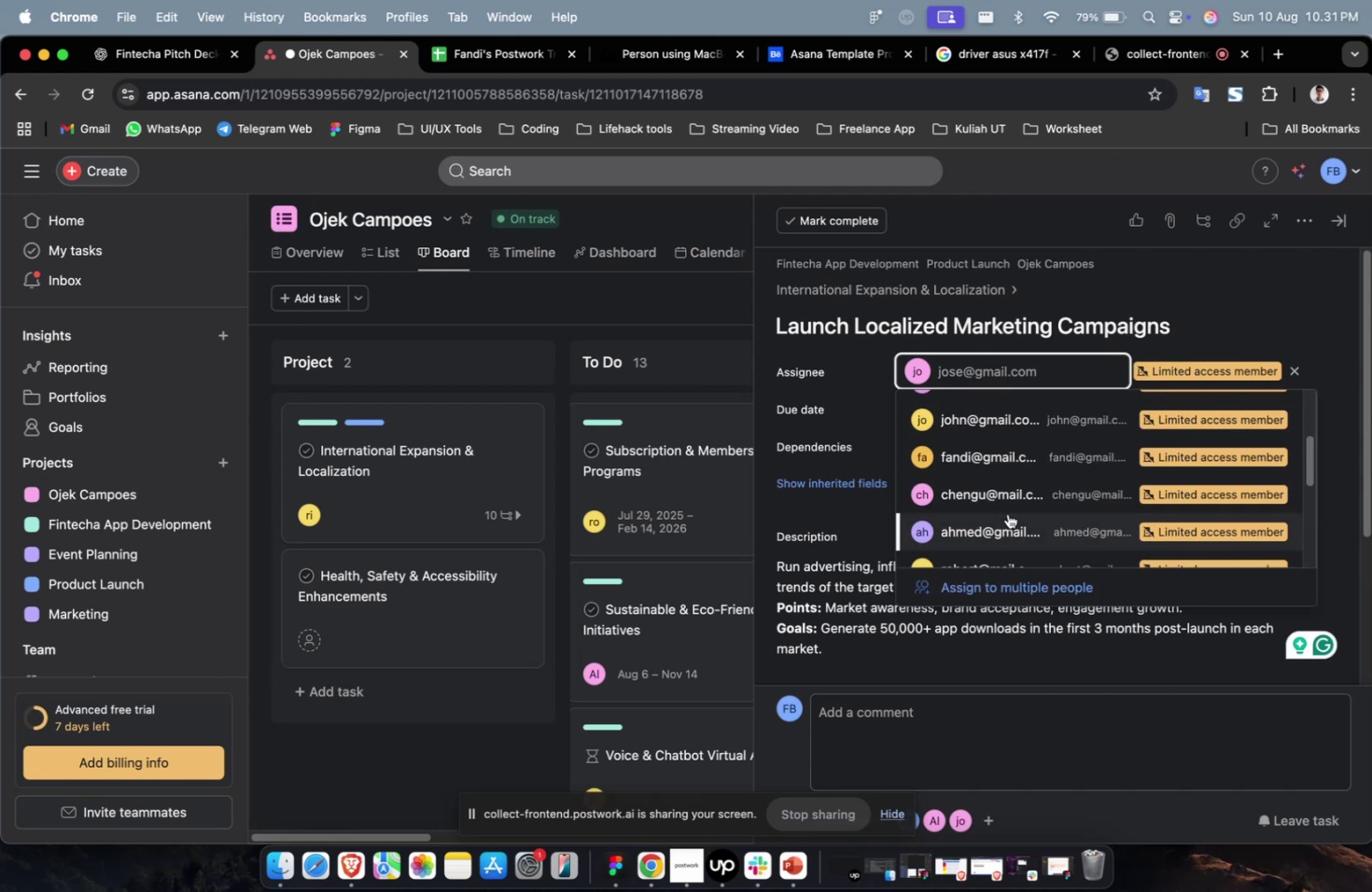 
left_click([1007, 513])
 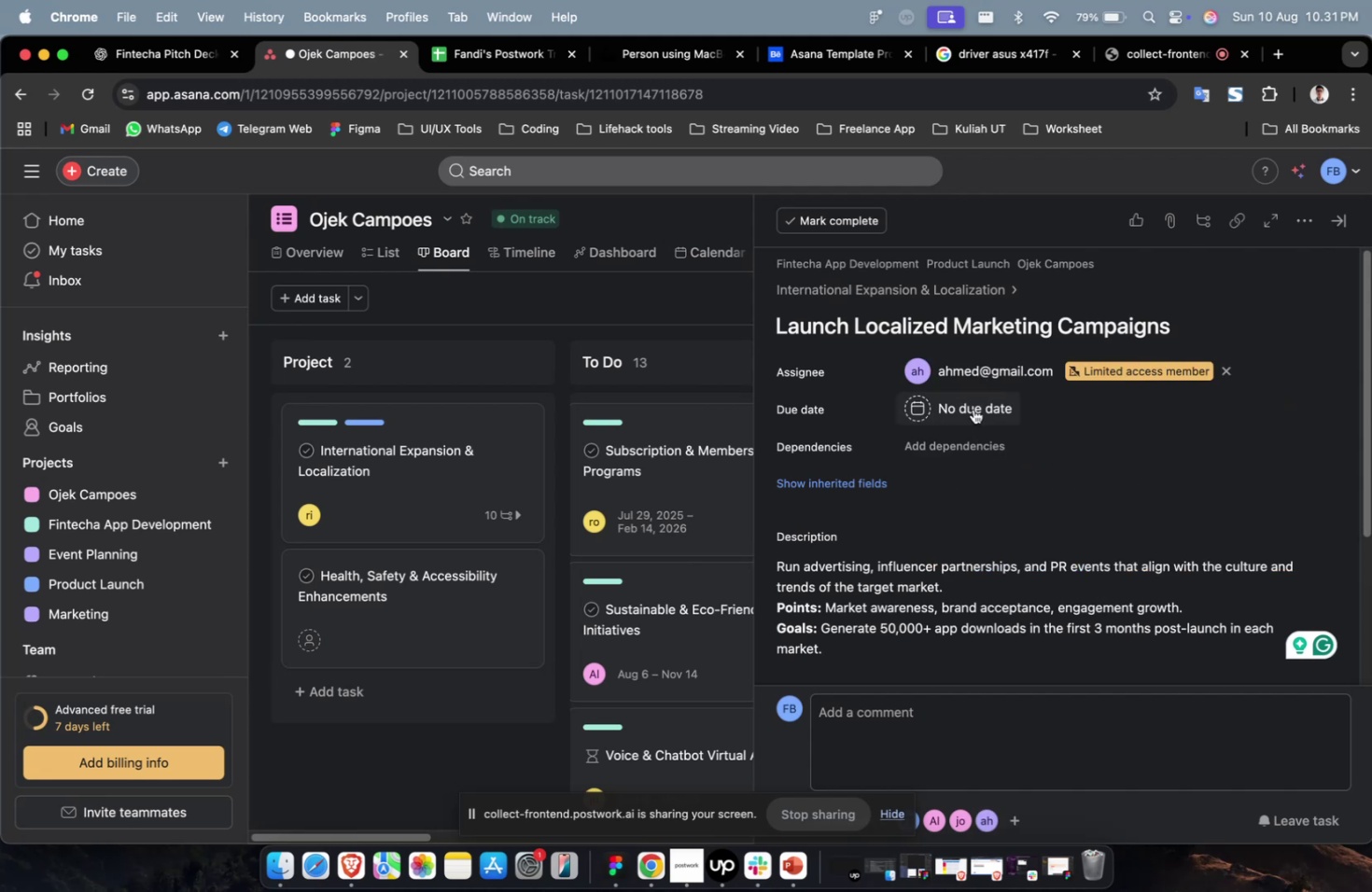 
left_click([970, 402])
 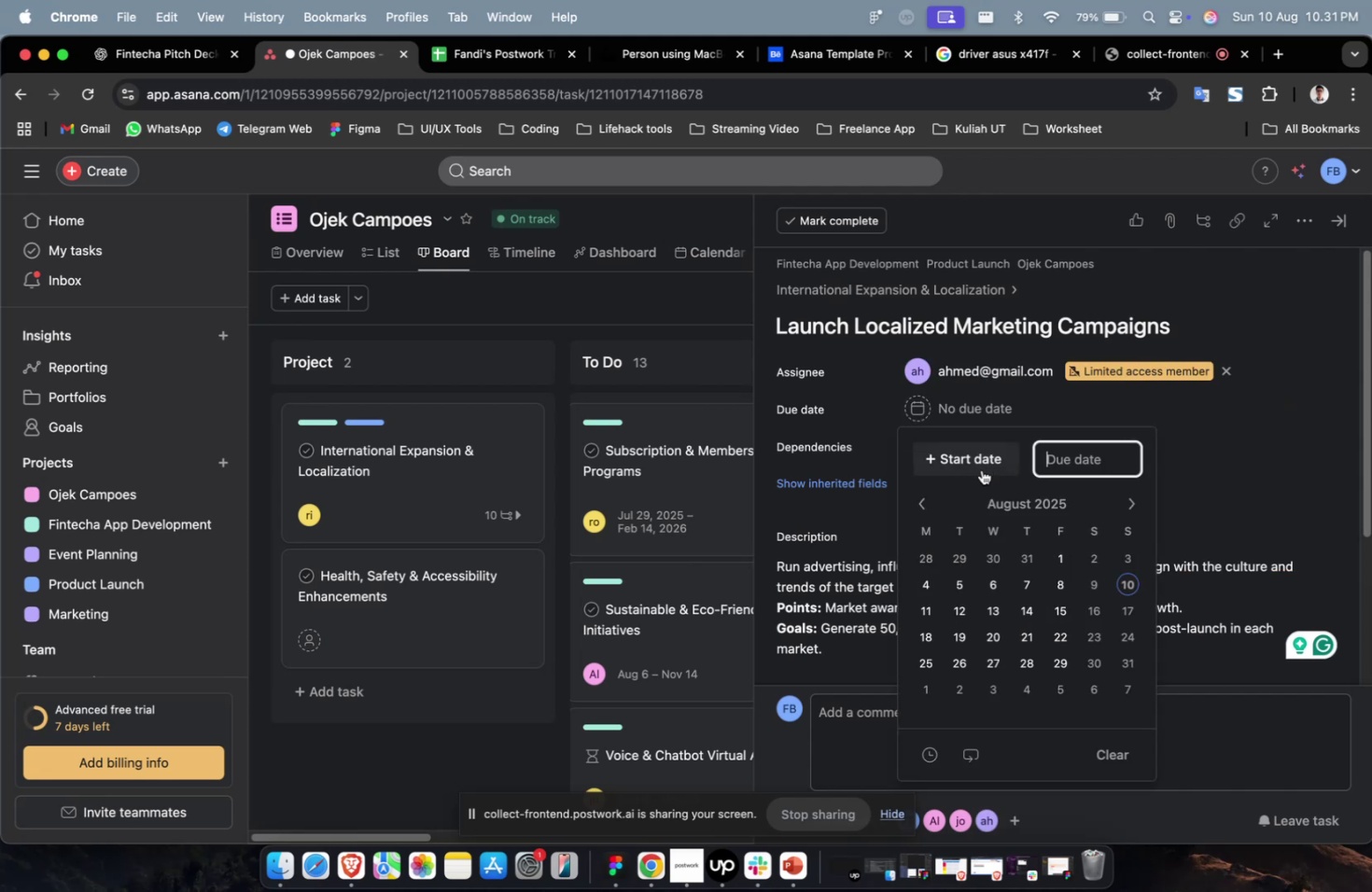 
double_click([981, 469])
 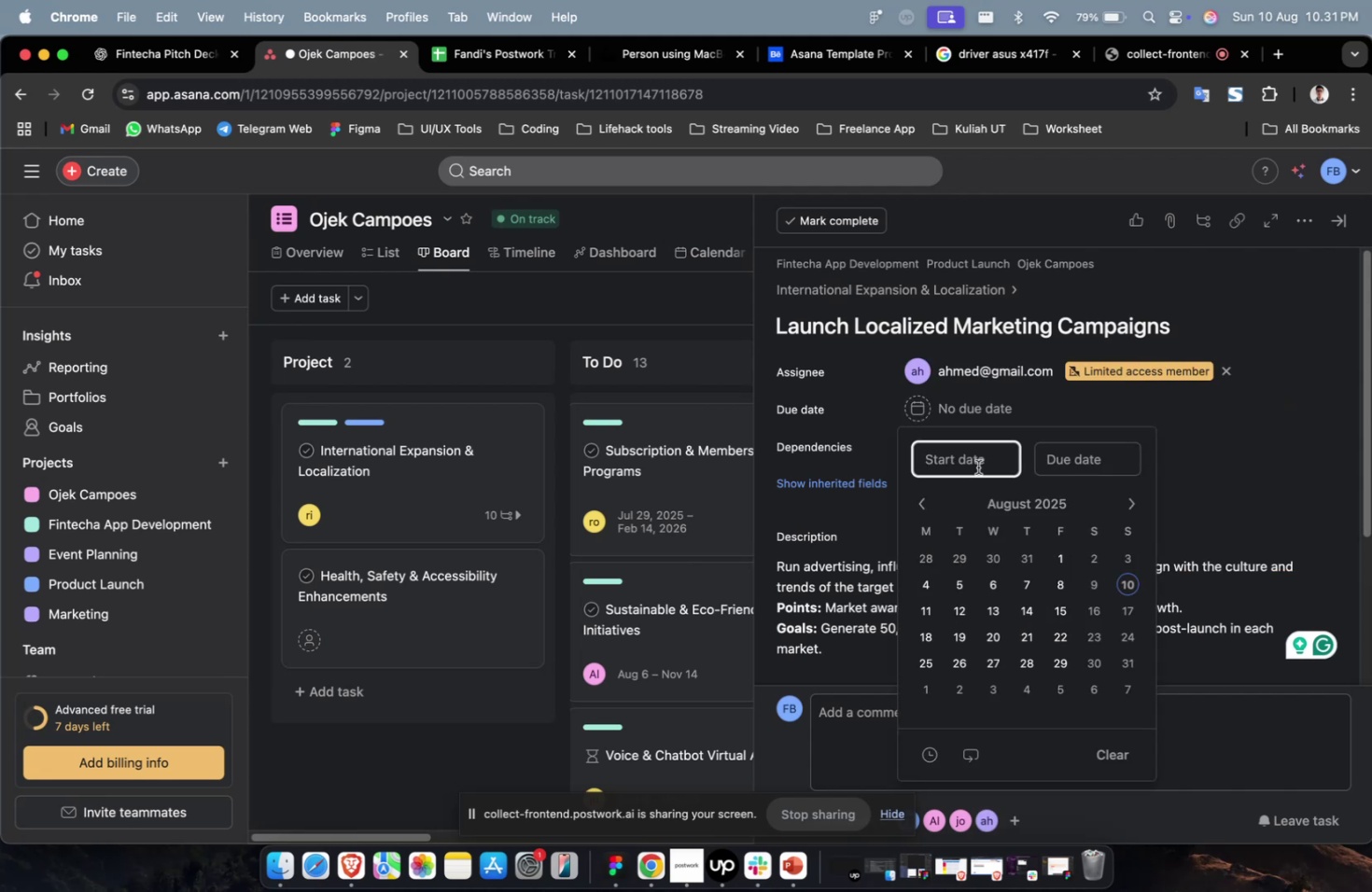 
wait(5.16)
 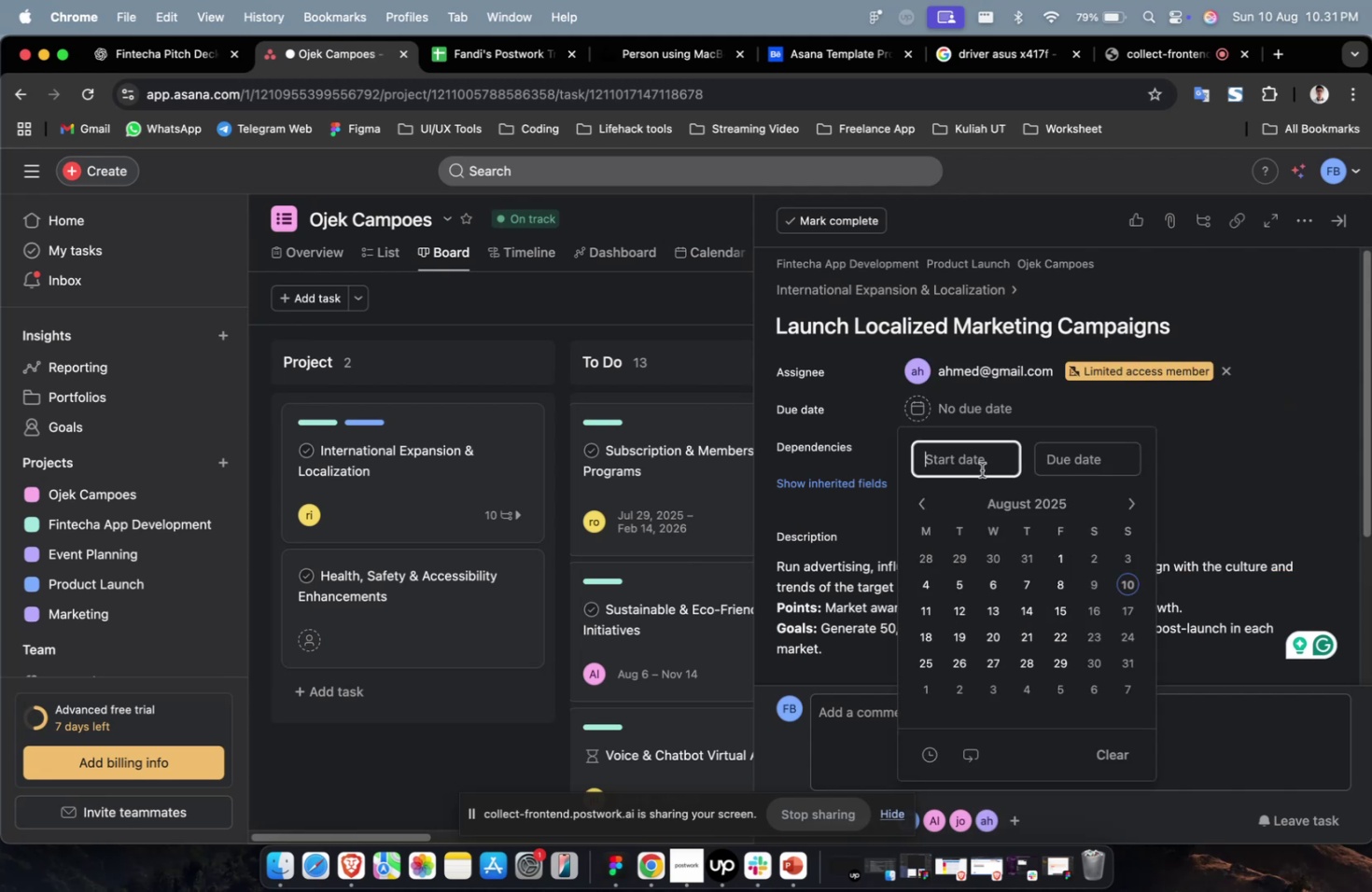 
left_click([1000, 555])
 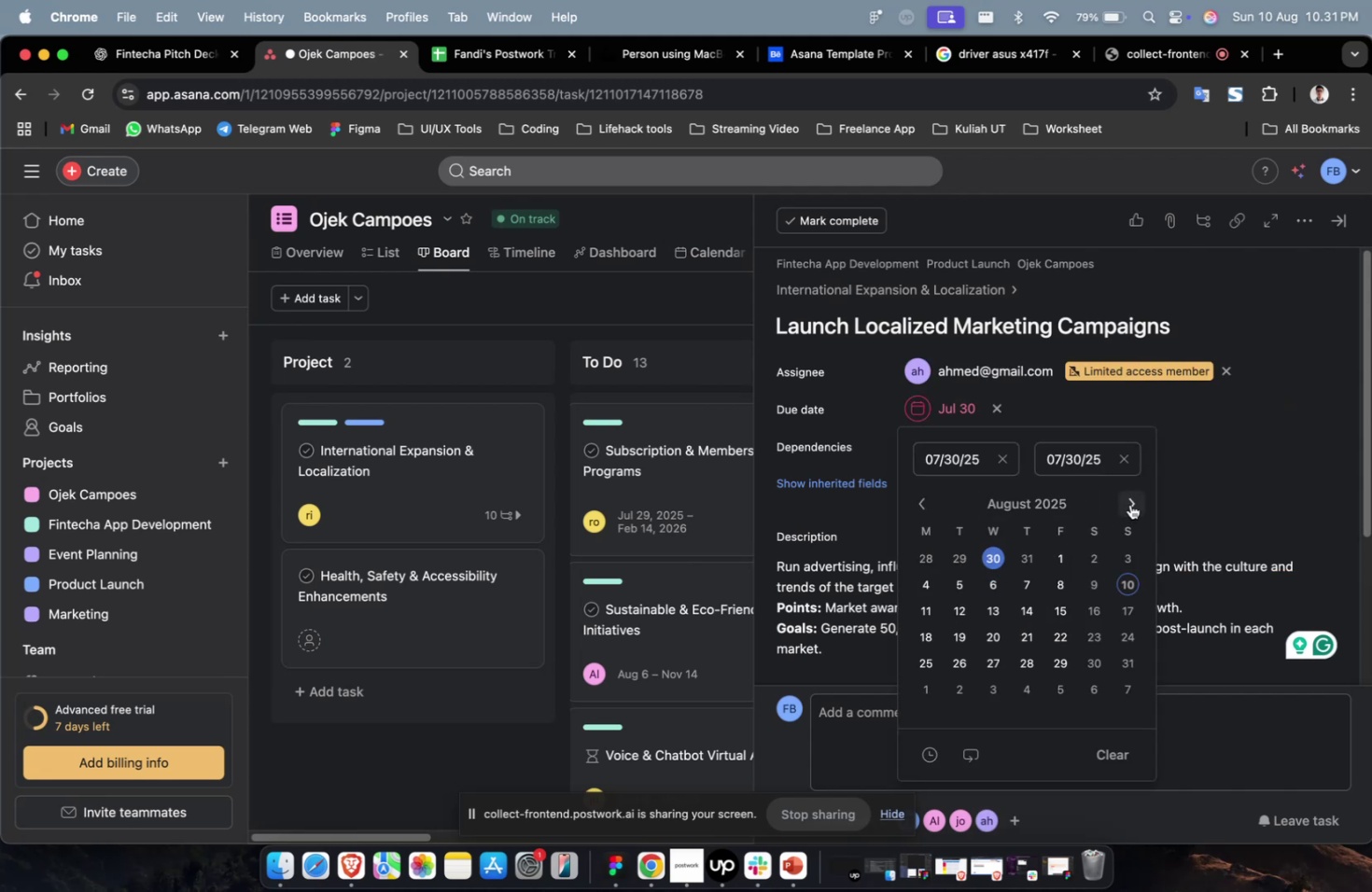 
double_click([1129, 503])
 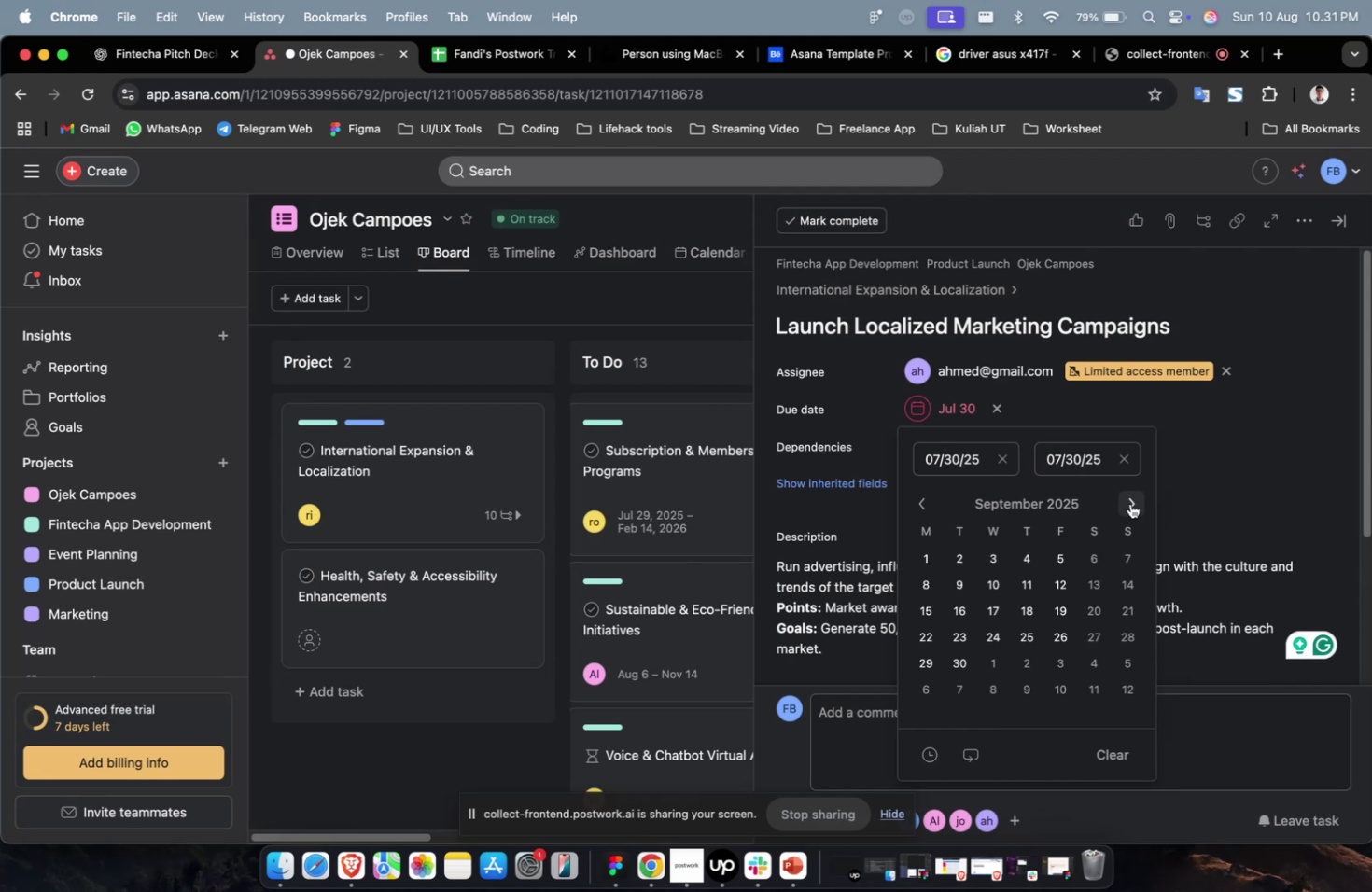 
triple_click([1129, 503])
 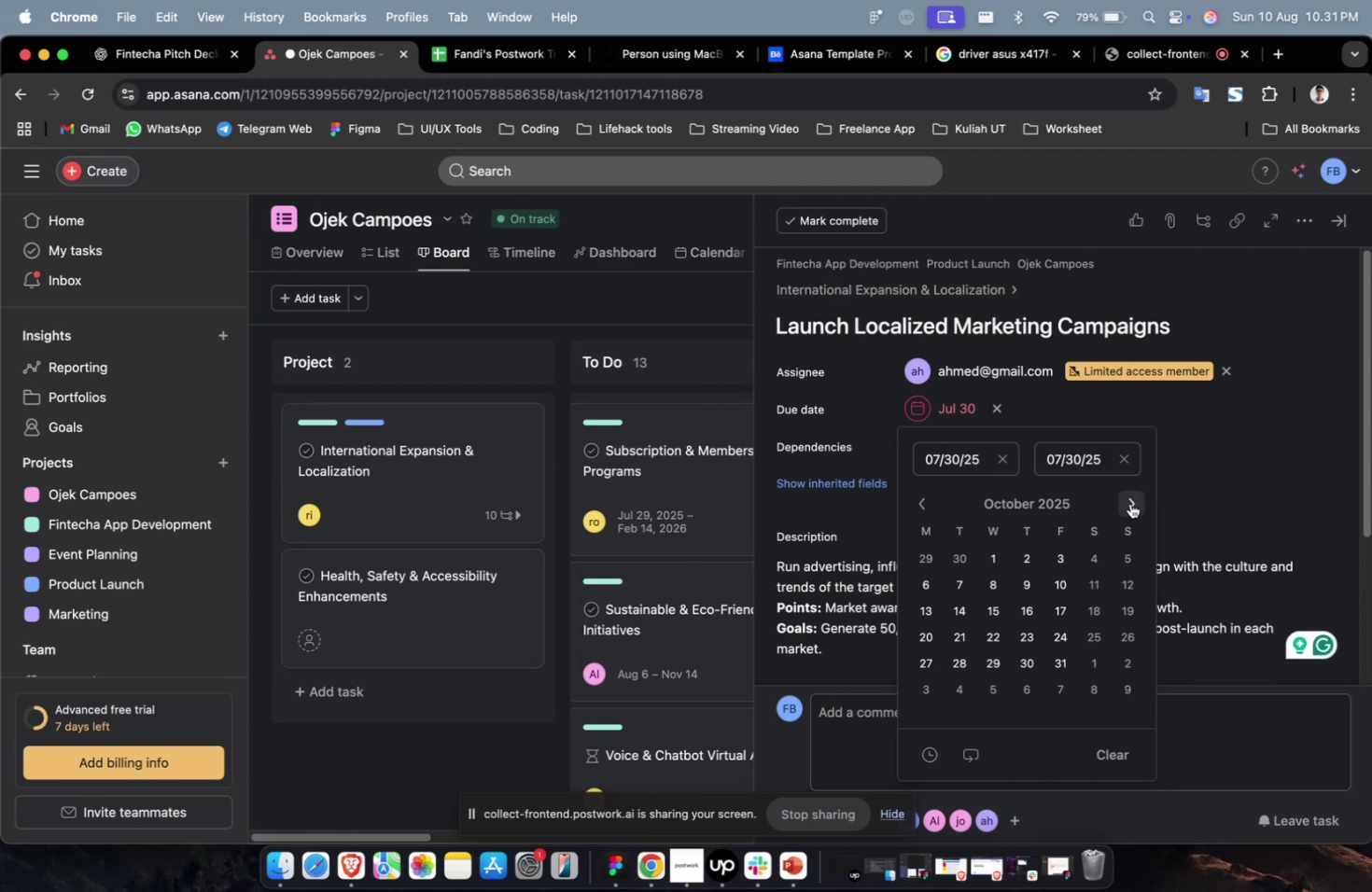 
triple_click([1129, 503])
 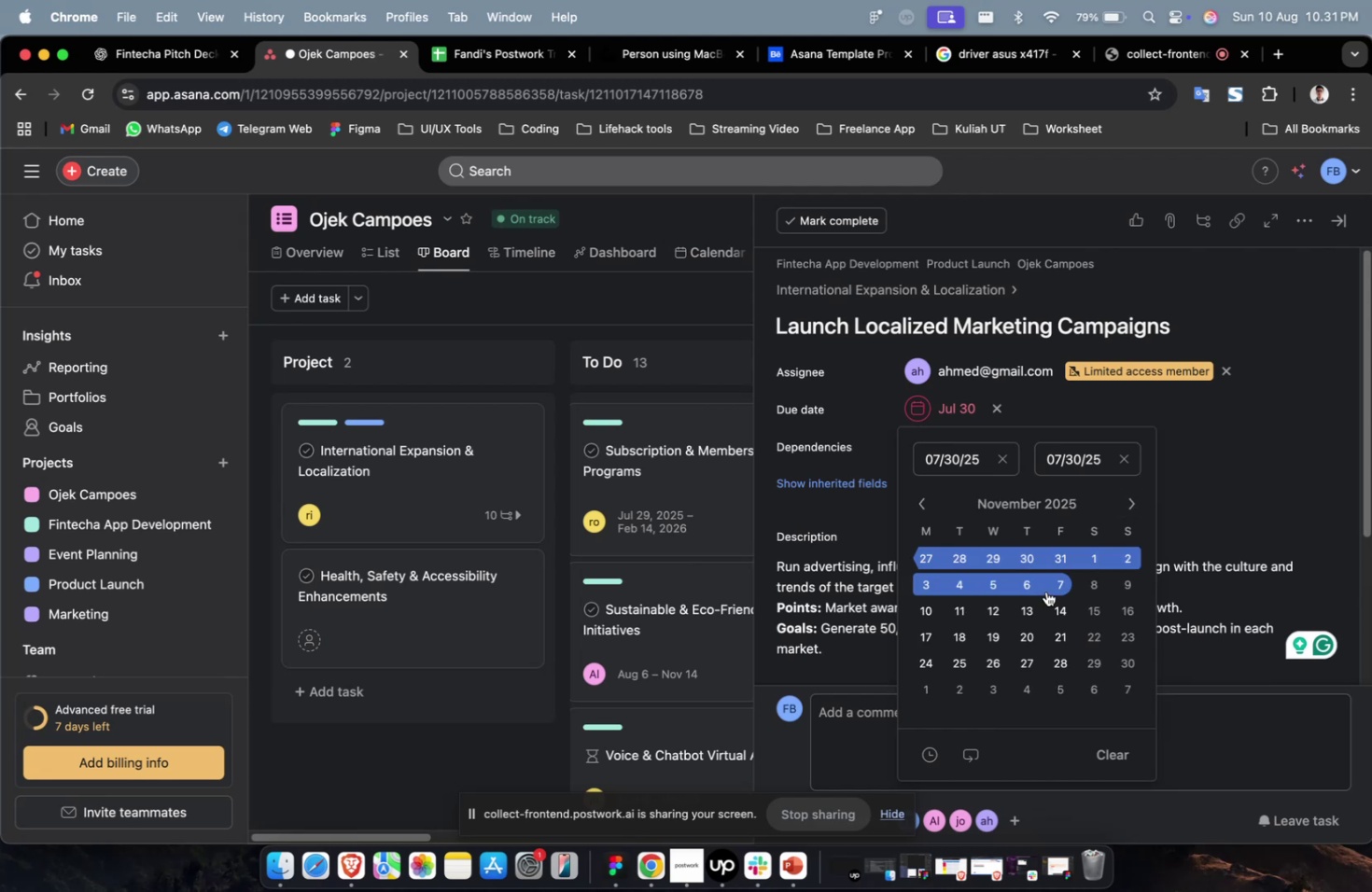 
left_click([1046, 591])
 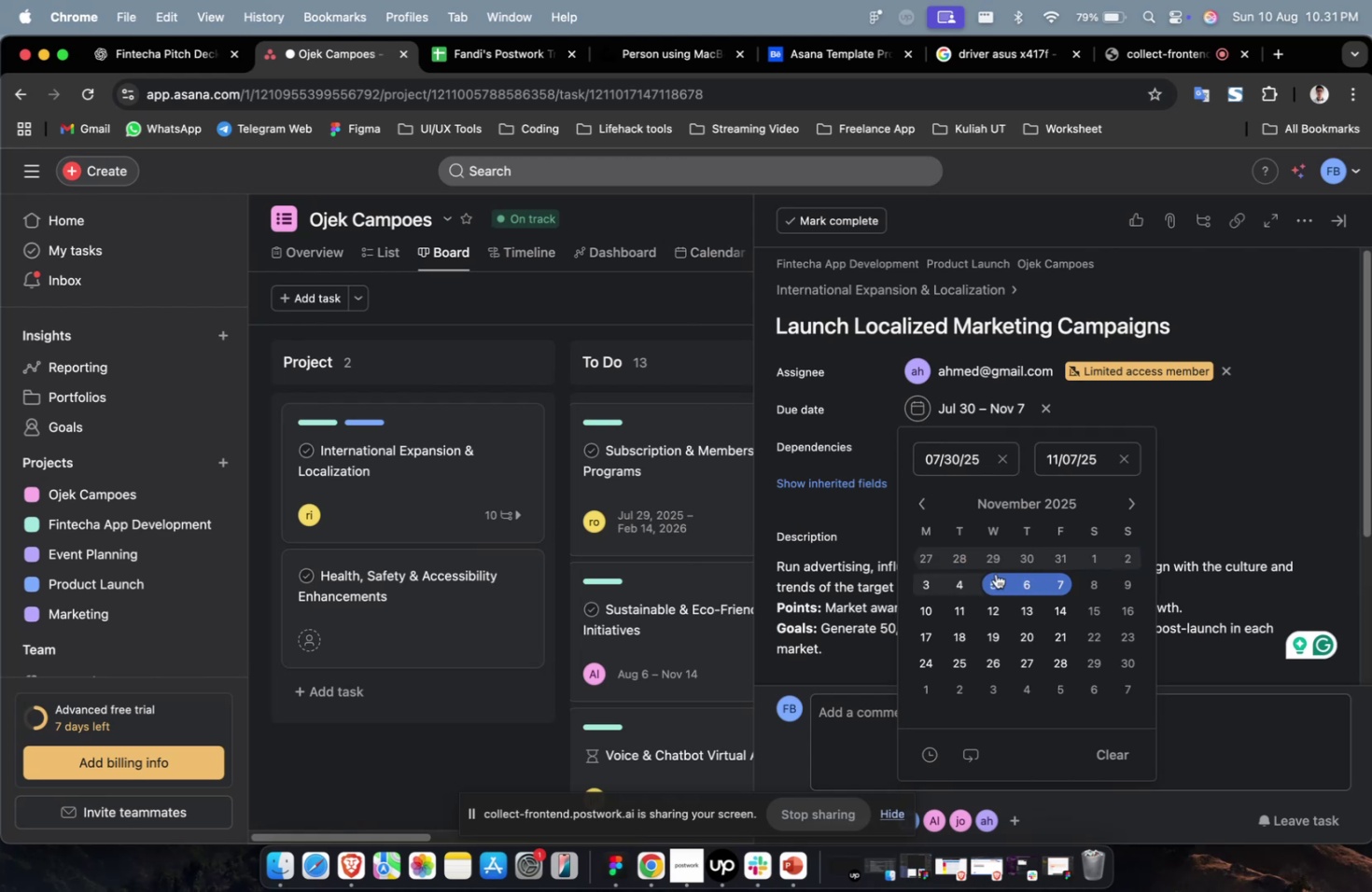 
wait(15.9)
 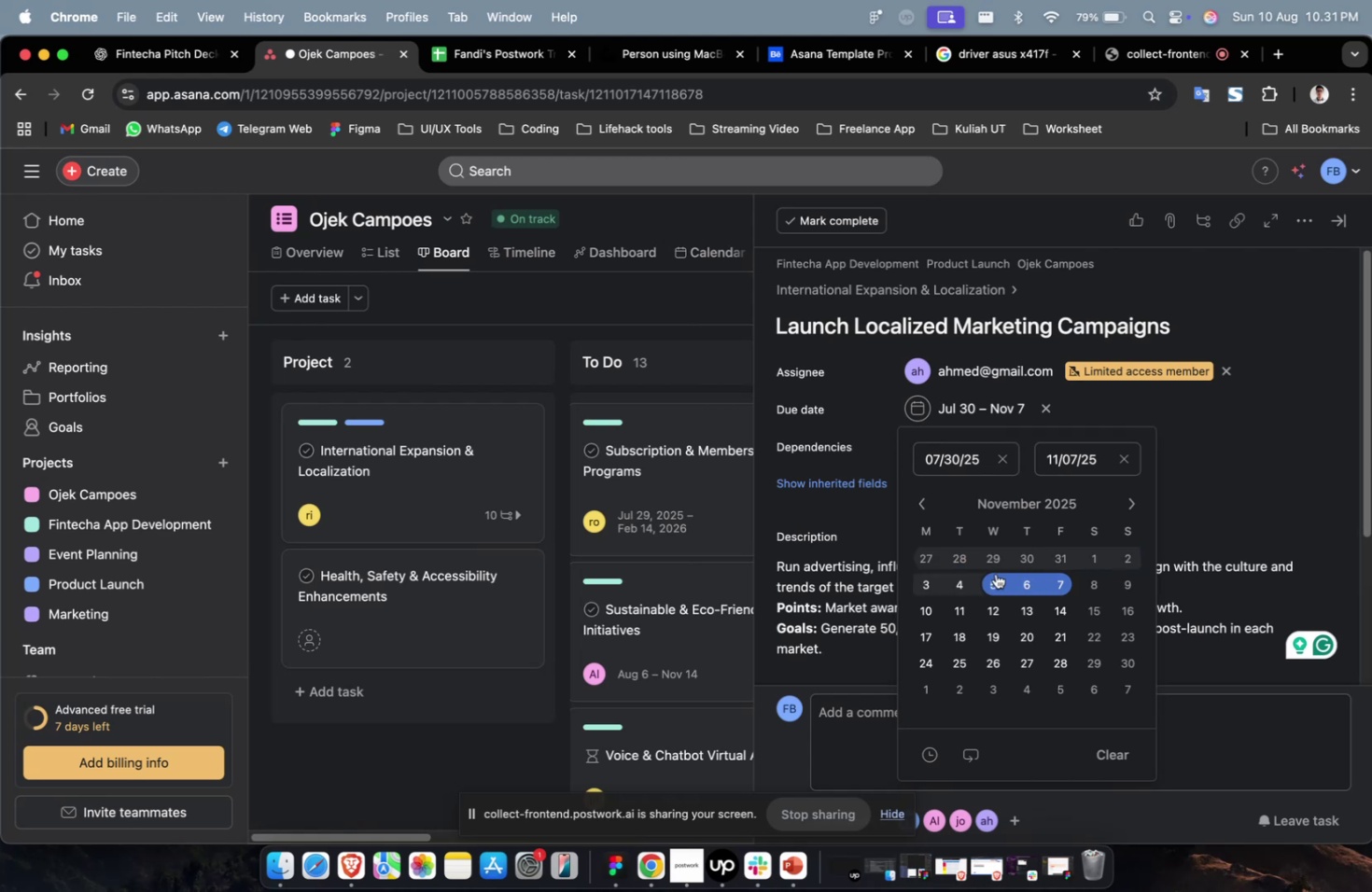 
double_click([1184, 478])
 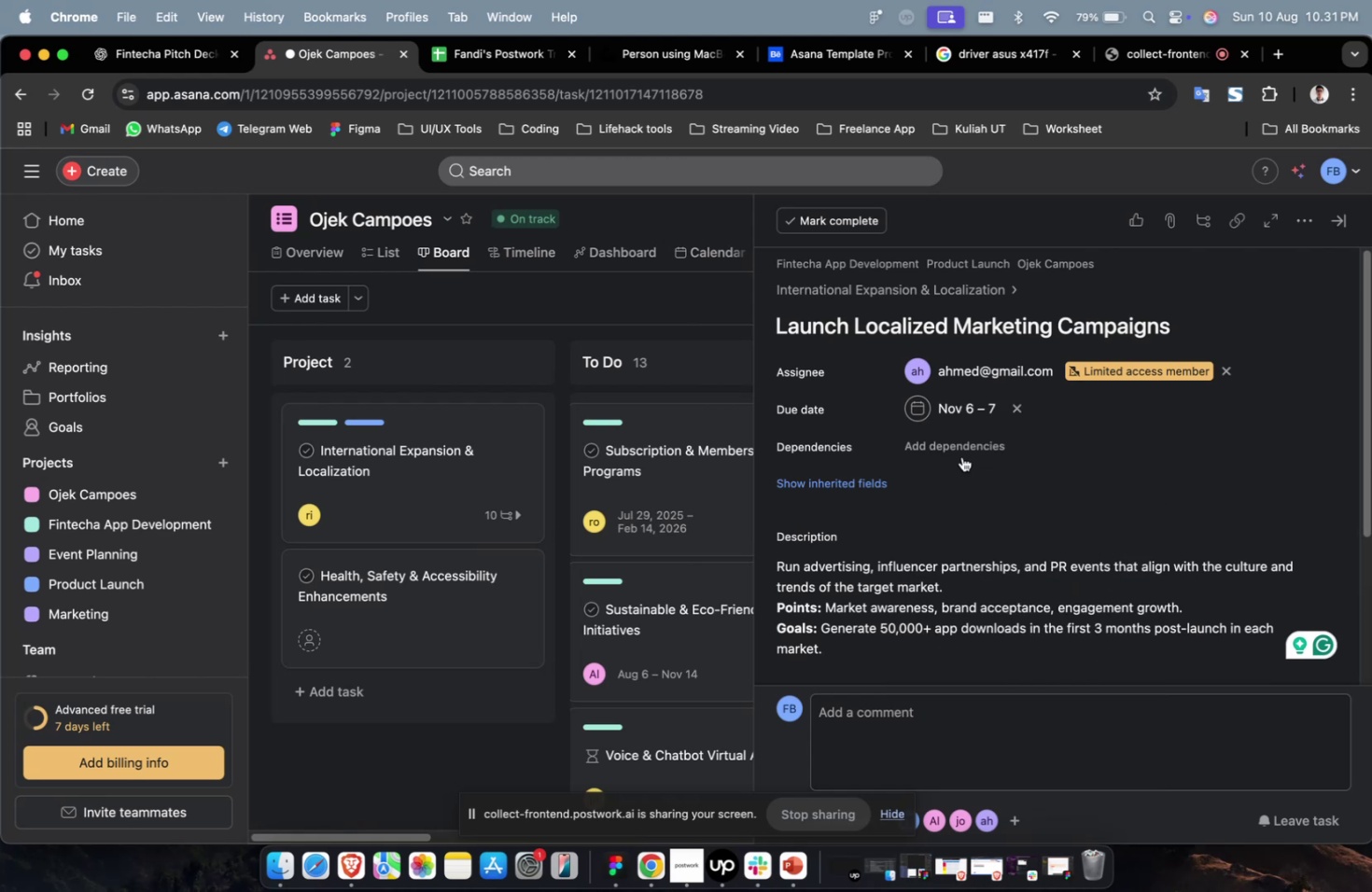 
triple_click([961, 453])
 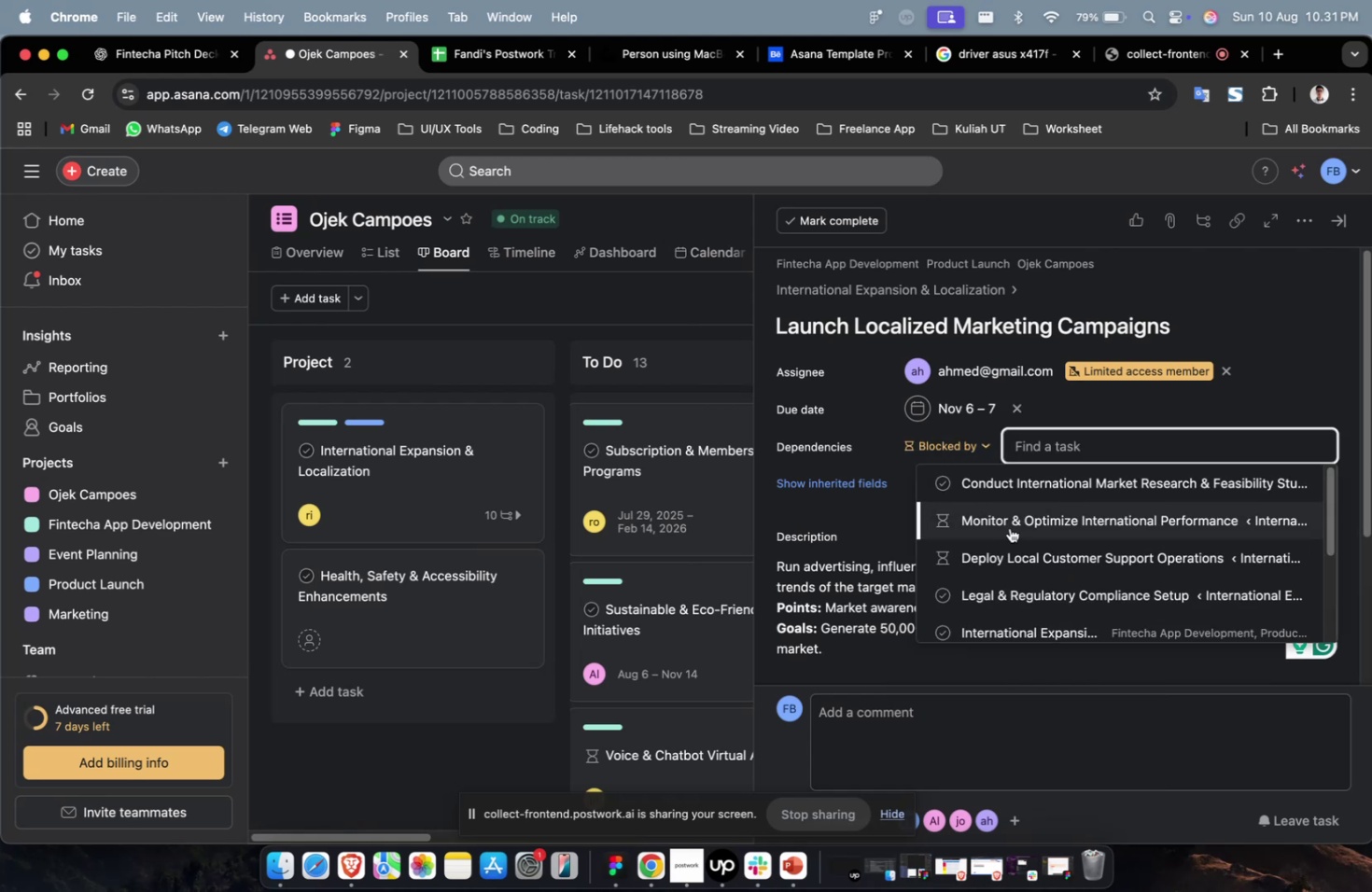 
triple_click([1009, 527])
 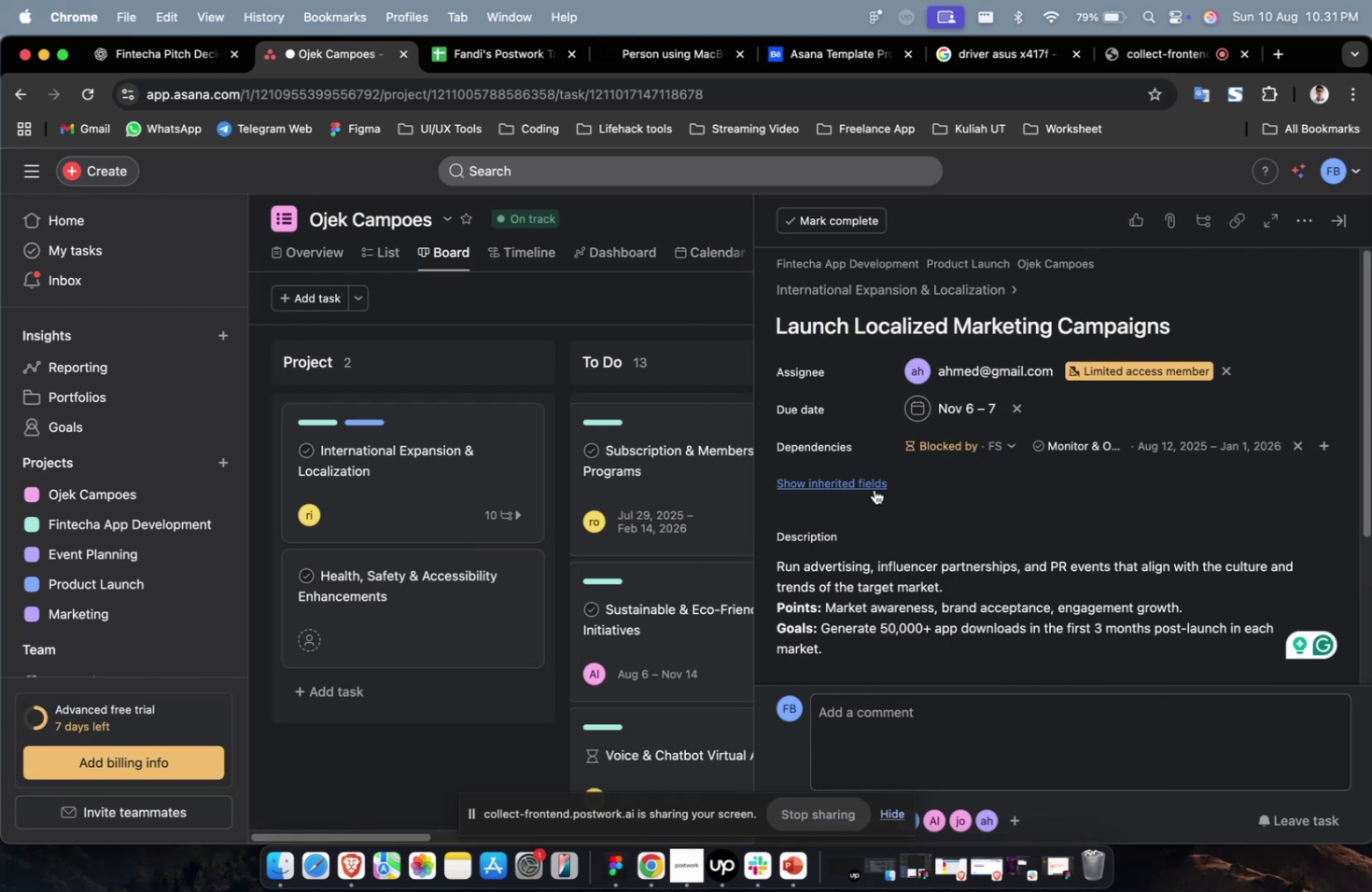 
triple_click([874, 489])
 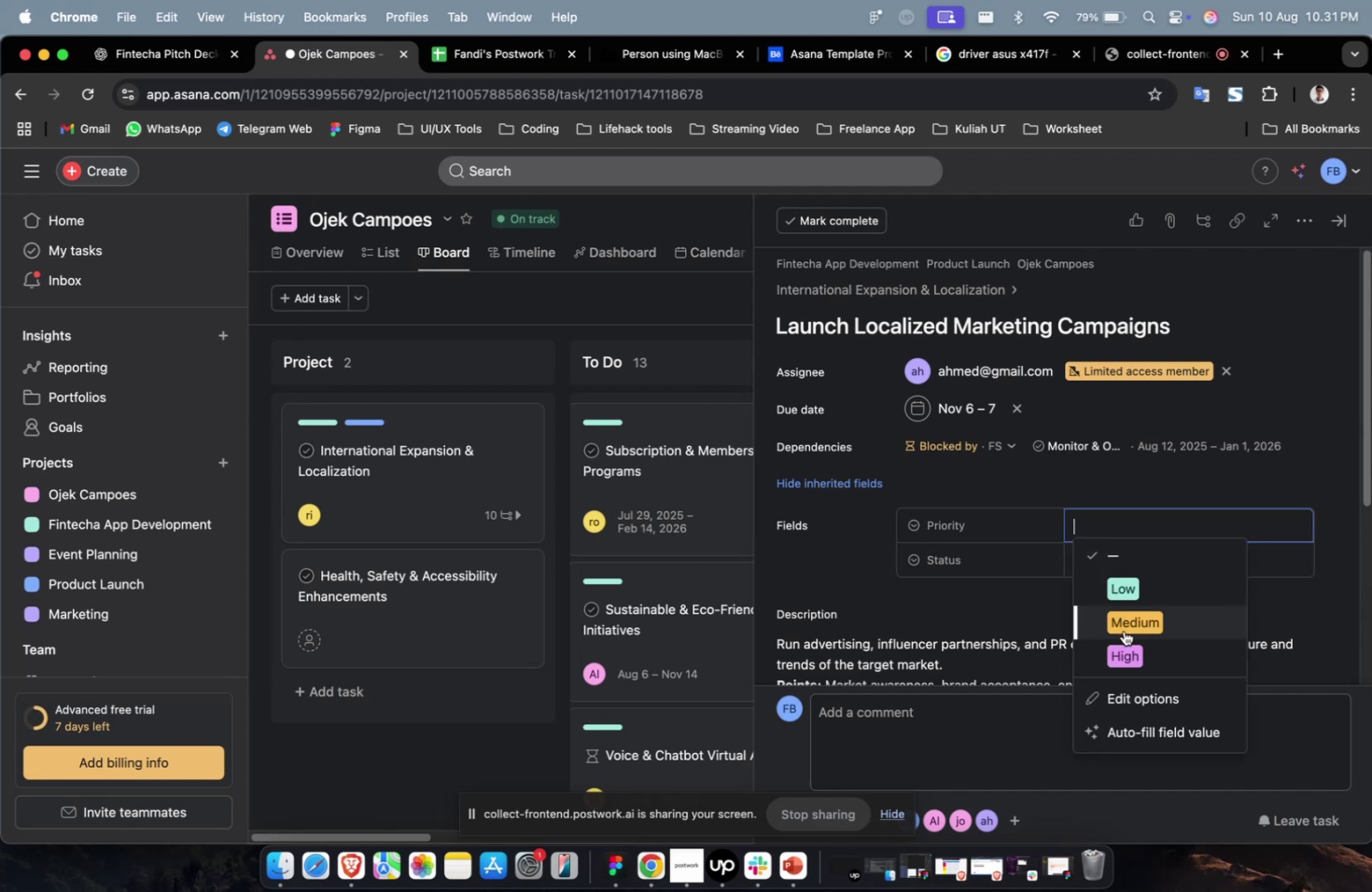 
left_click([1128, 643])
 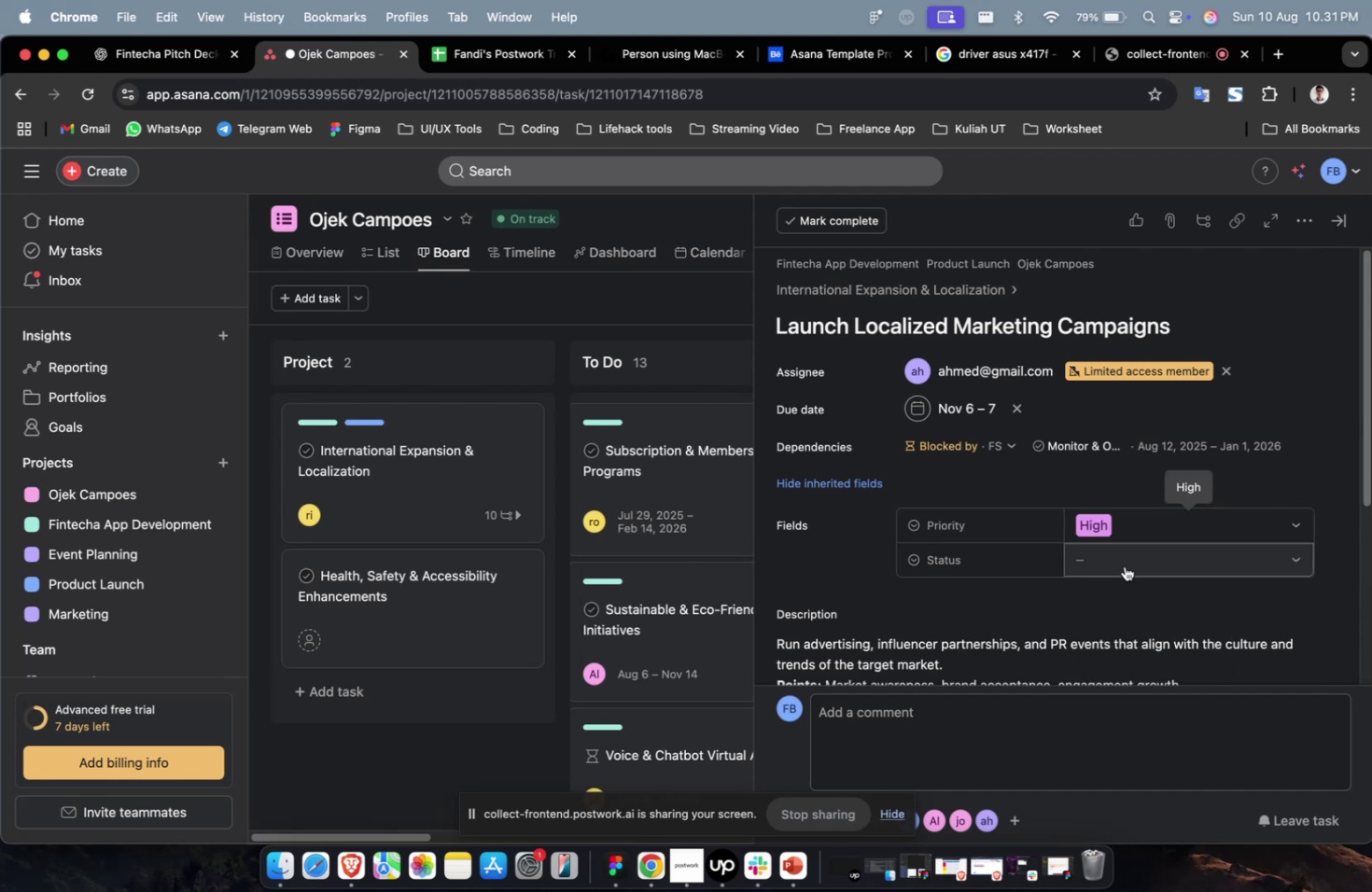 
left_click([1123, 567])
 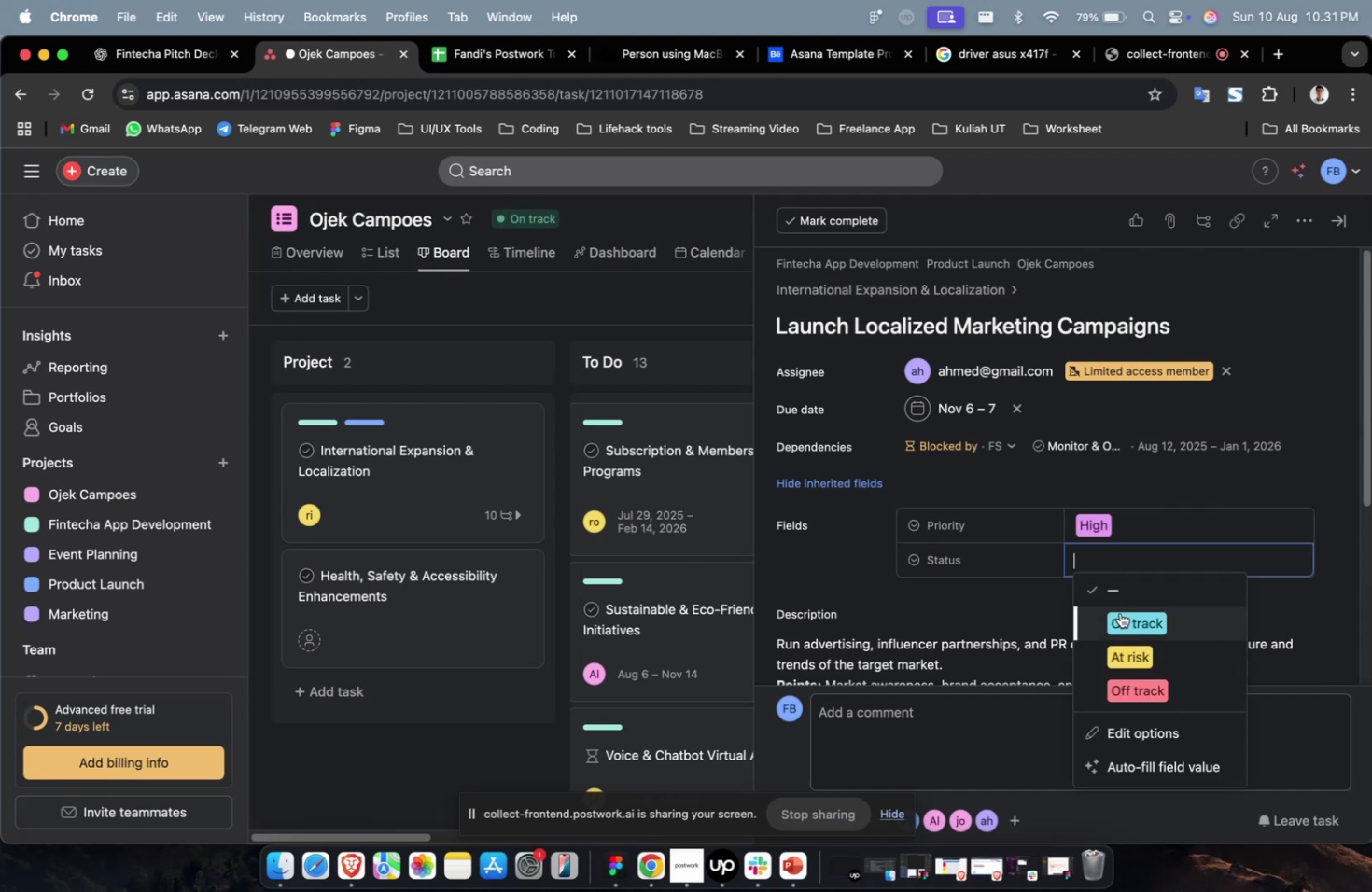 
double_click([1119, 612])
 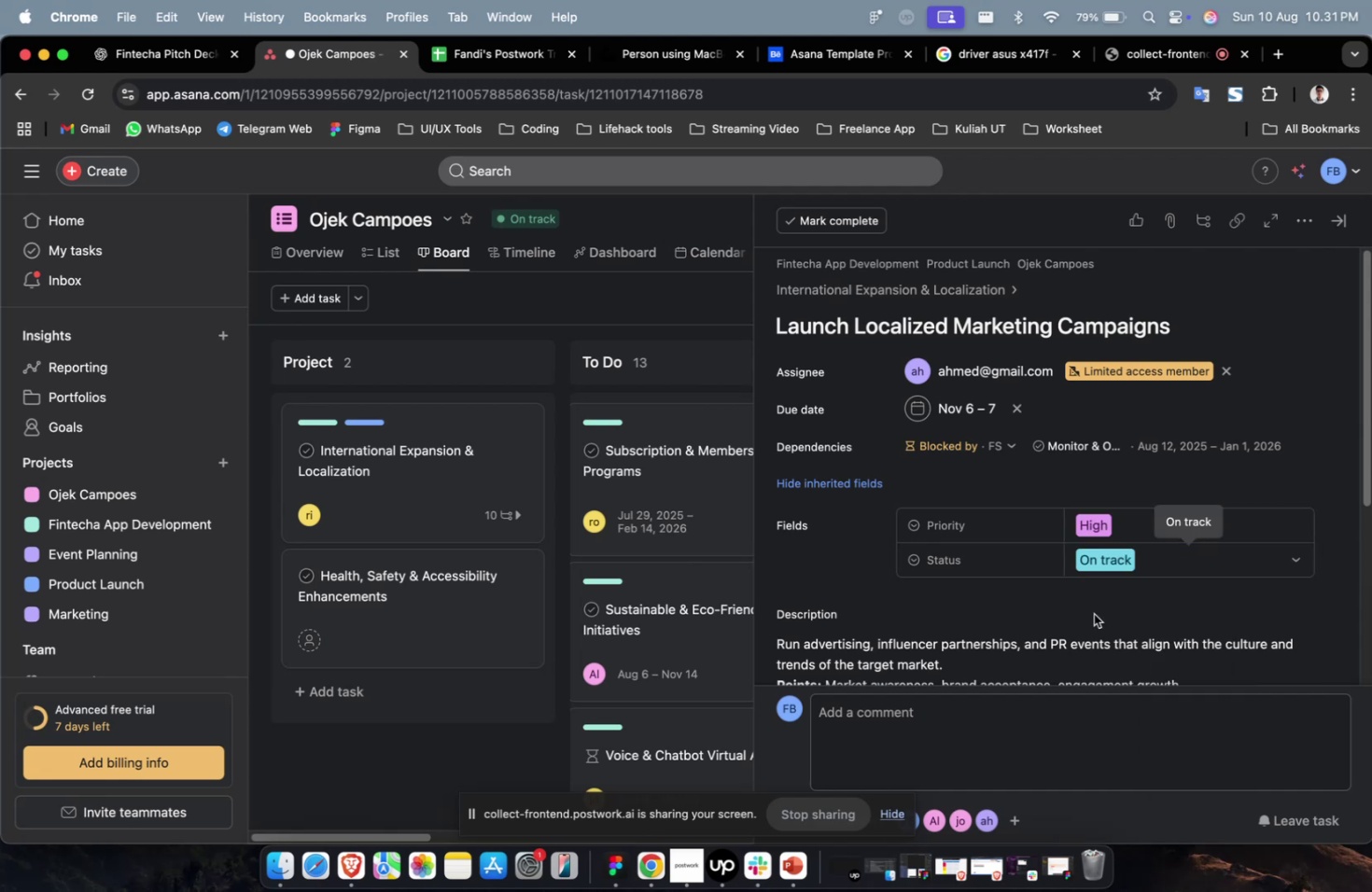 
scroll: coordinate [1069, 613], scroll_direction: down, amount: 9.0
 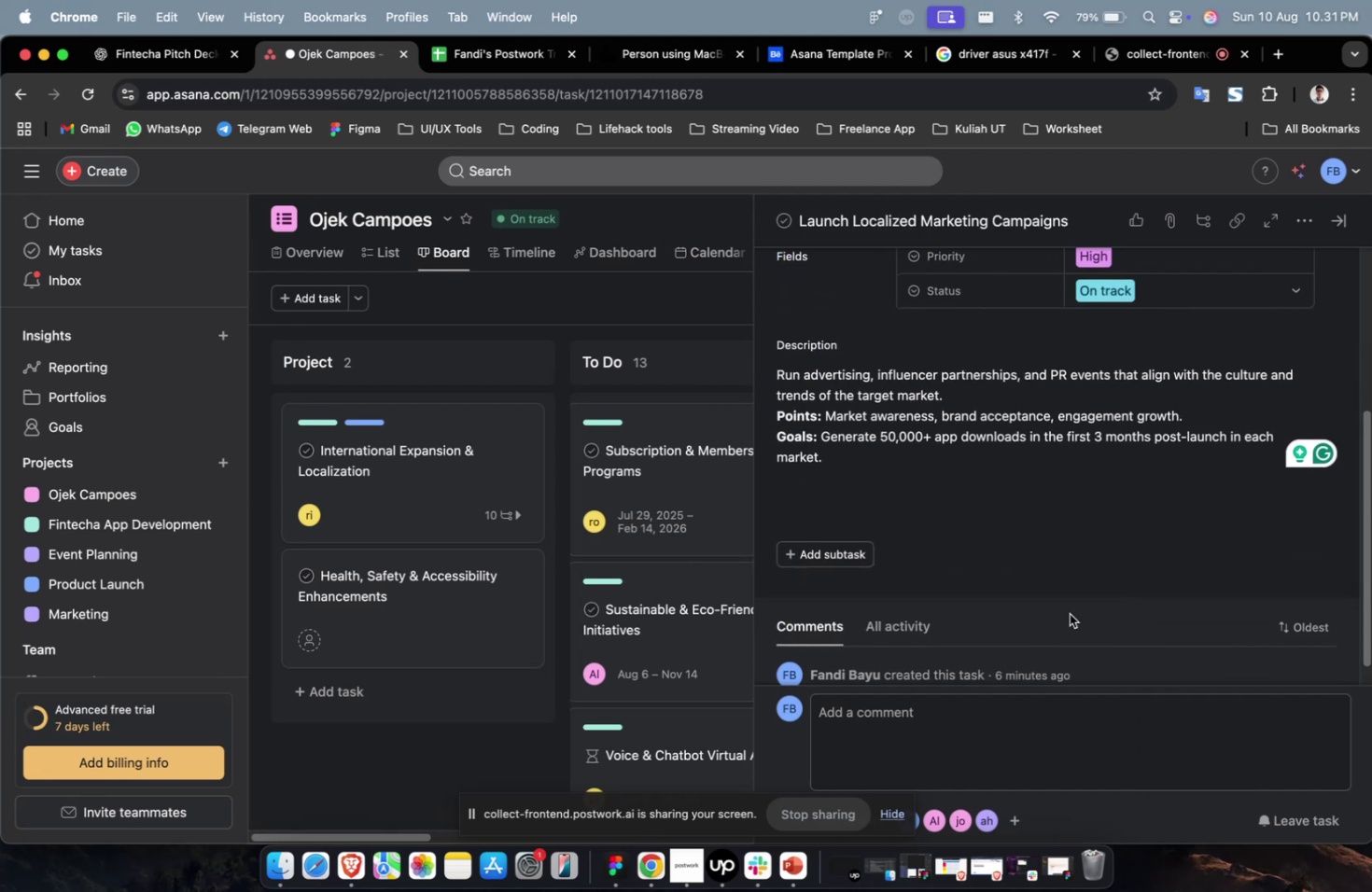 
wait(5.56)
 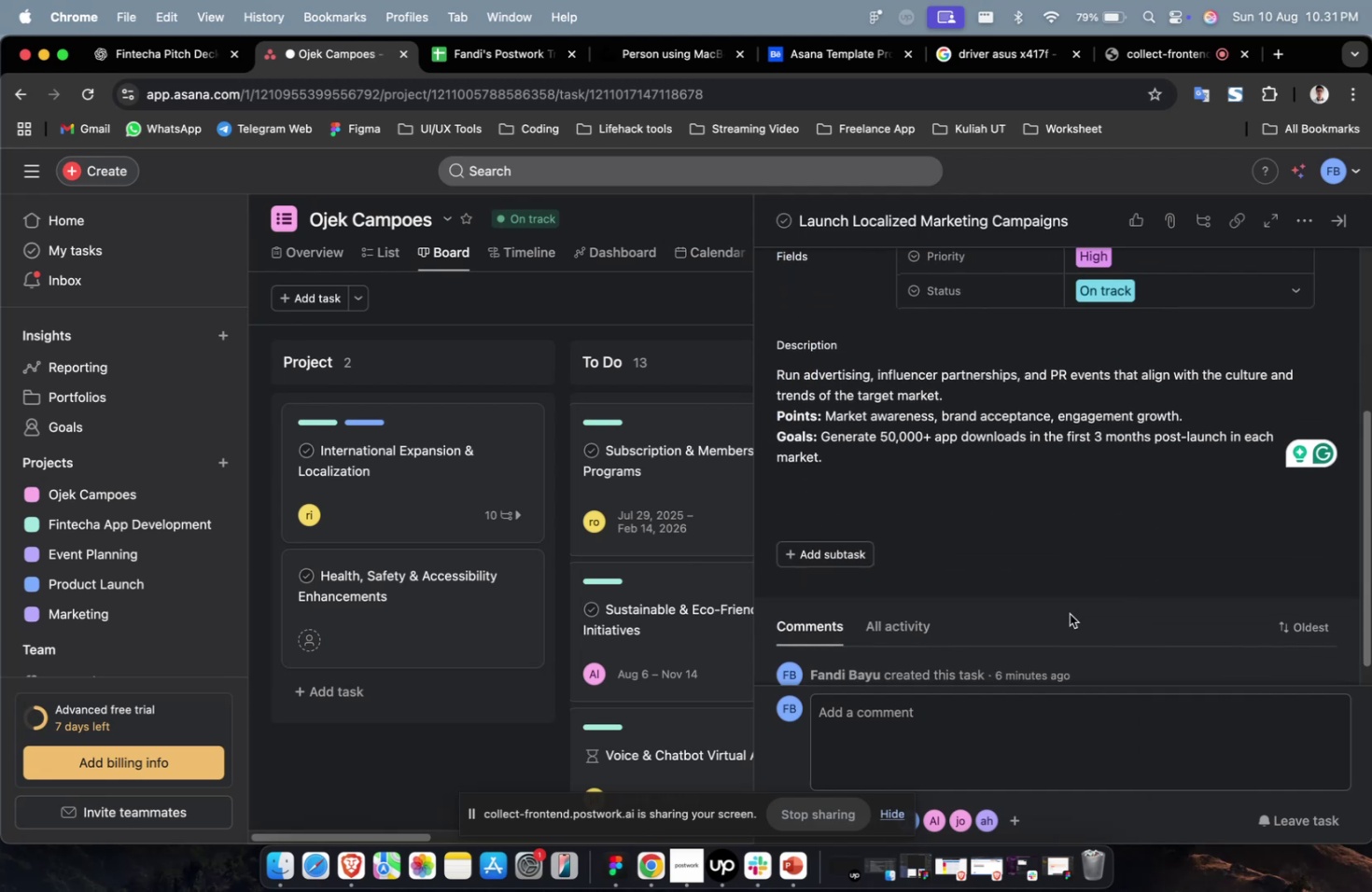 
scroll: coordinate [1069, 613], scroll_direction: up, amount: 1.0
 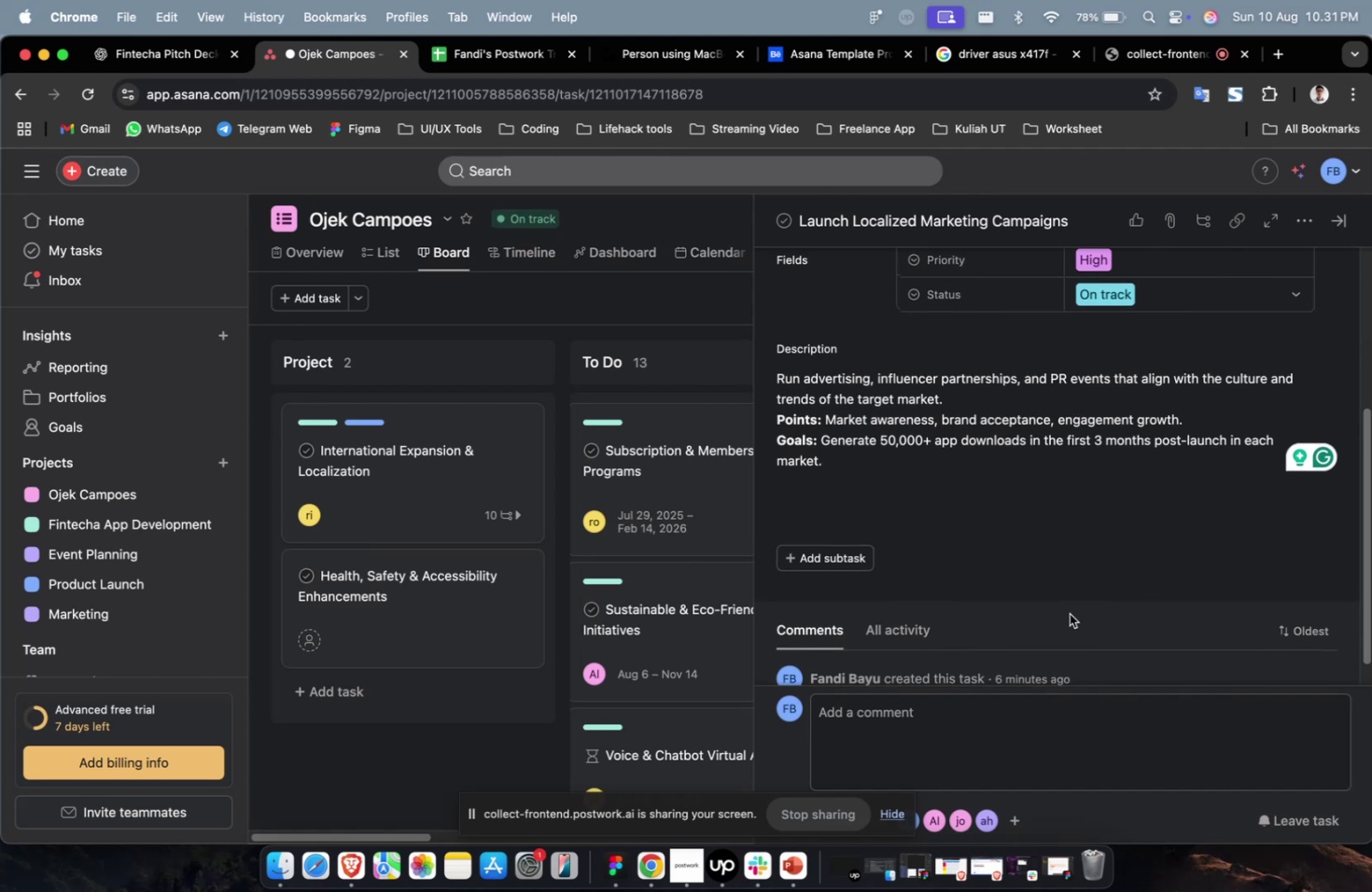 
wait(13.77)
 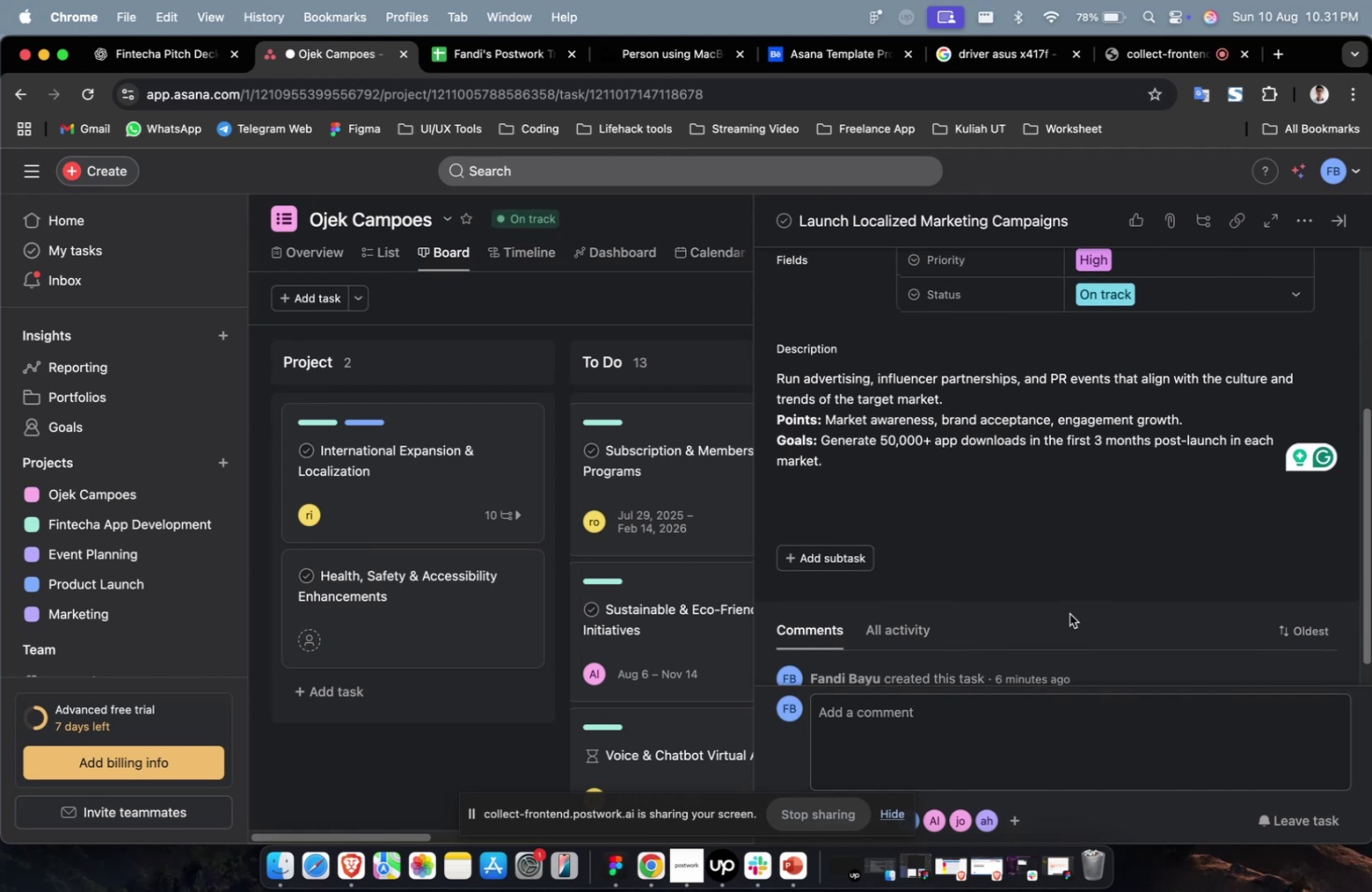 
scroll: coordinate [1064, 602], scroll_direction: up, amount: 7.0
 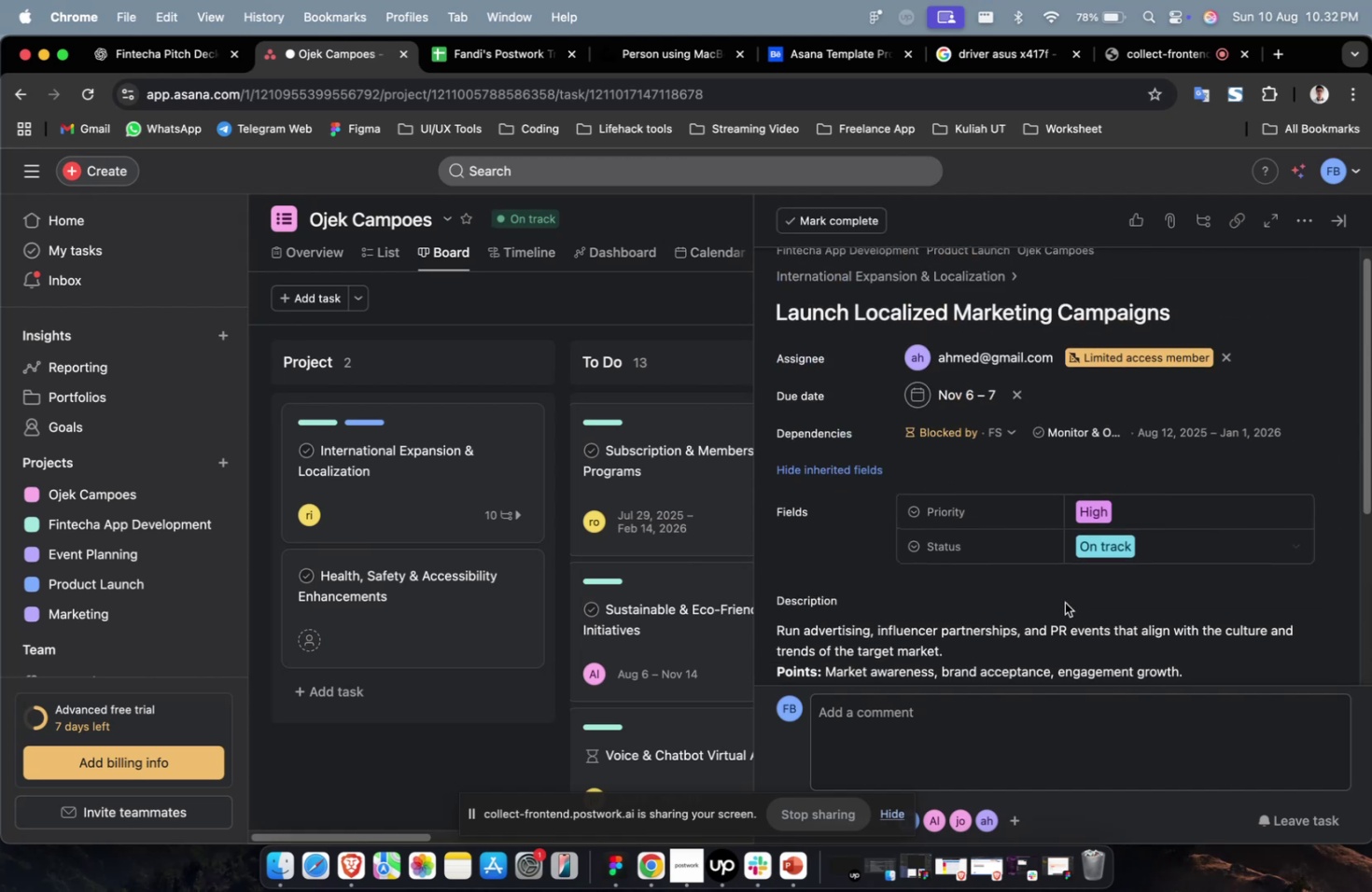 
scroll: coordinate [1064, 602], scroll_direction: down, amount: 30.0
 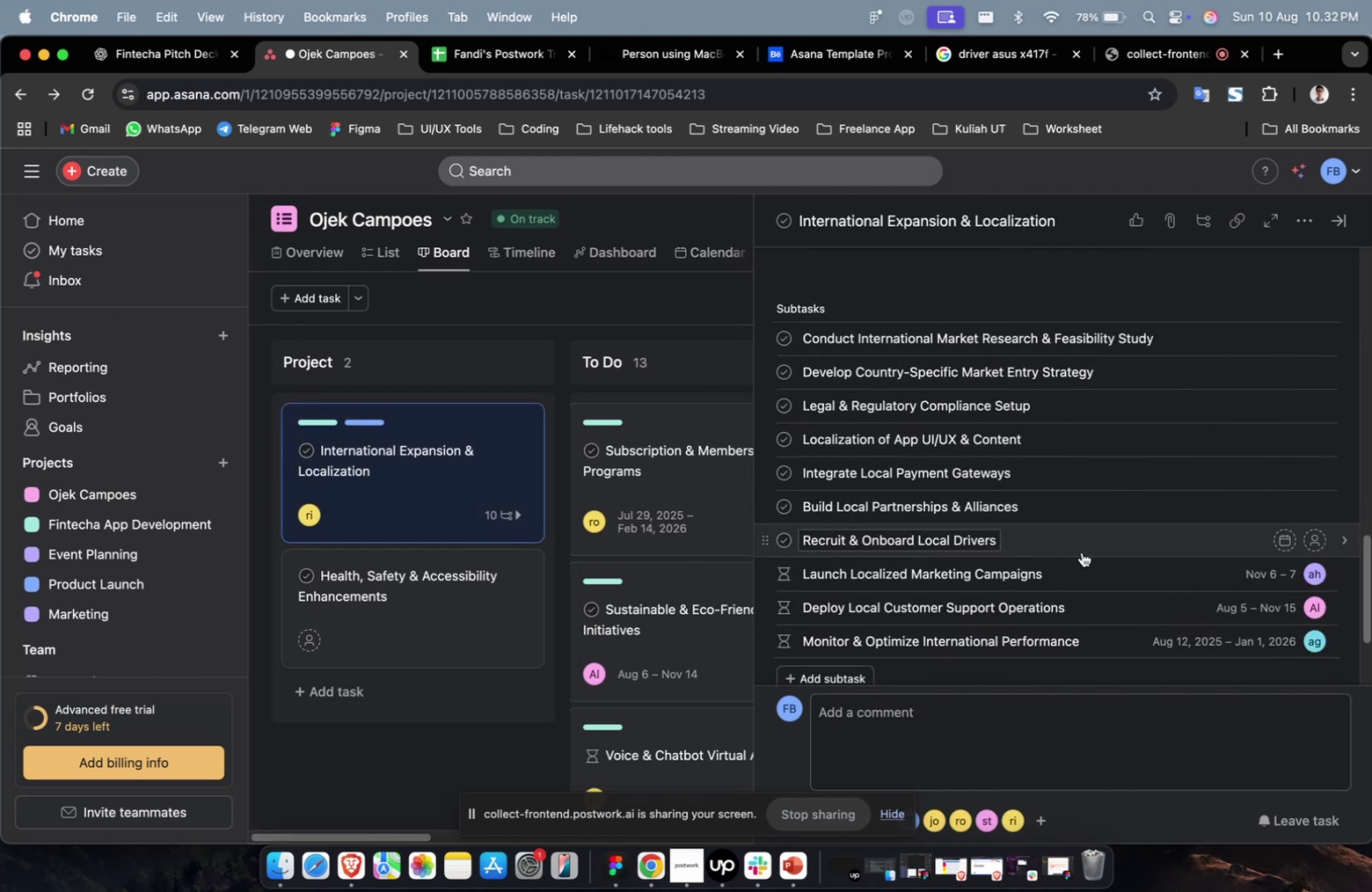 
left_click([1081, 550])
 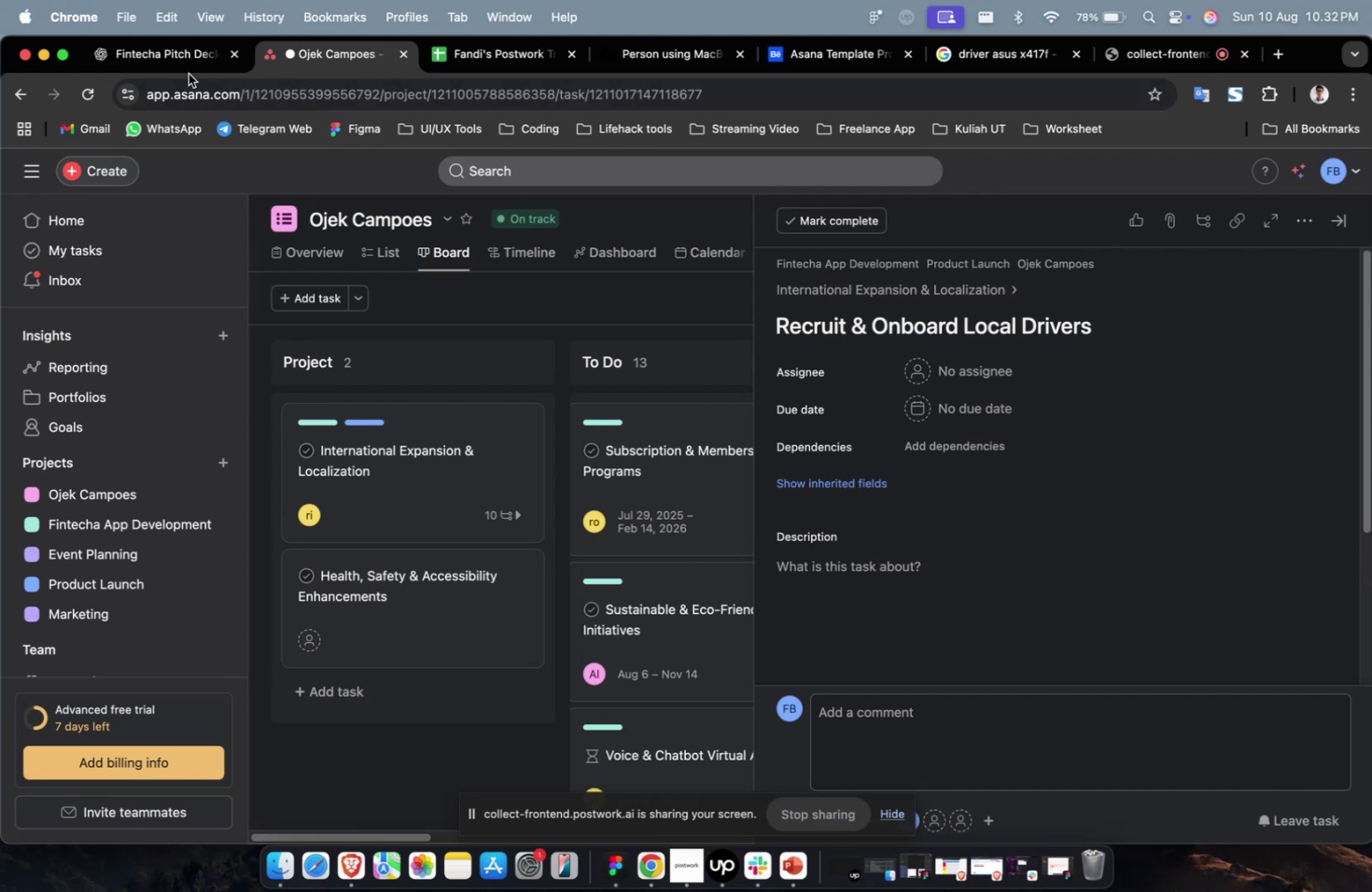 
left_click([183, 69])
 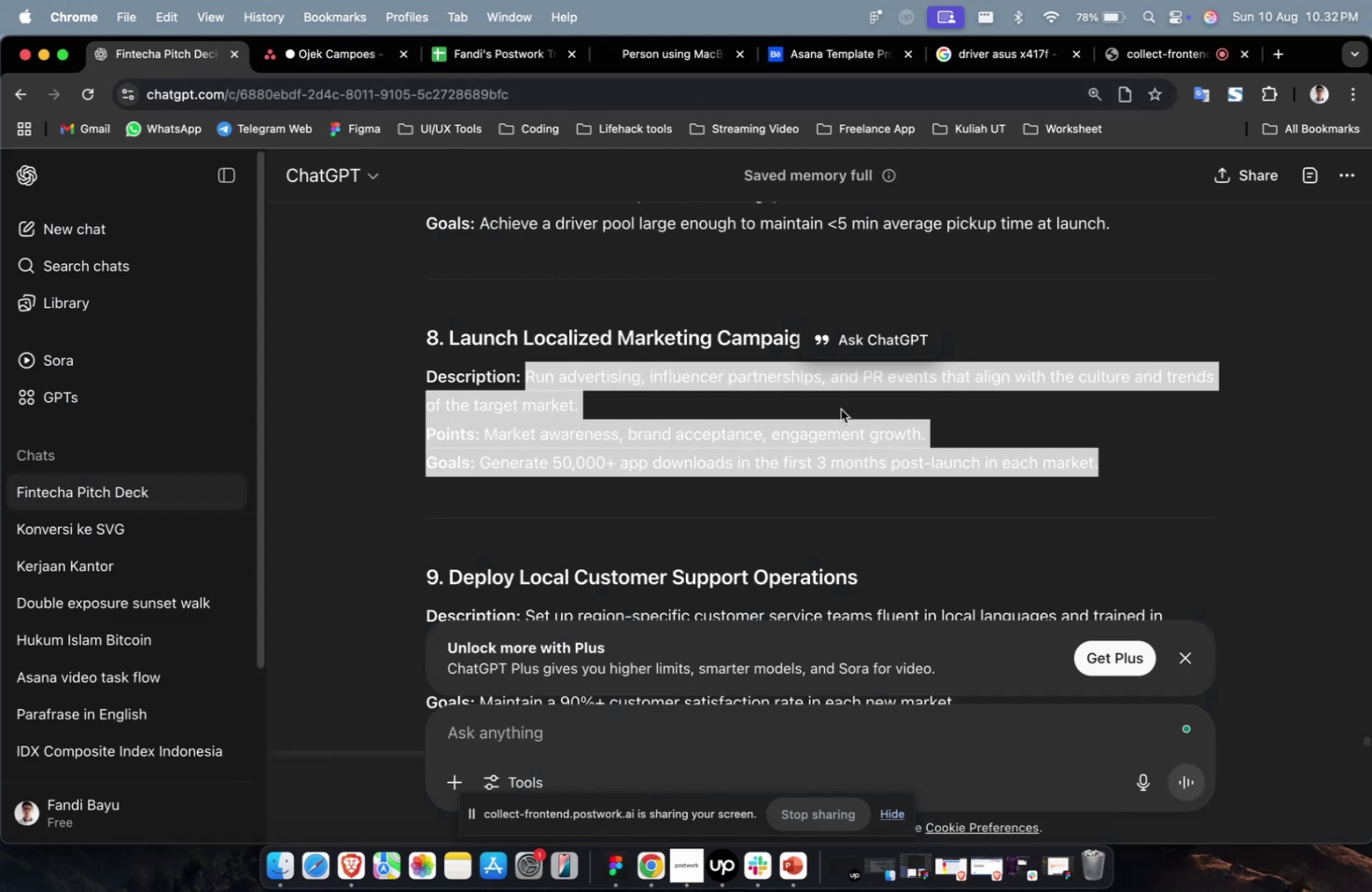 
scroll: coordinate [976, 454], scroll_direction: up, amount: 7.0
 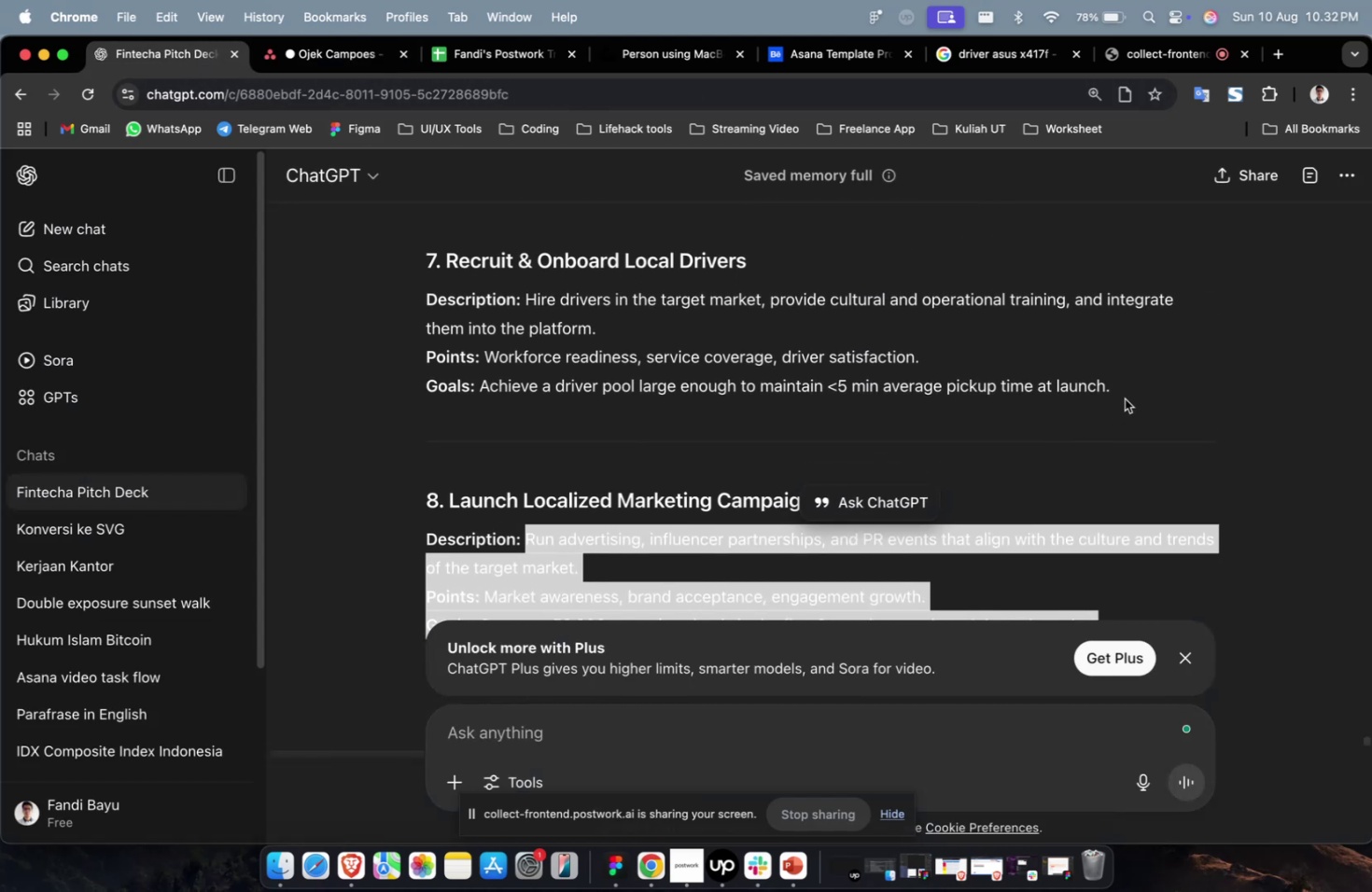 
left_click_drag(start_coordinate=[1127, 391], to_coordinate=[526, 305])
 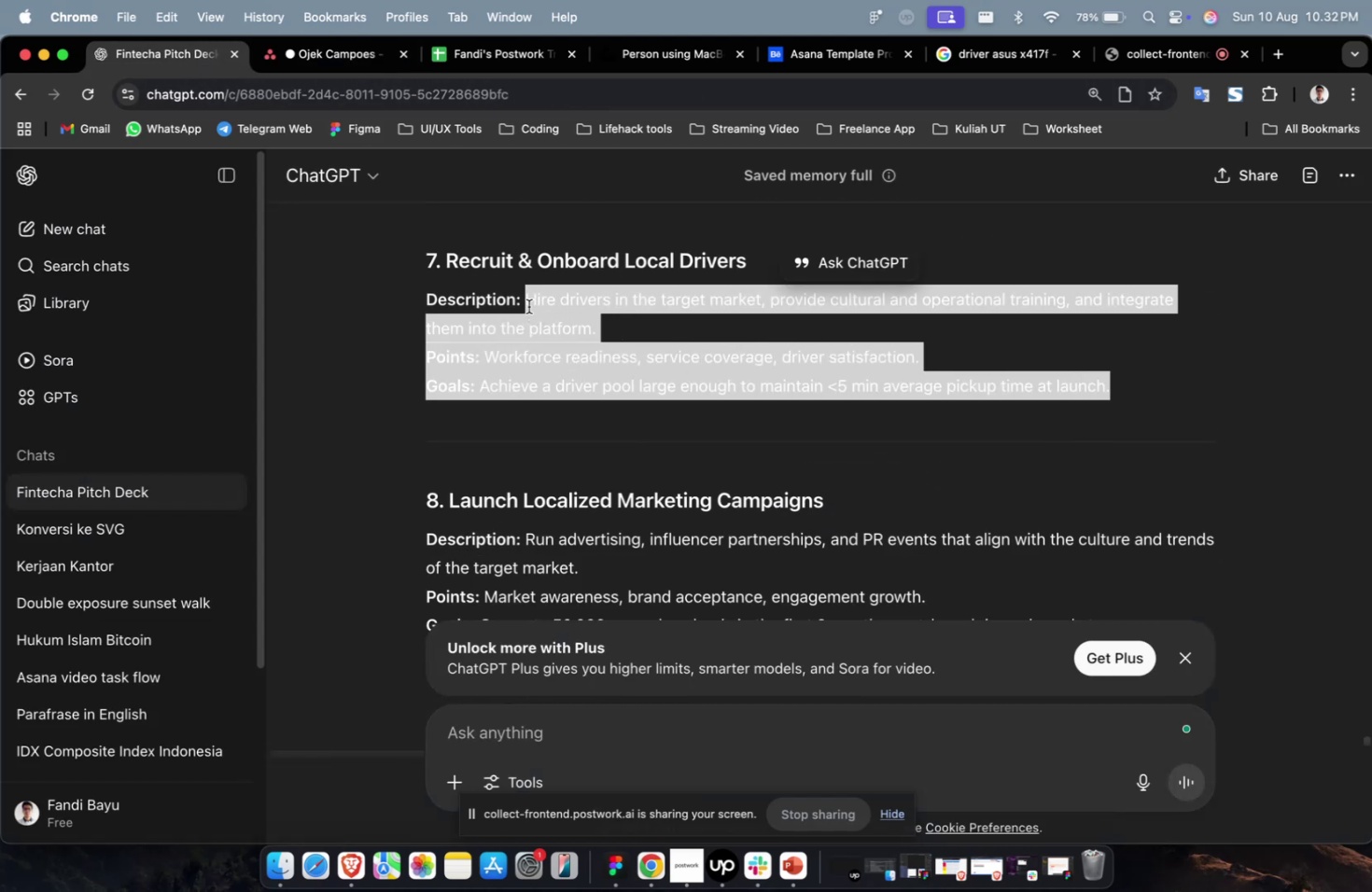 
key(Meta+C)
 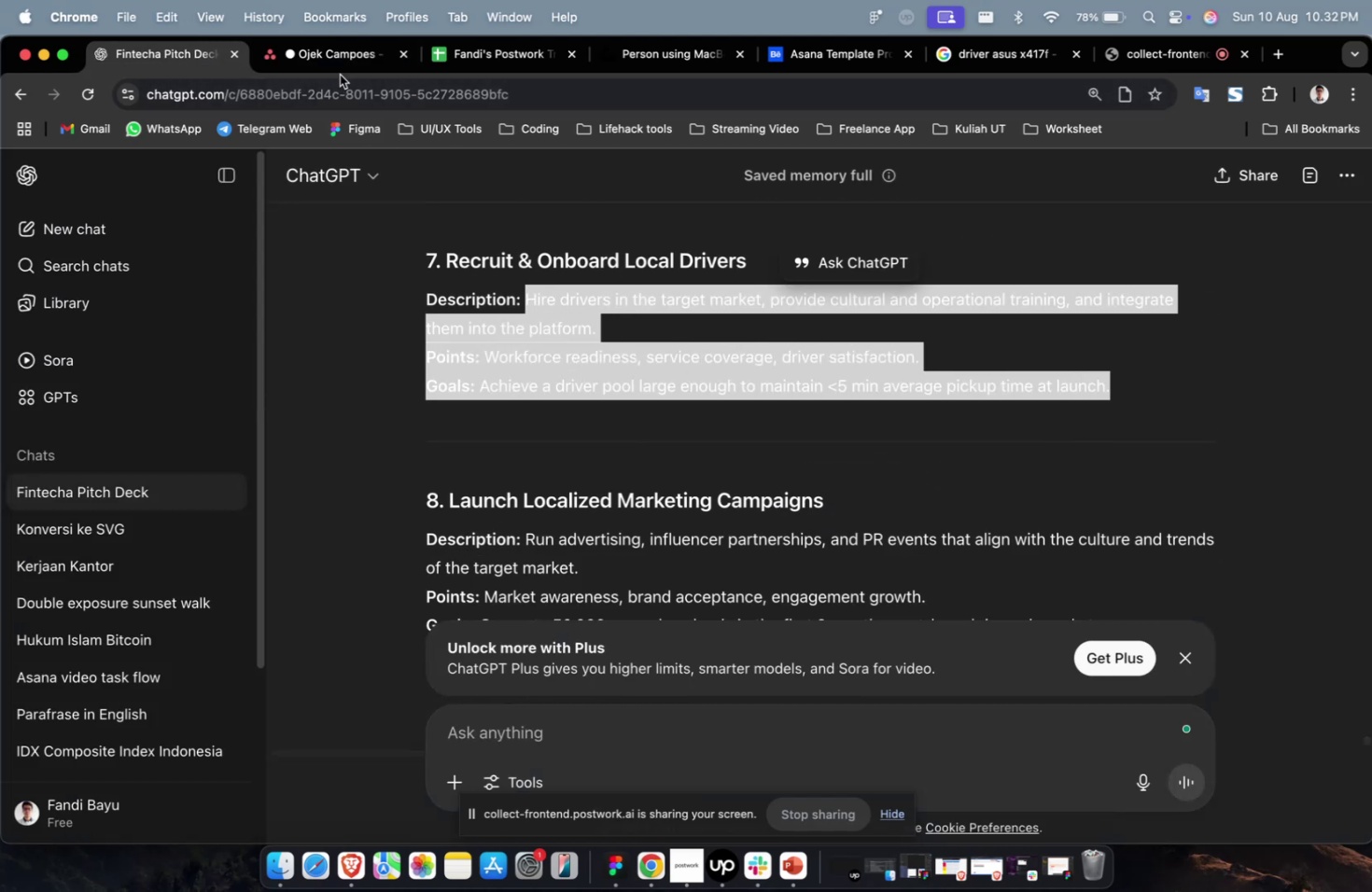 
left_click([347, 67])
 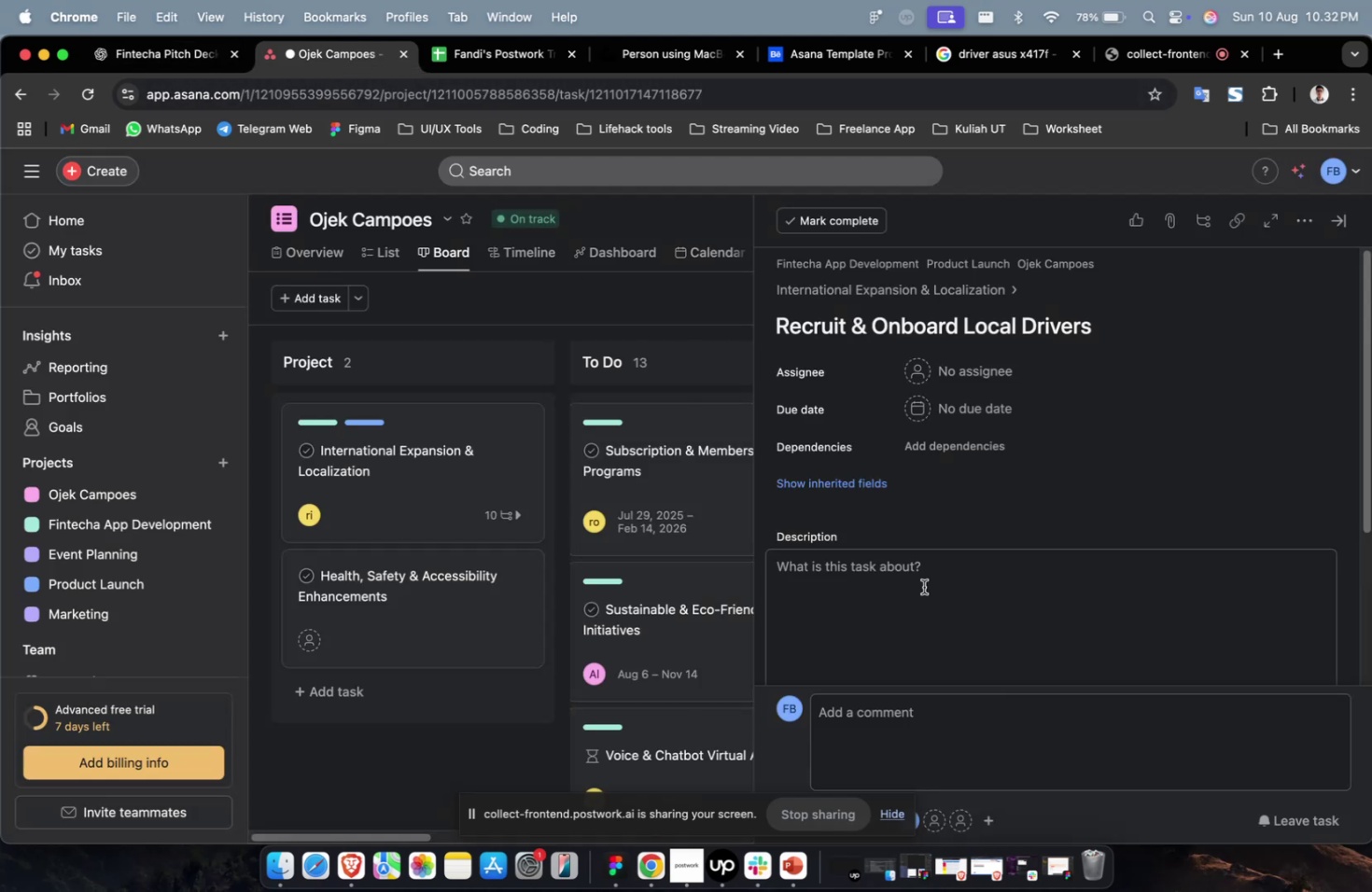 
left_click([923, 587])
 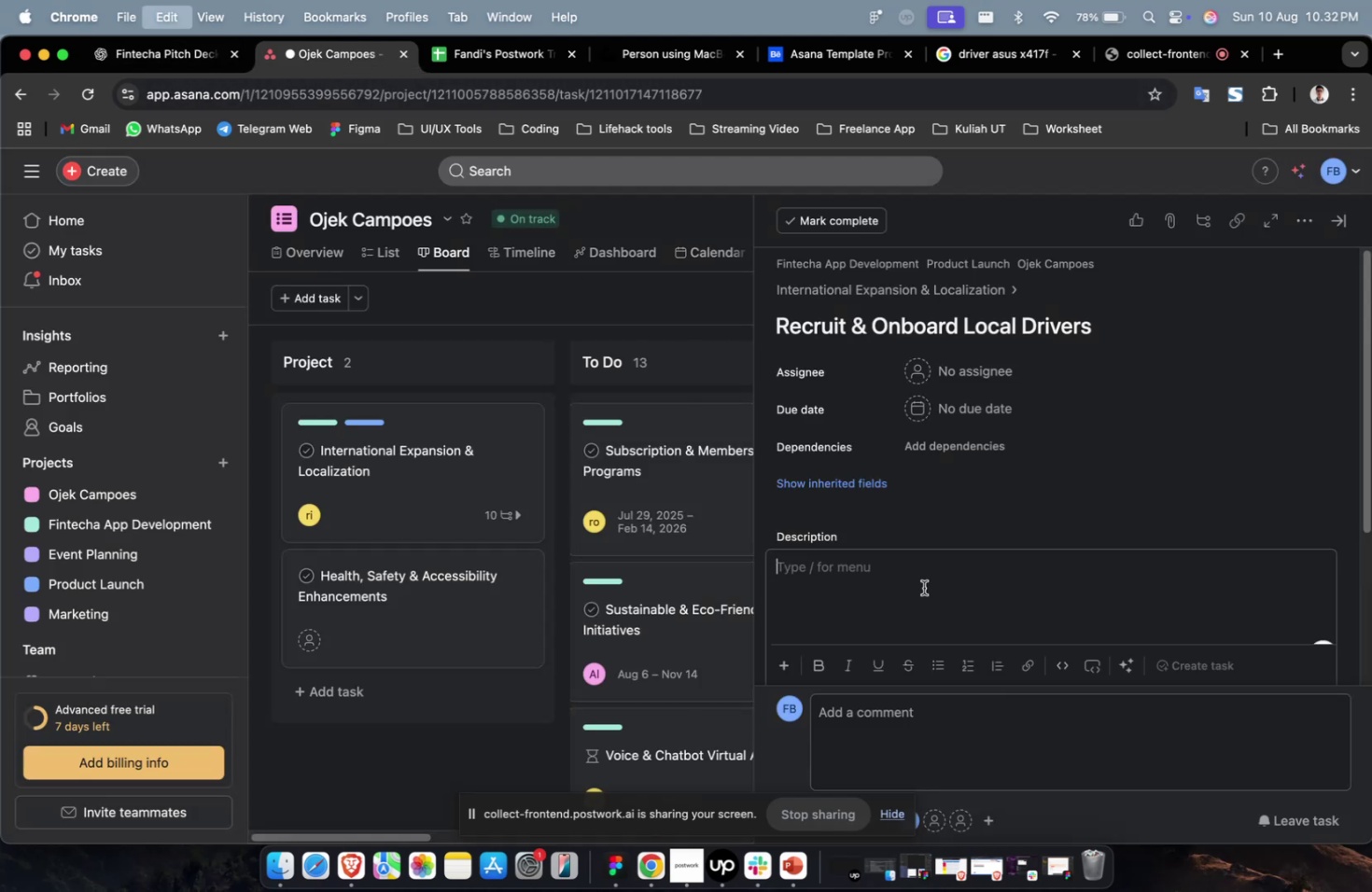 
key(Meta+V)
 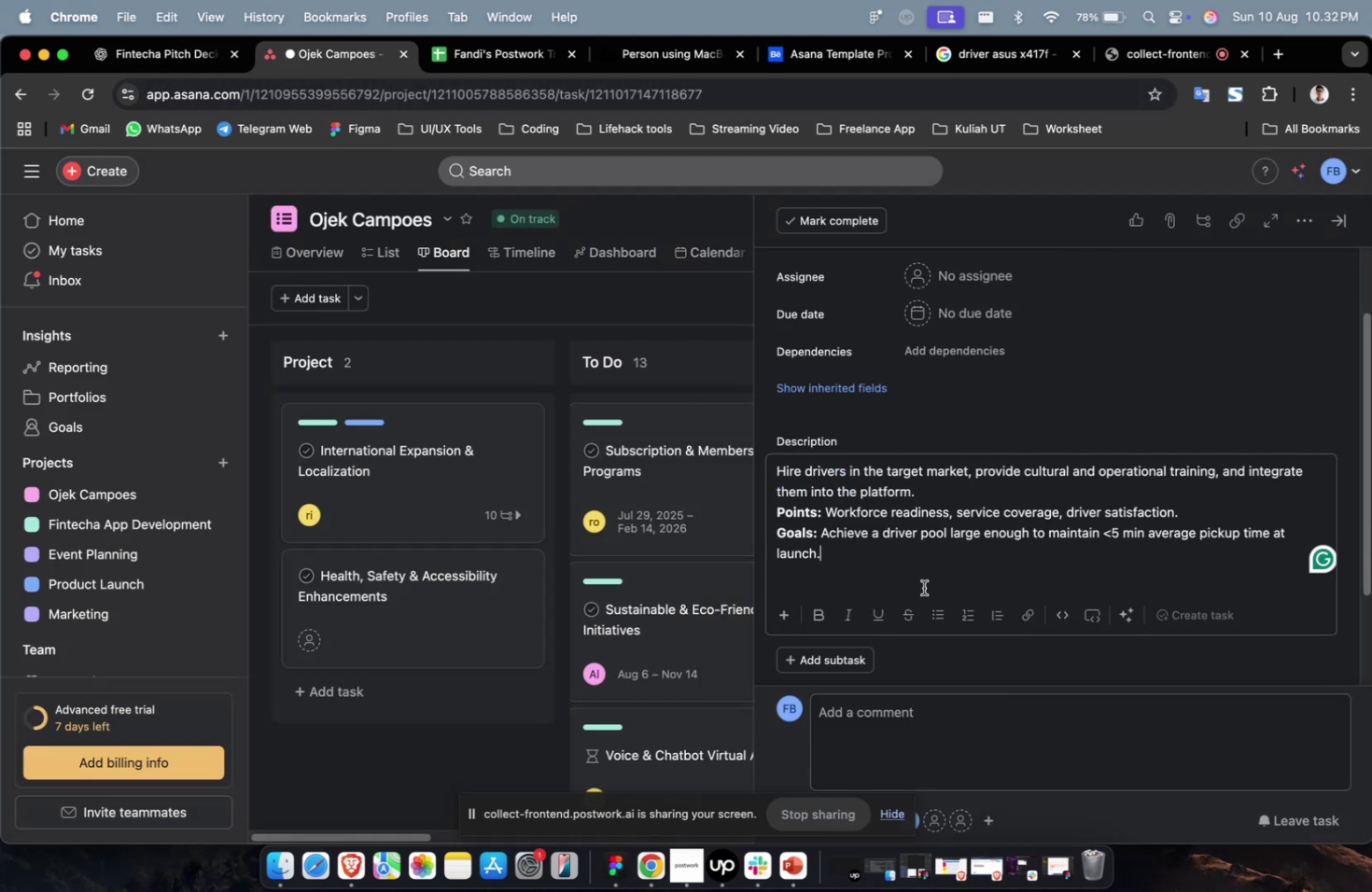 
scroll: coordinate [923, 587], scroll_direction: up, amount: 7.0
 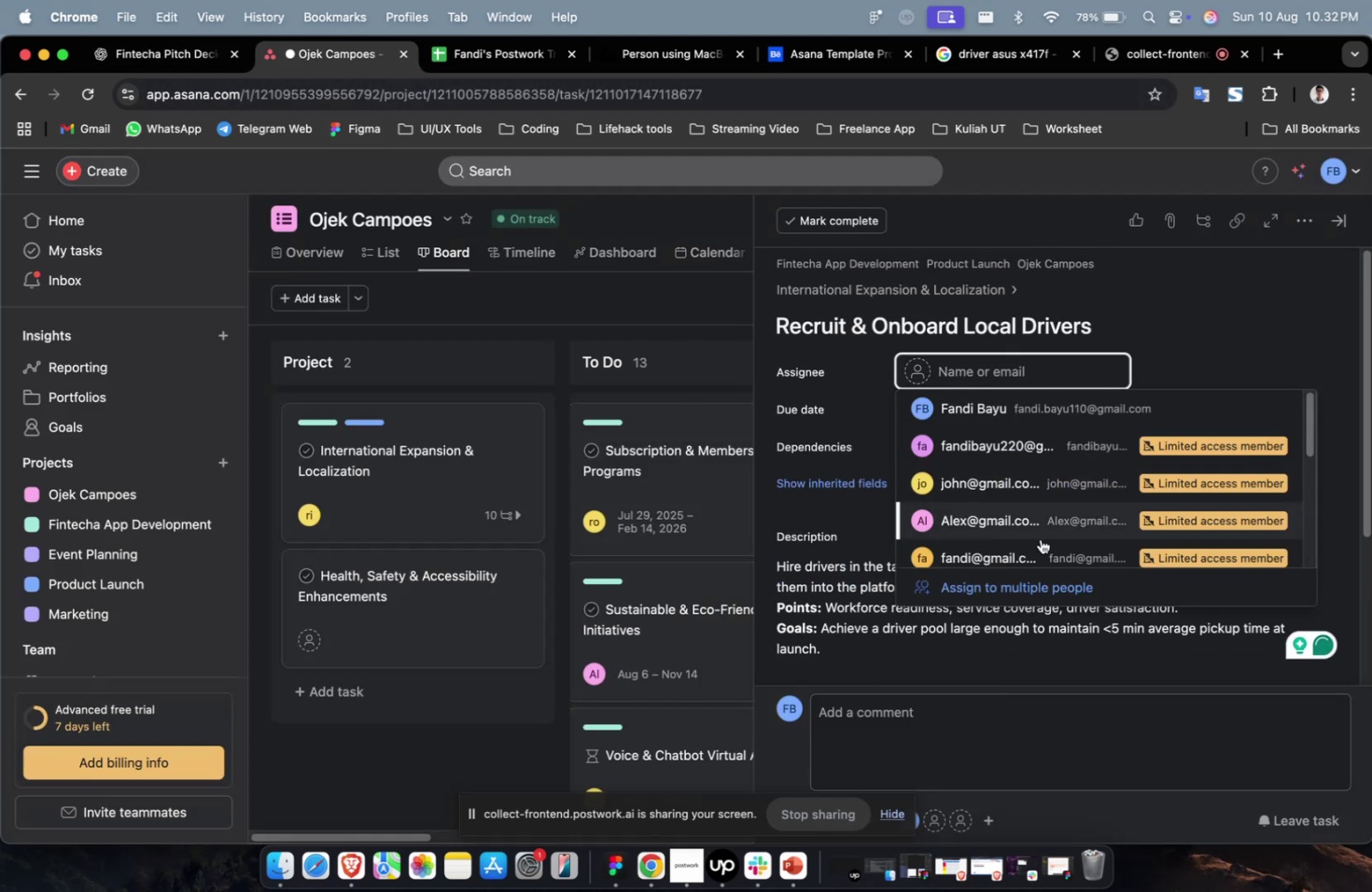 
left_click([1042, 527])
 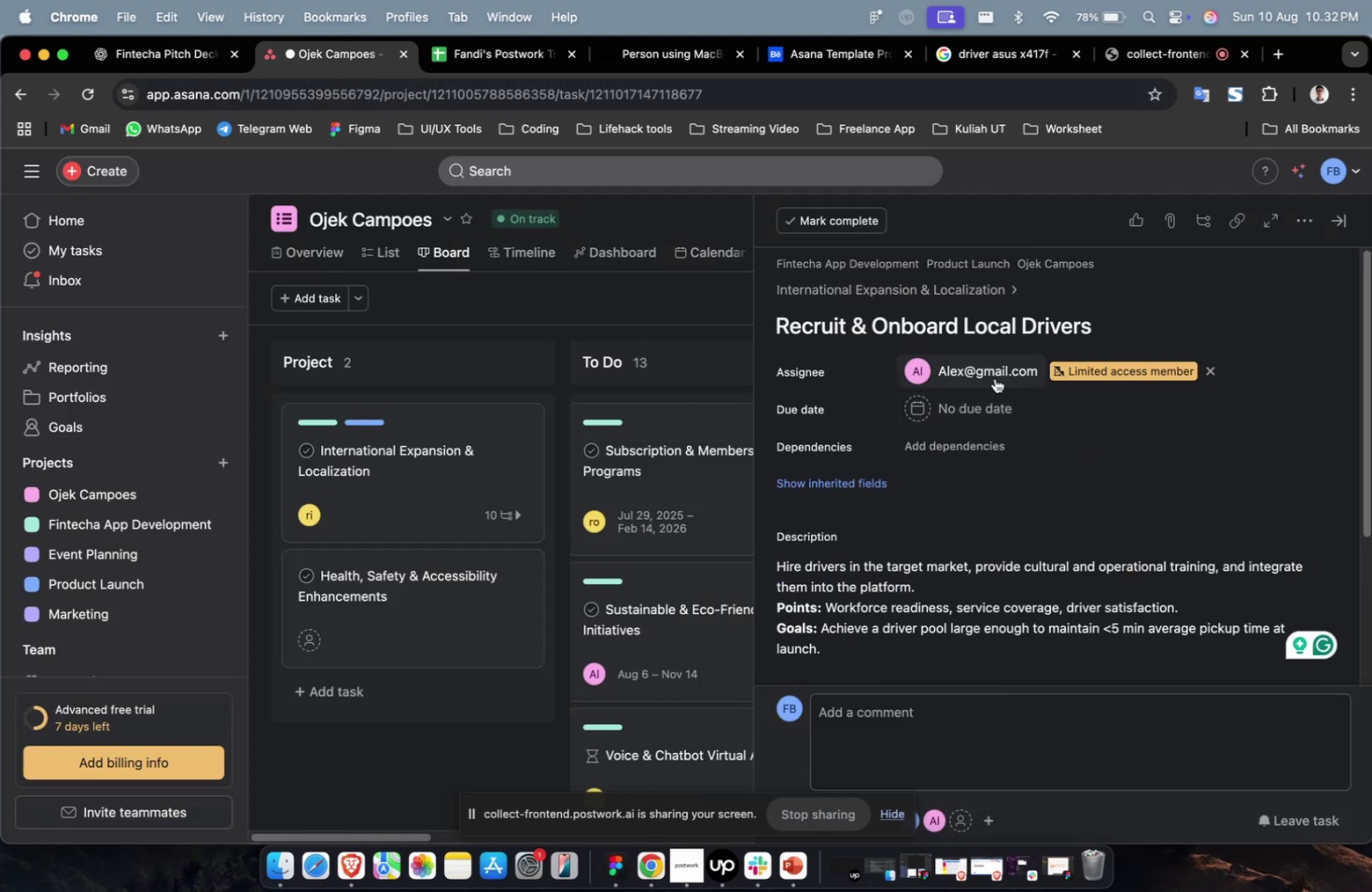 
double_click([994, 378])
 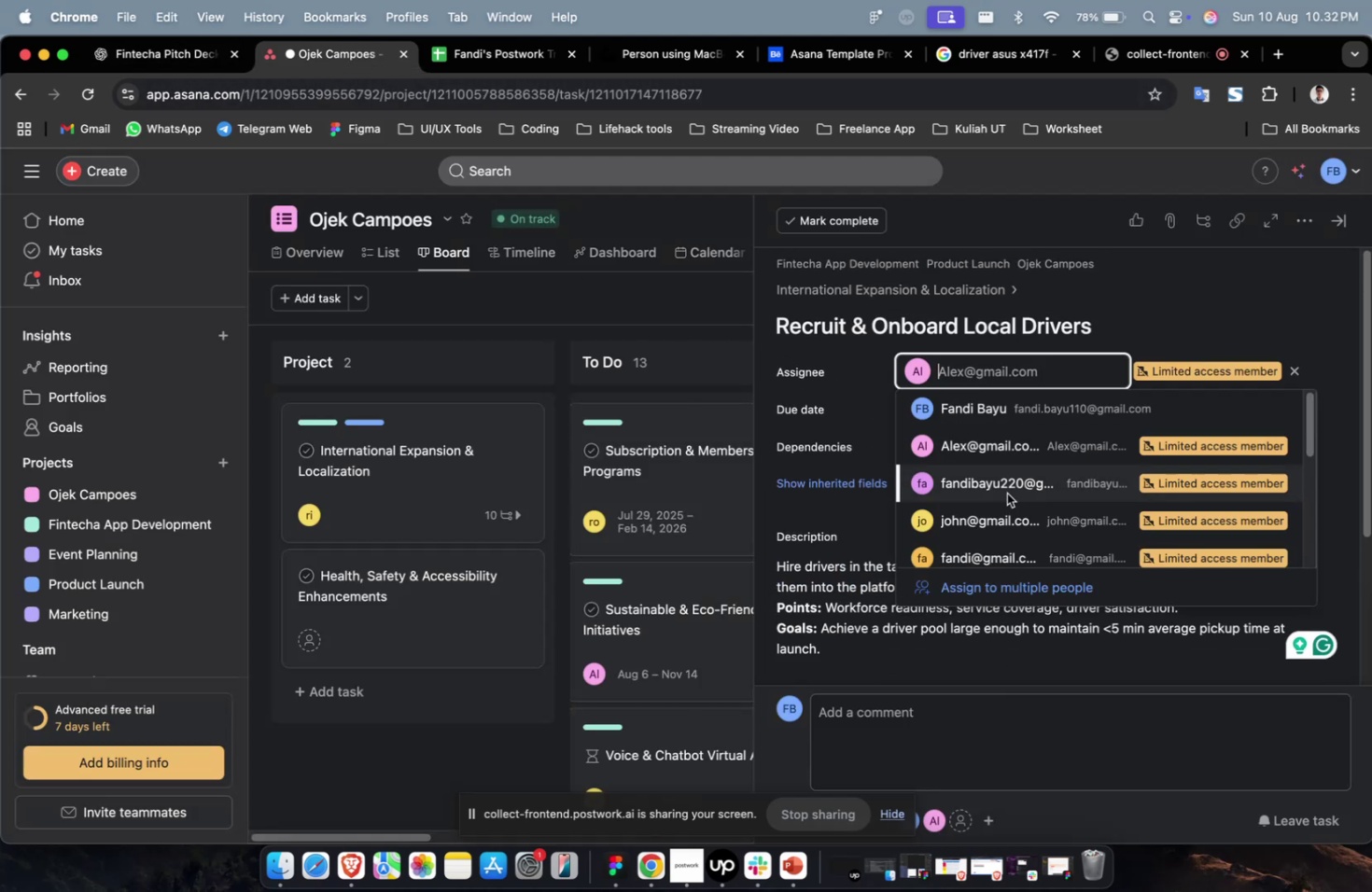 
scroll: coordinate [1005, 494], scroll_direction: down, amount: 7.0
 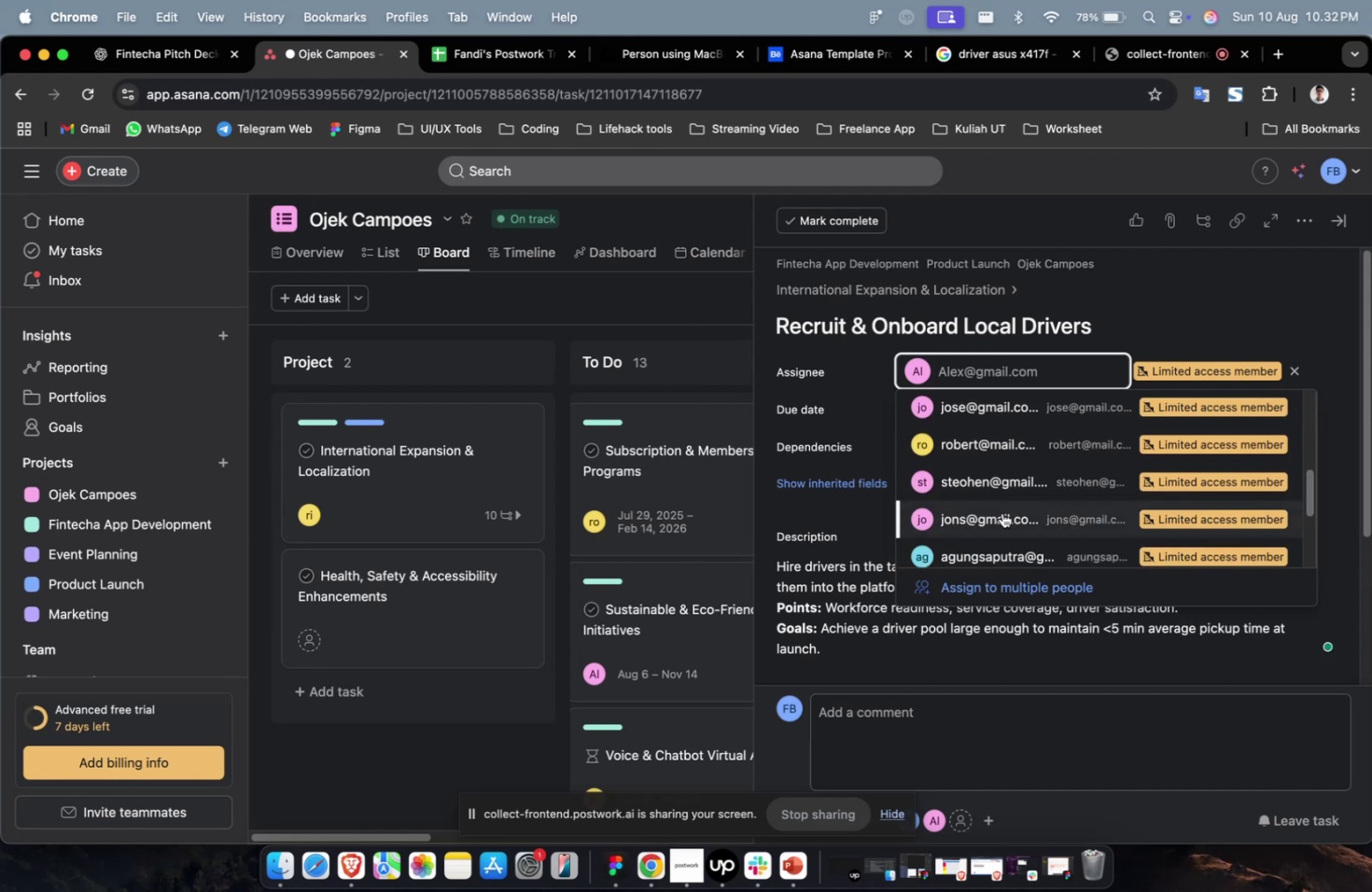 
left_click([1001, 512])
 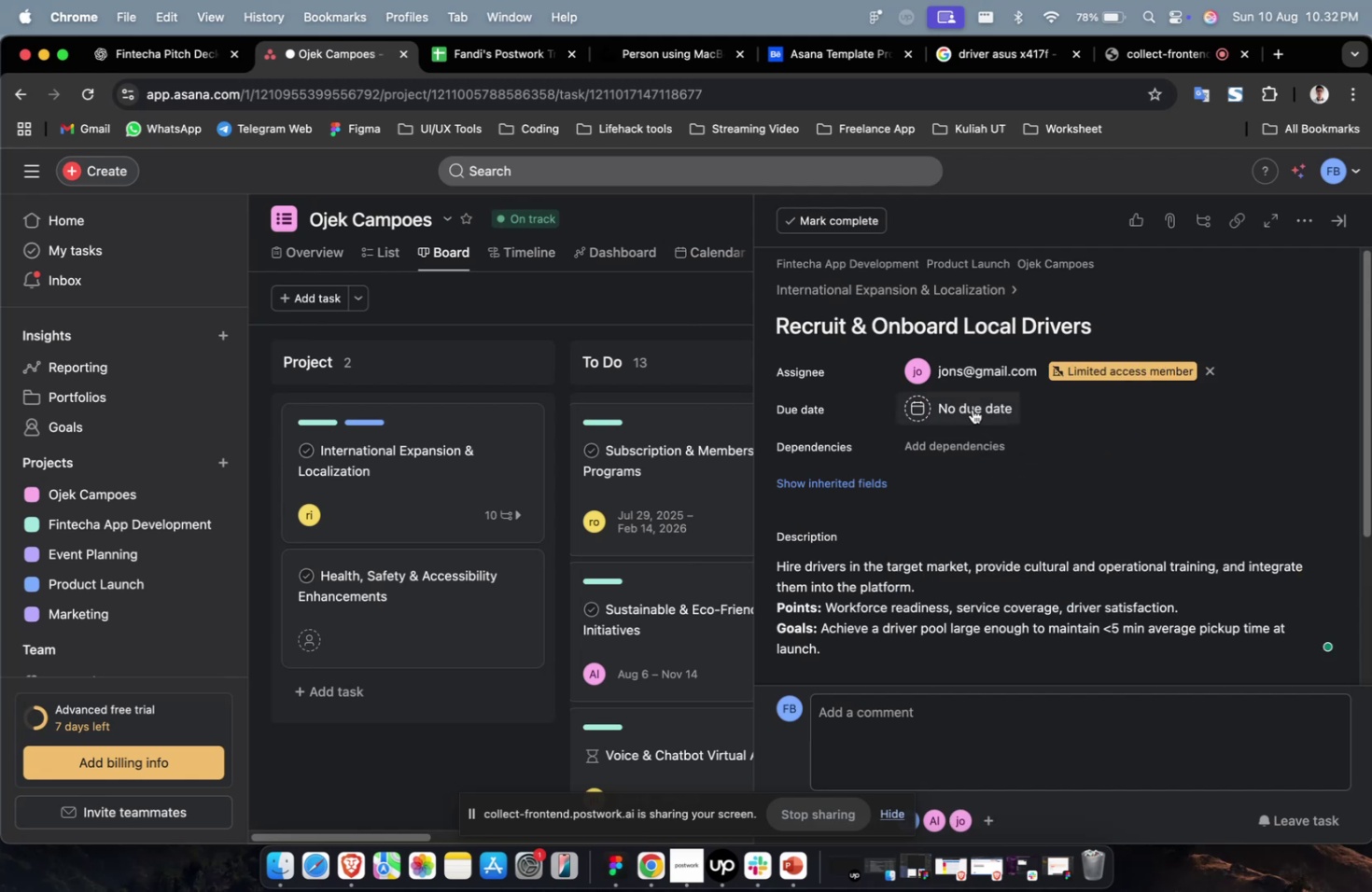 
double_click([972, 409])
 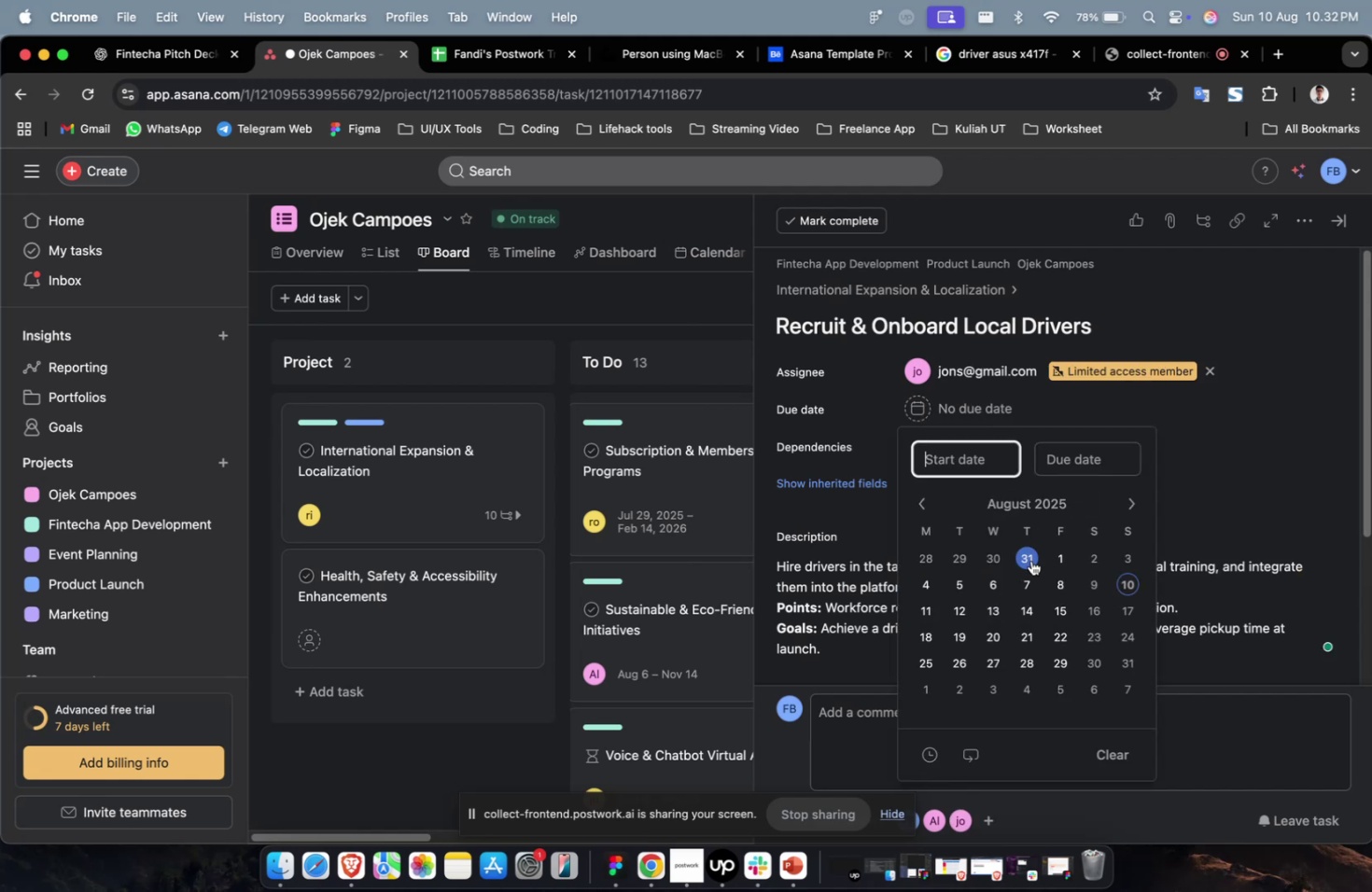 
left_click([1028, 577])
 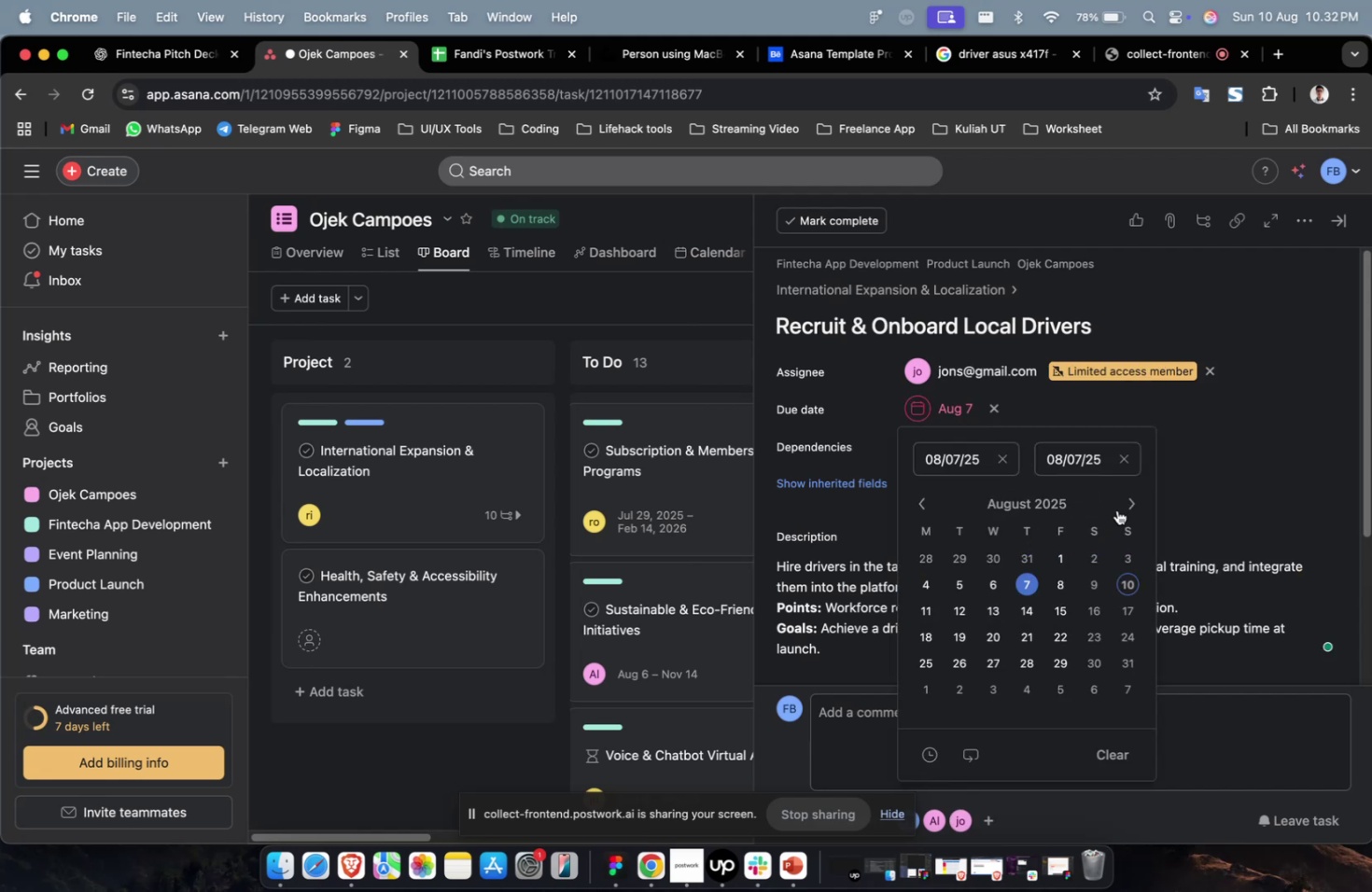 
left_click([1118, 509])
 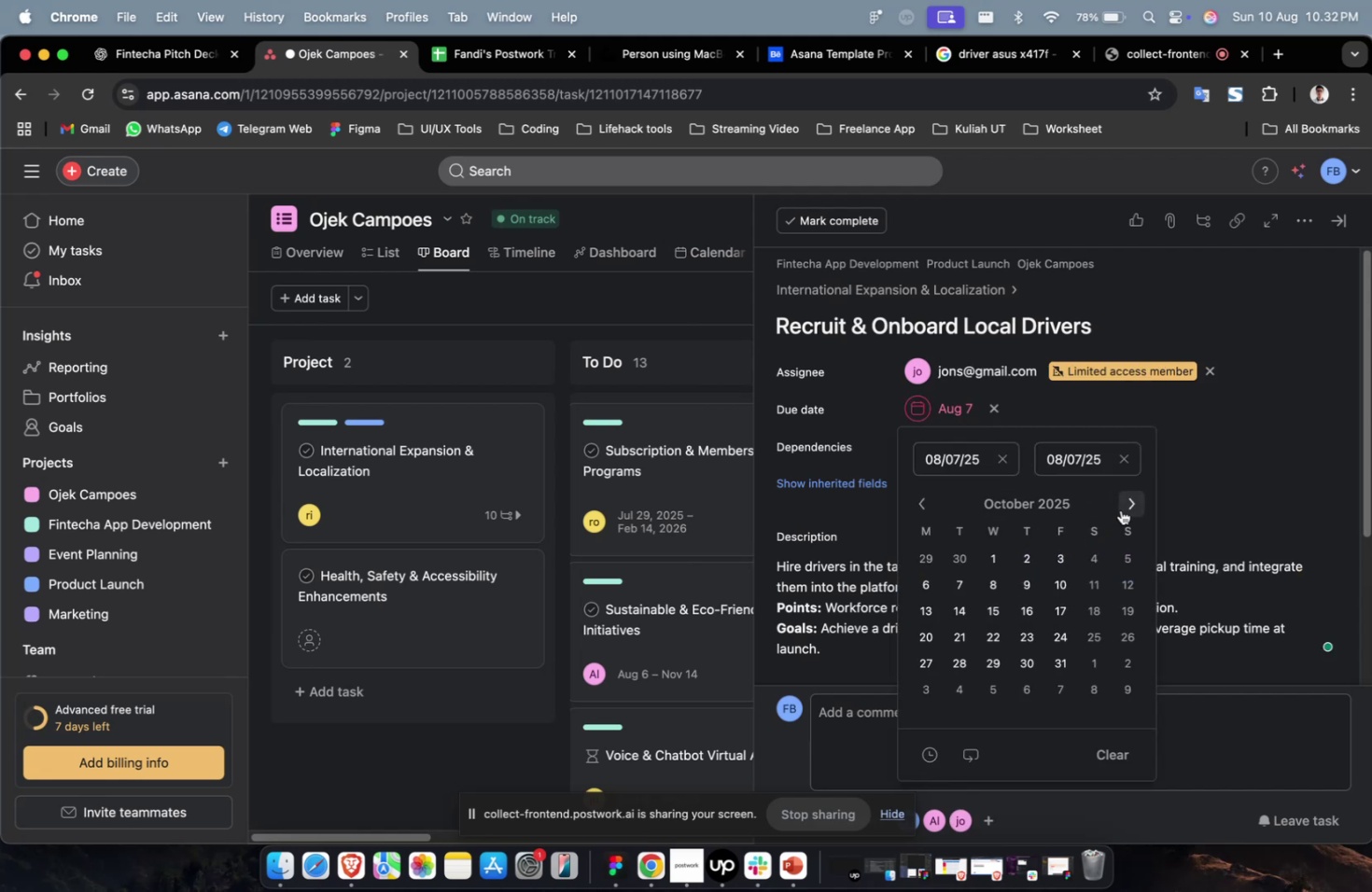 
triple_click([1120, 509])
 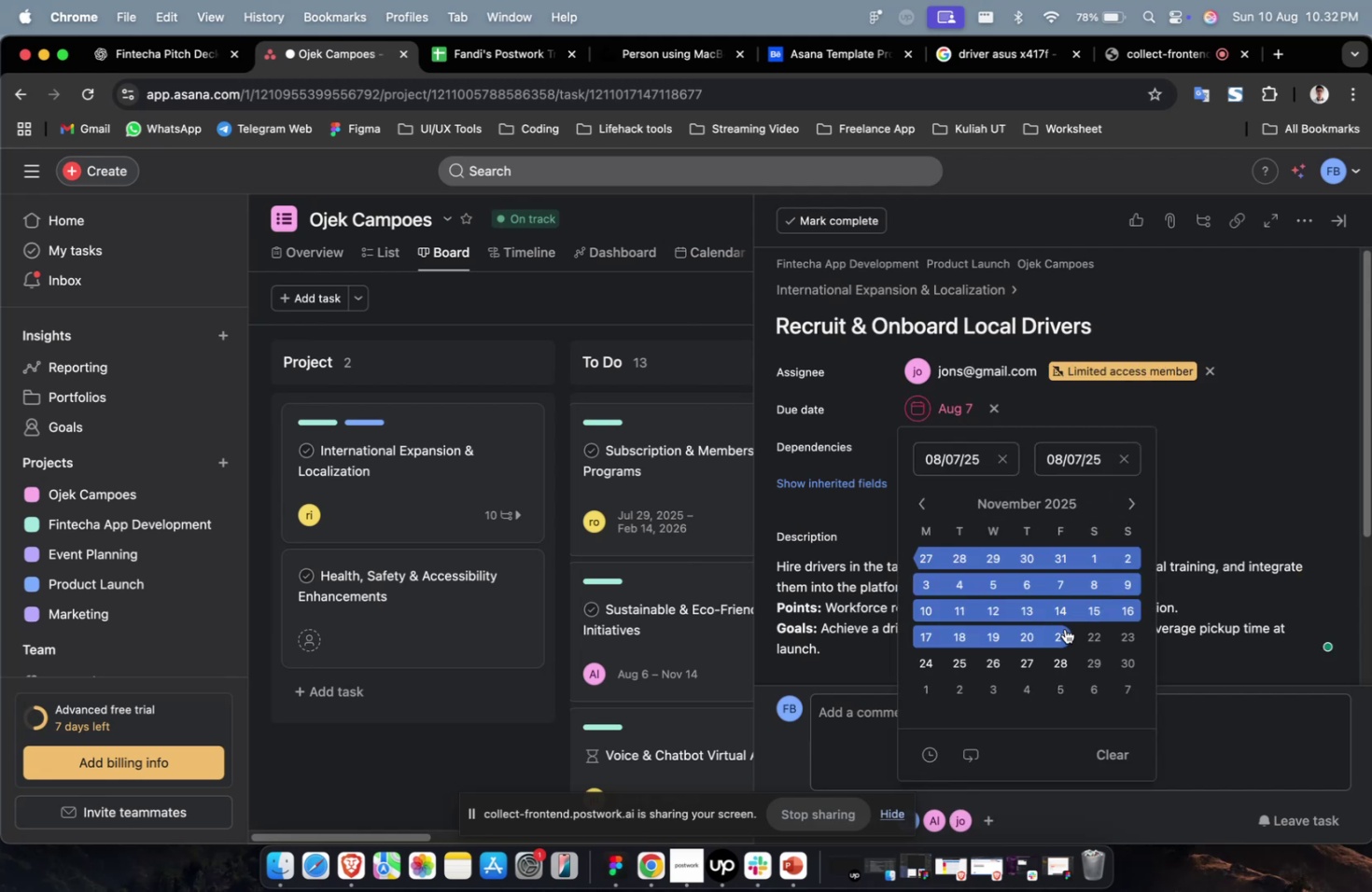 
triple_click([1064, 628])
 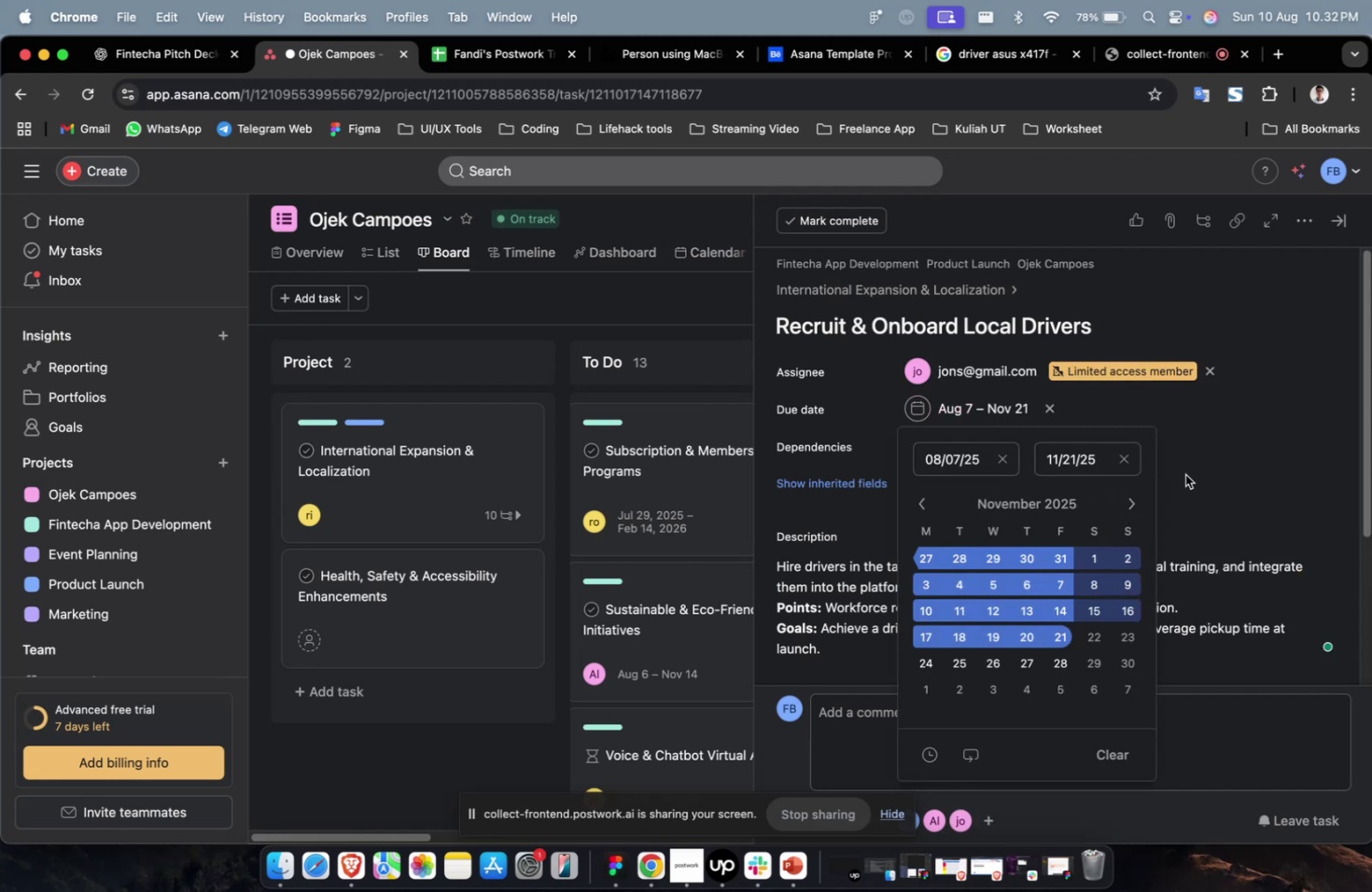 
triple_click([1184, 474])
 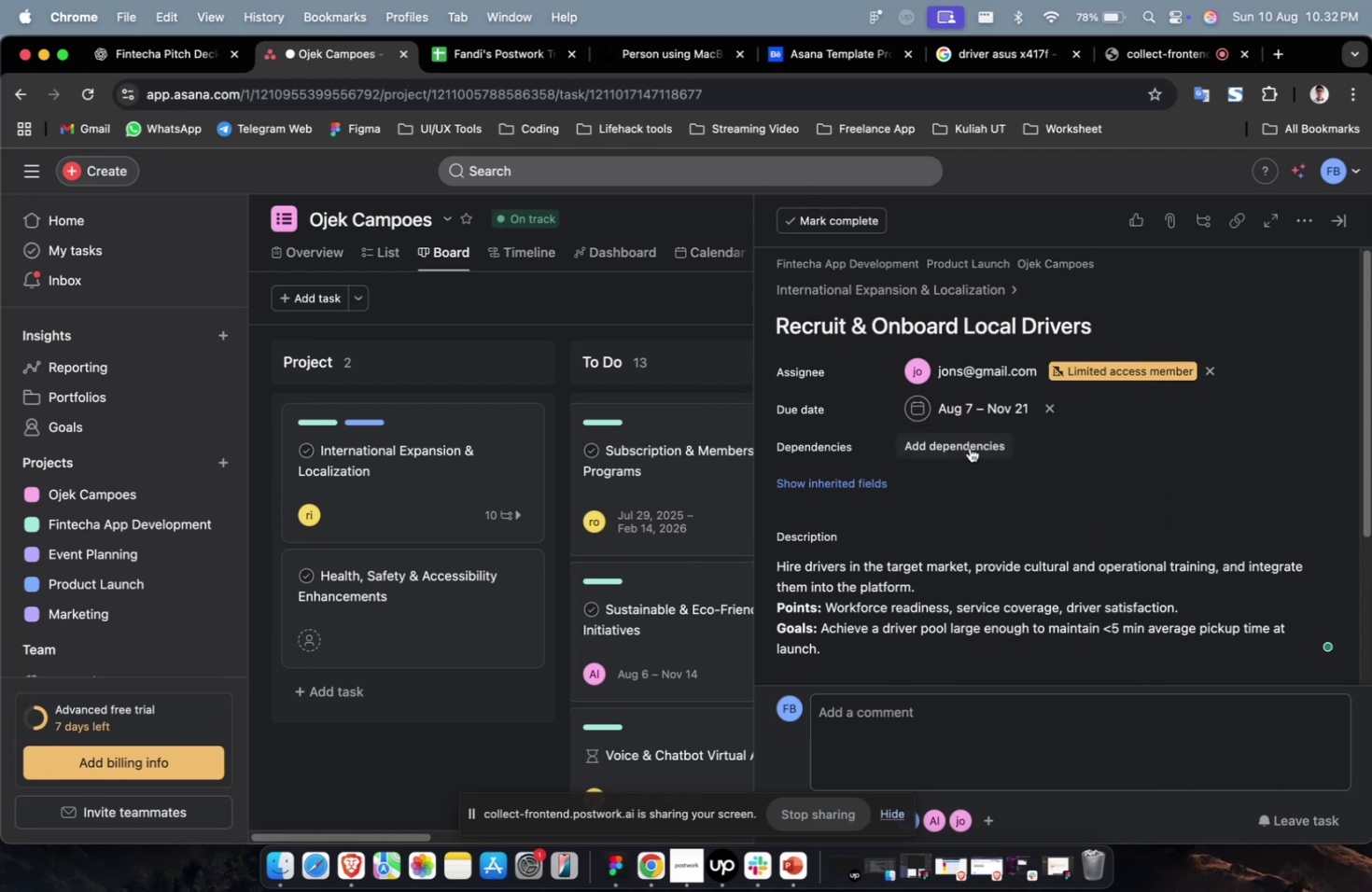 
left_click([969, 446])
 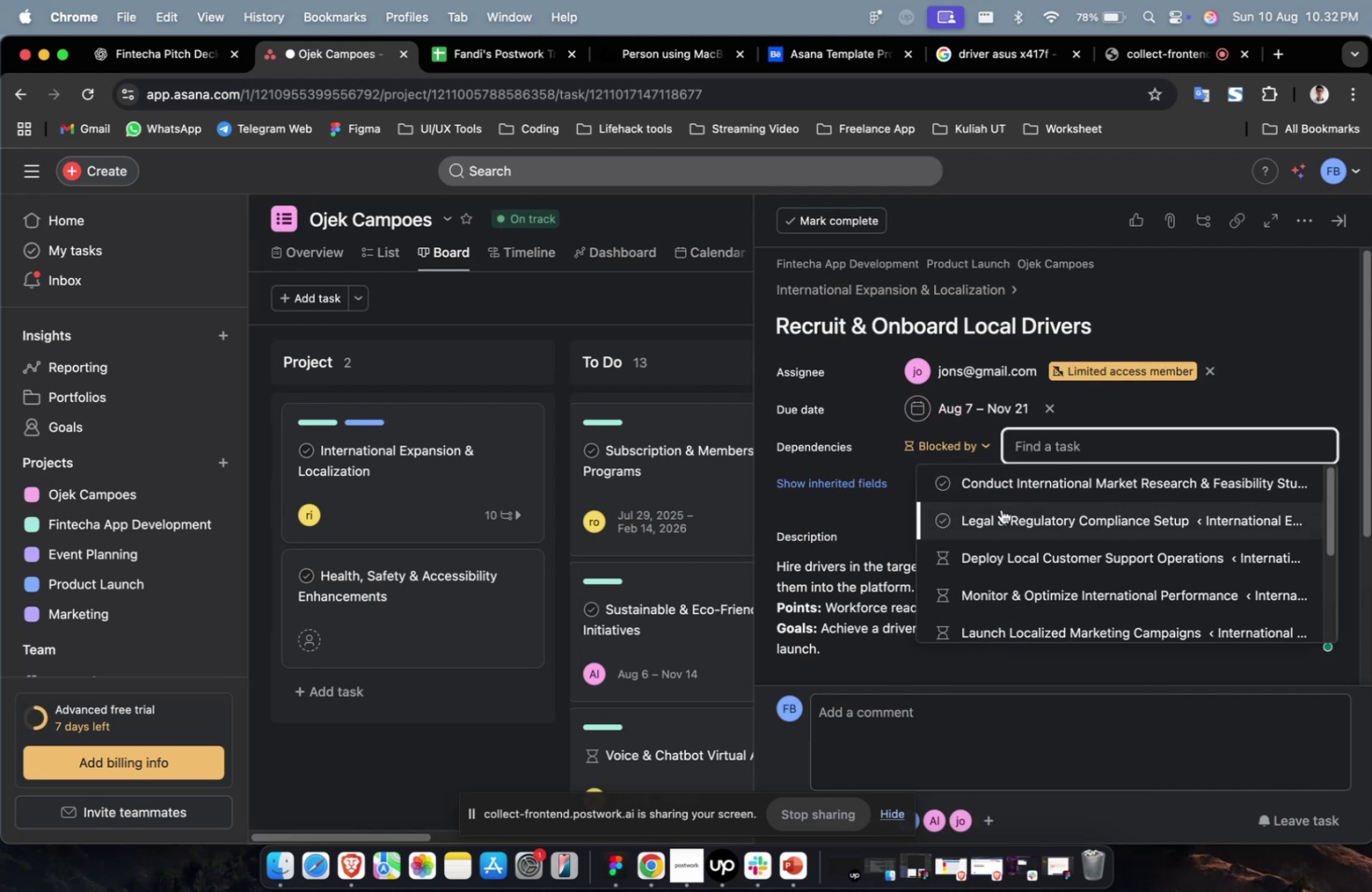 
left_click([1001, 509])
 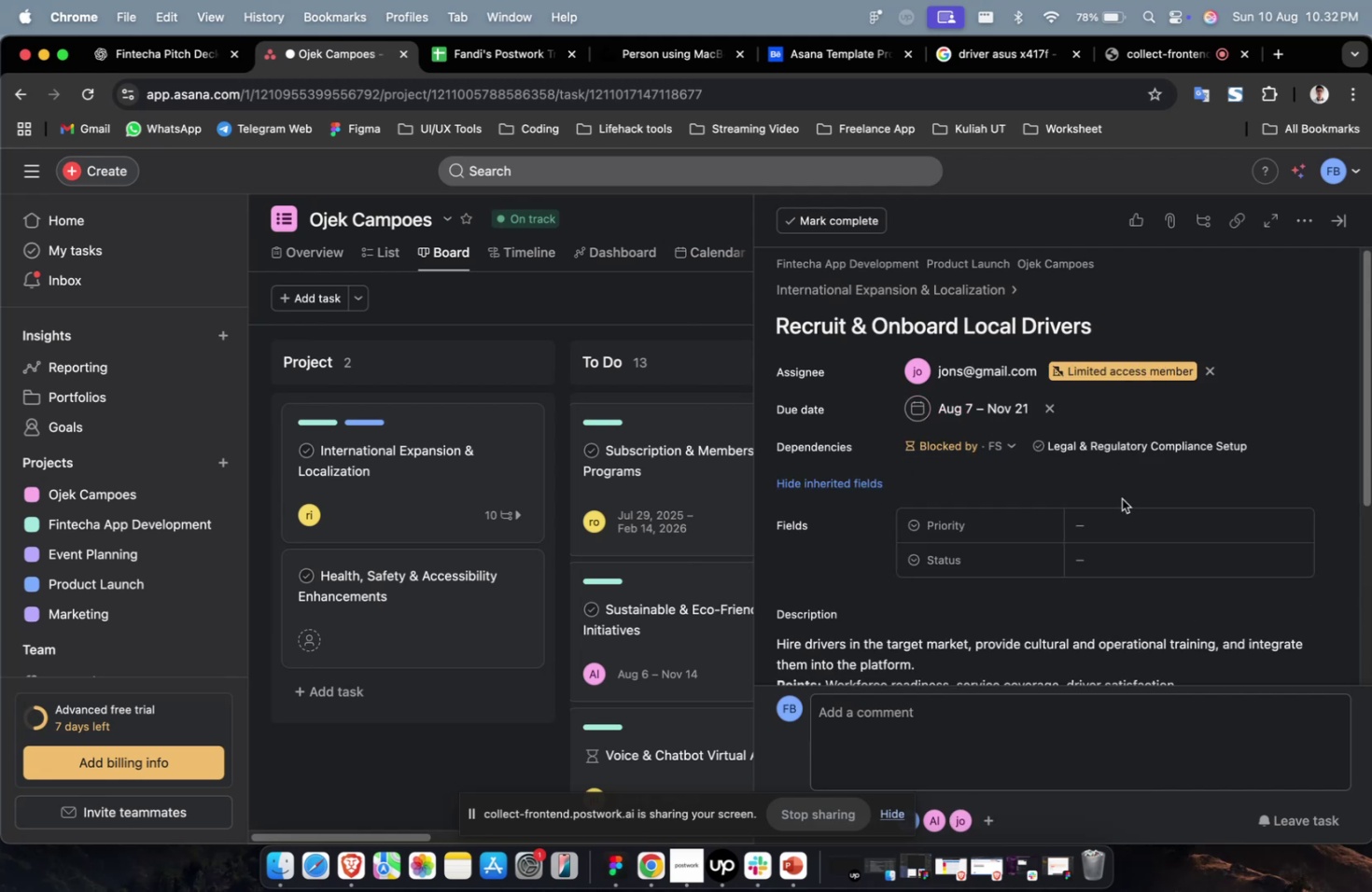 
triple_click([1131, 520])
 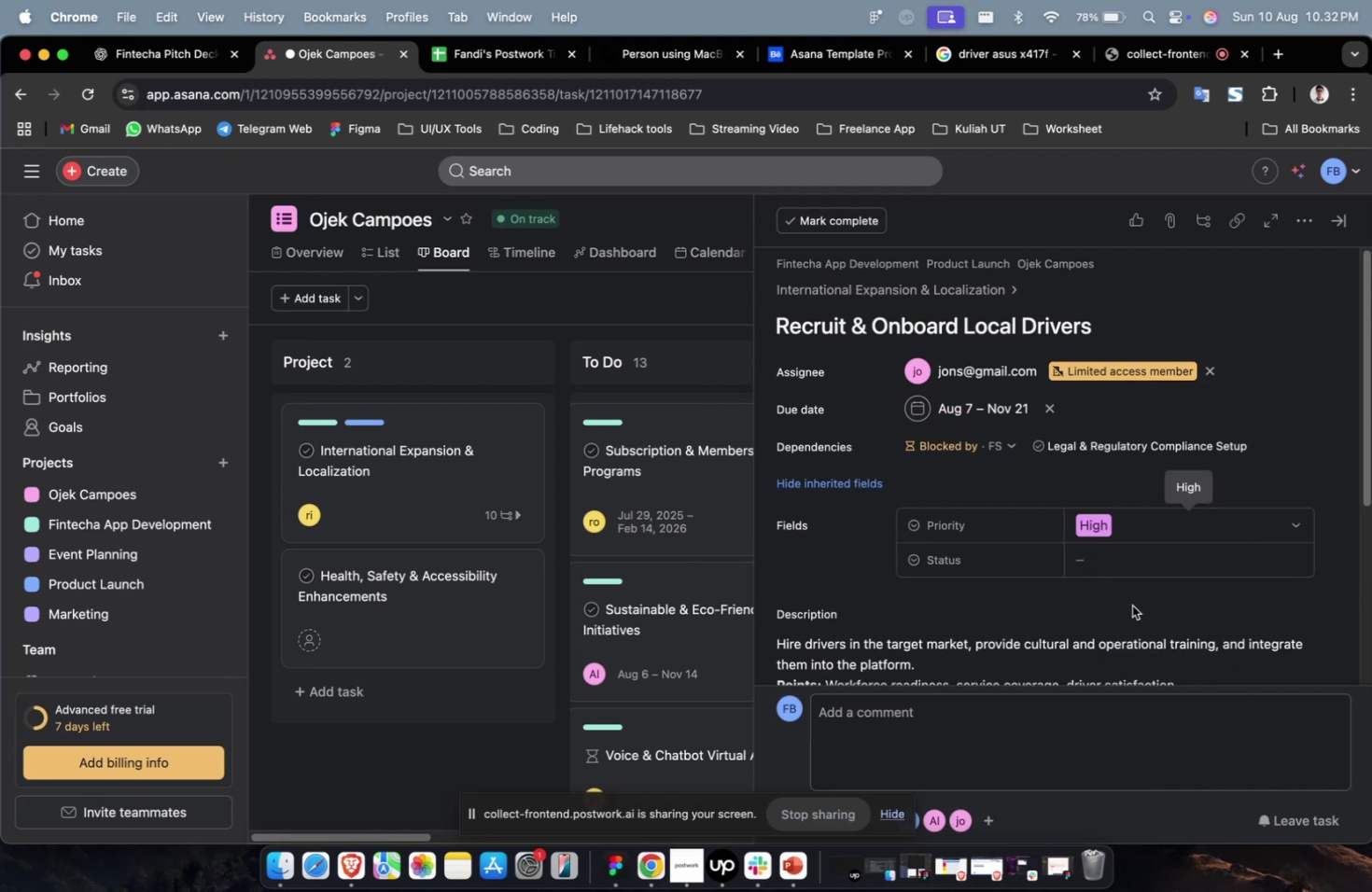 
double_click([1132, 563])
 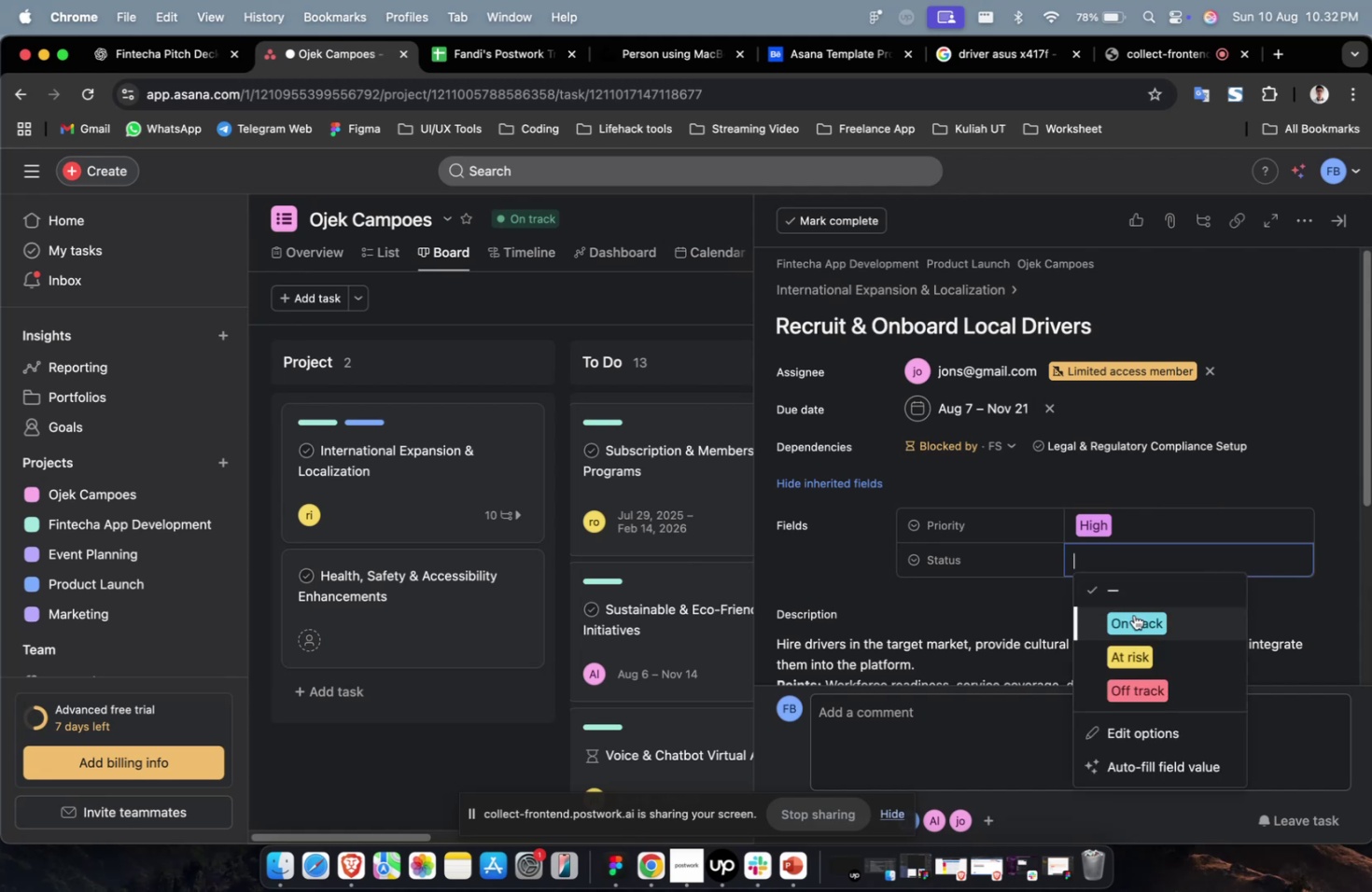 
triple_click([1133, 614])
 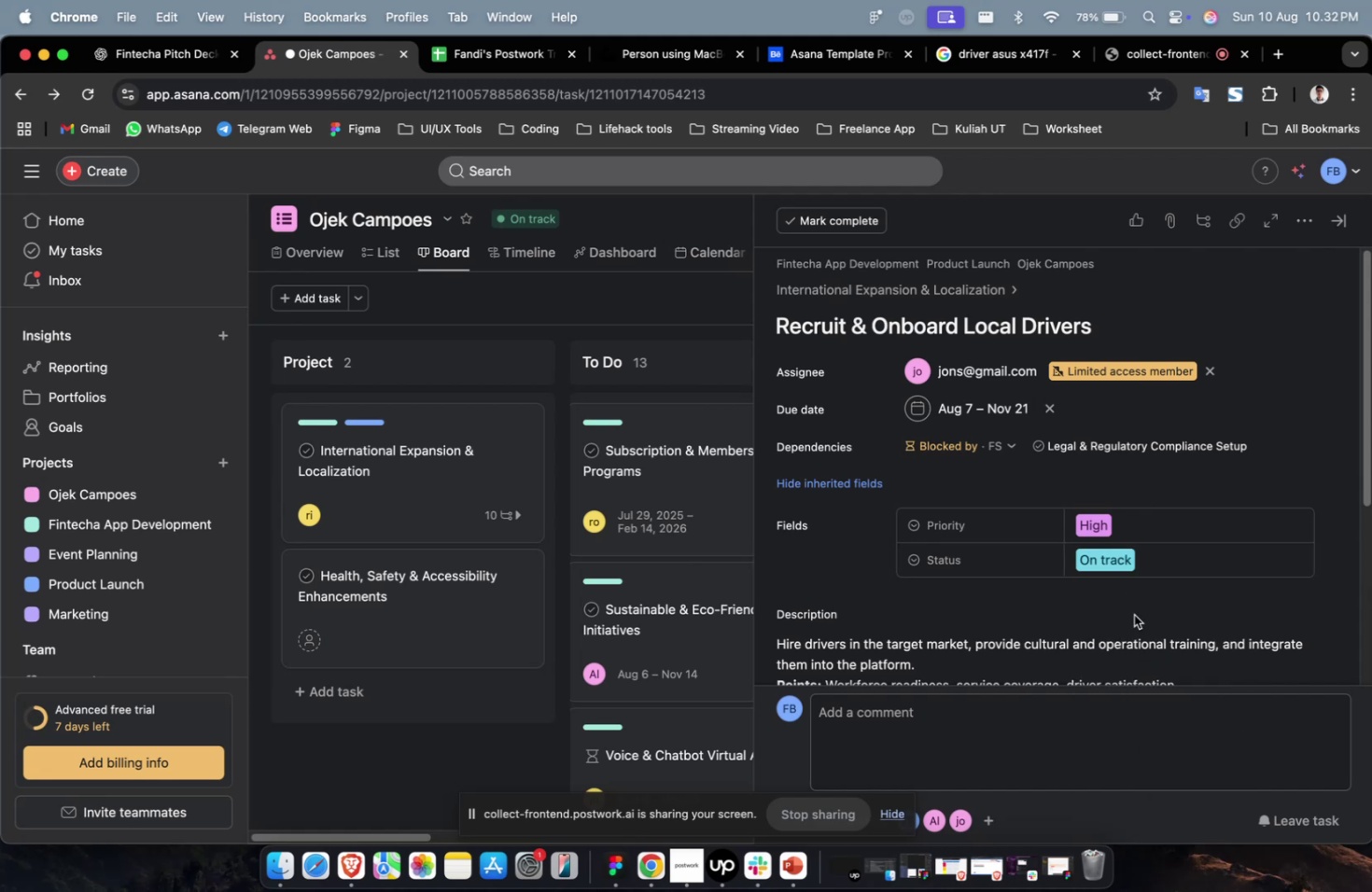 
scroll: coordinate [1133, 614], scroll_direction: down, amount: 19.0
 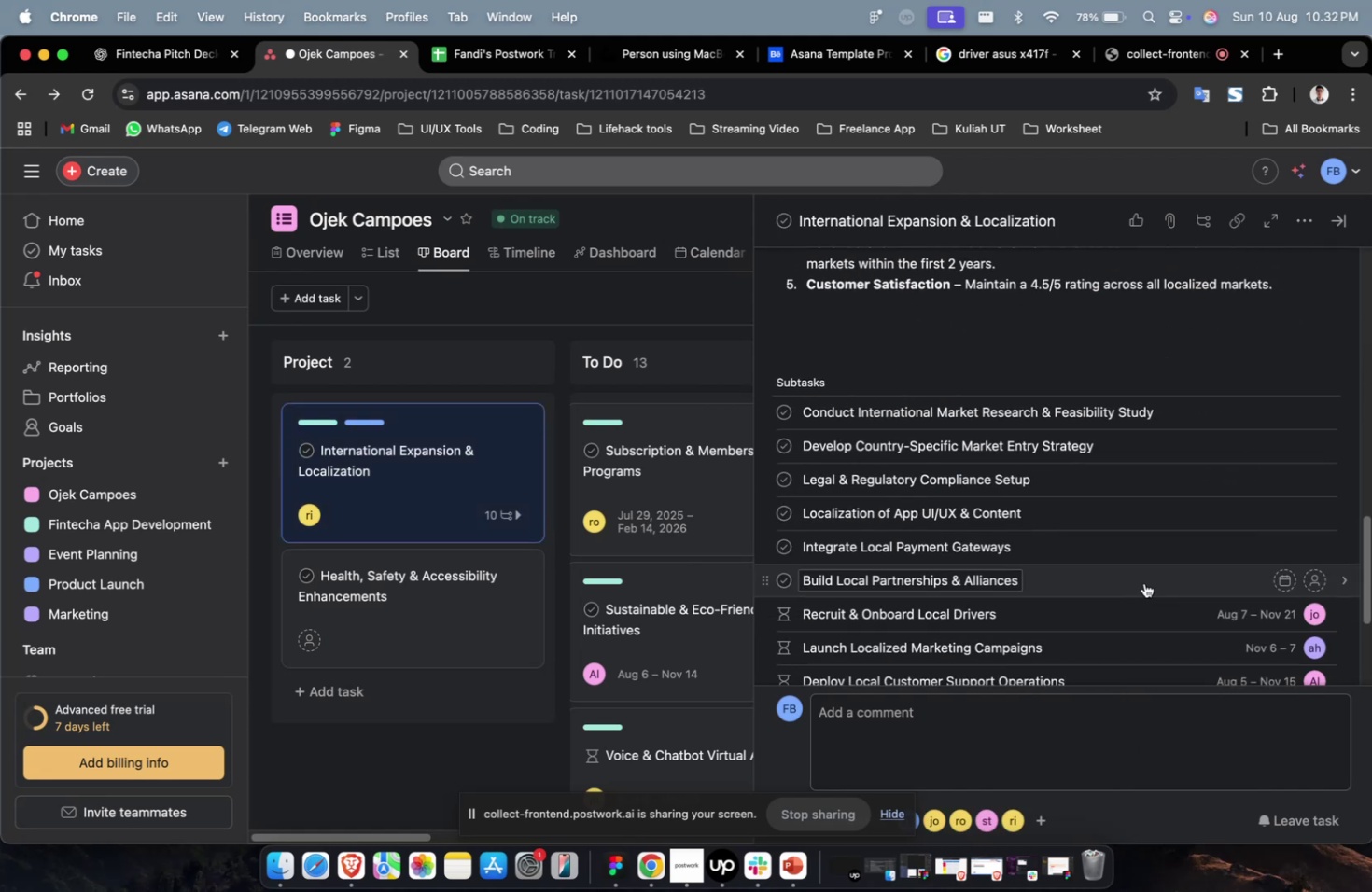 
left_click([1144, 580])
 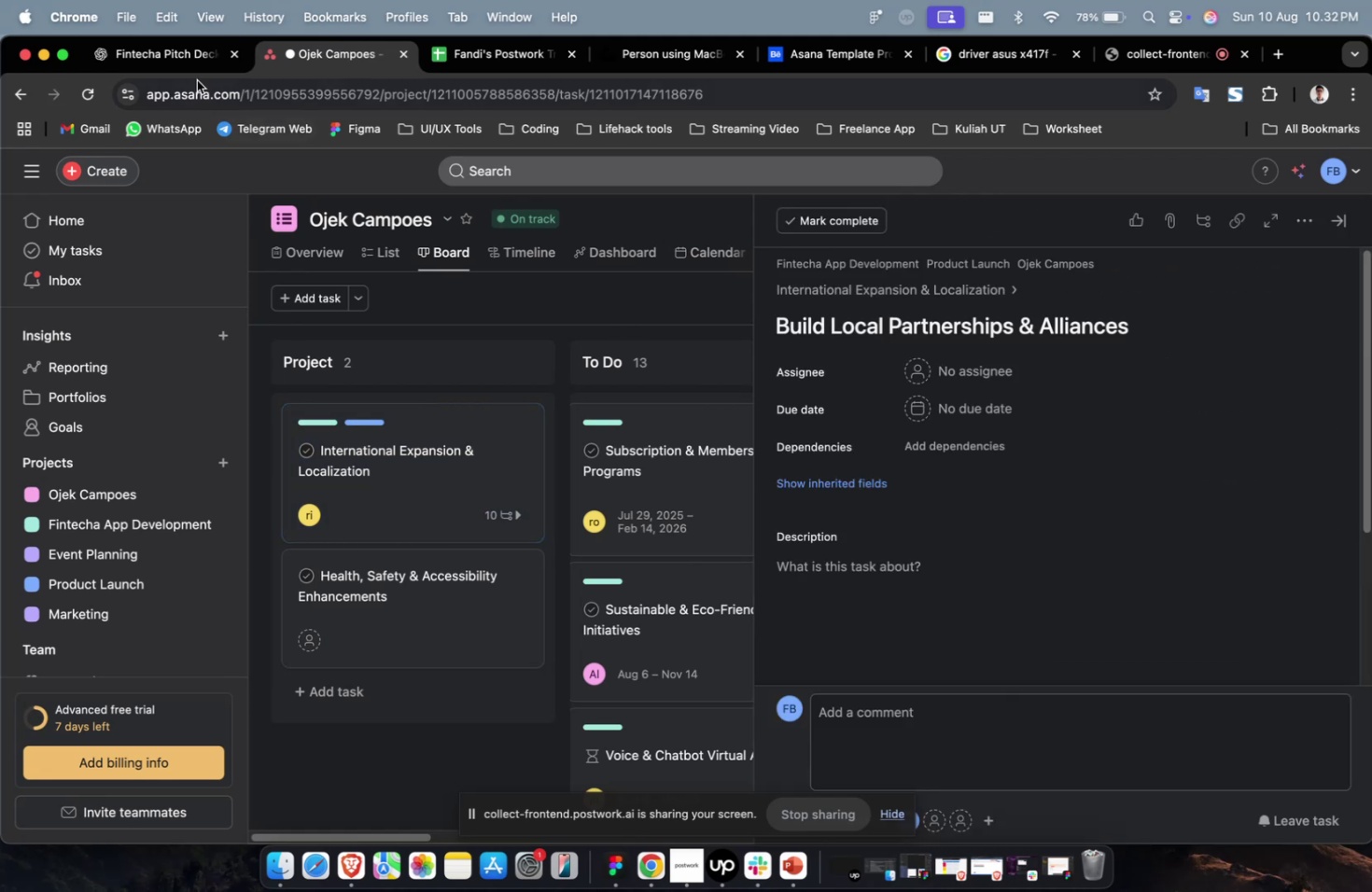 
left_click([190, 64])
 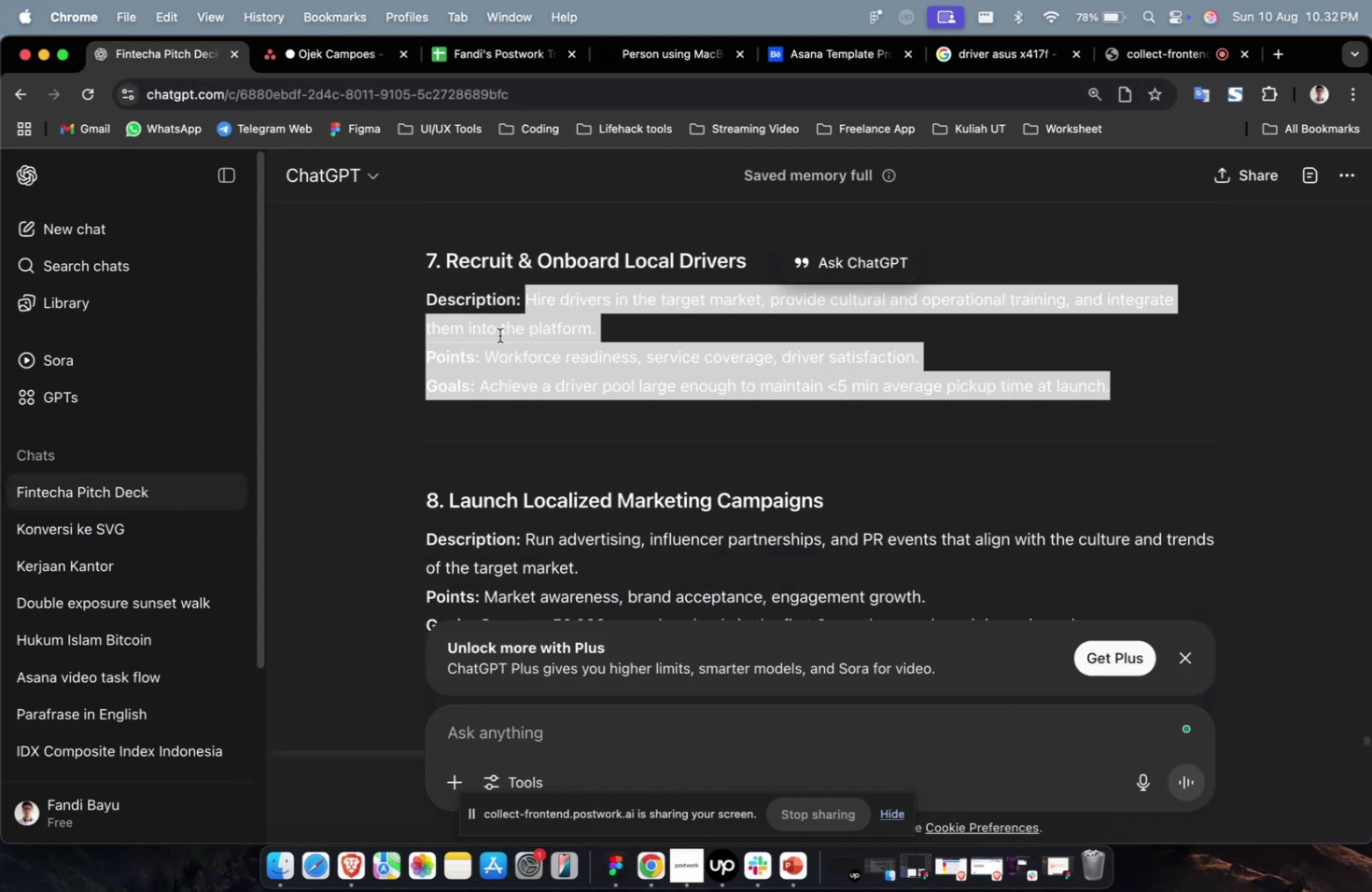 
scroll: coordinate [499, 335], scroll_direction: up, amount: 7.0
 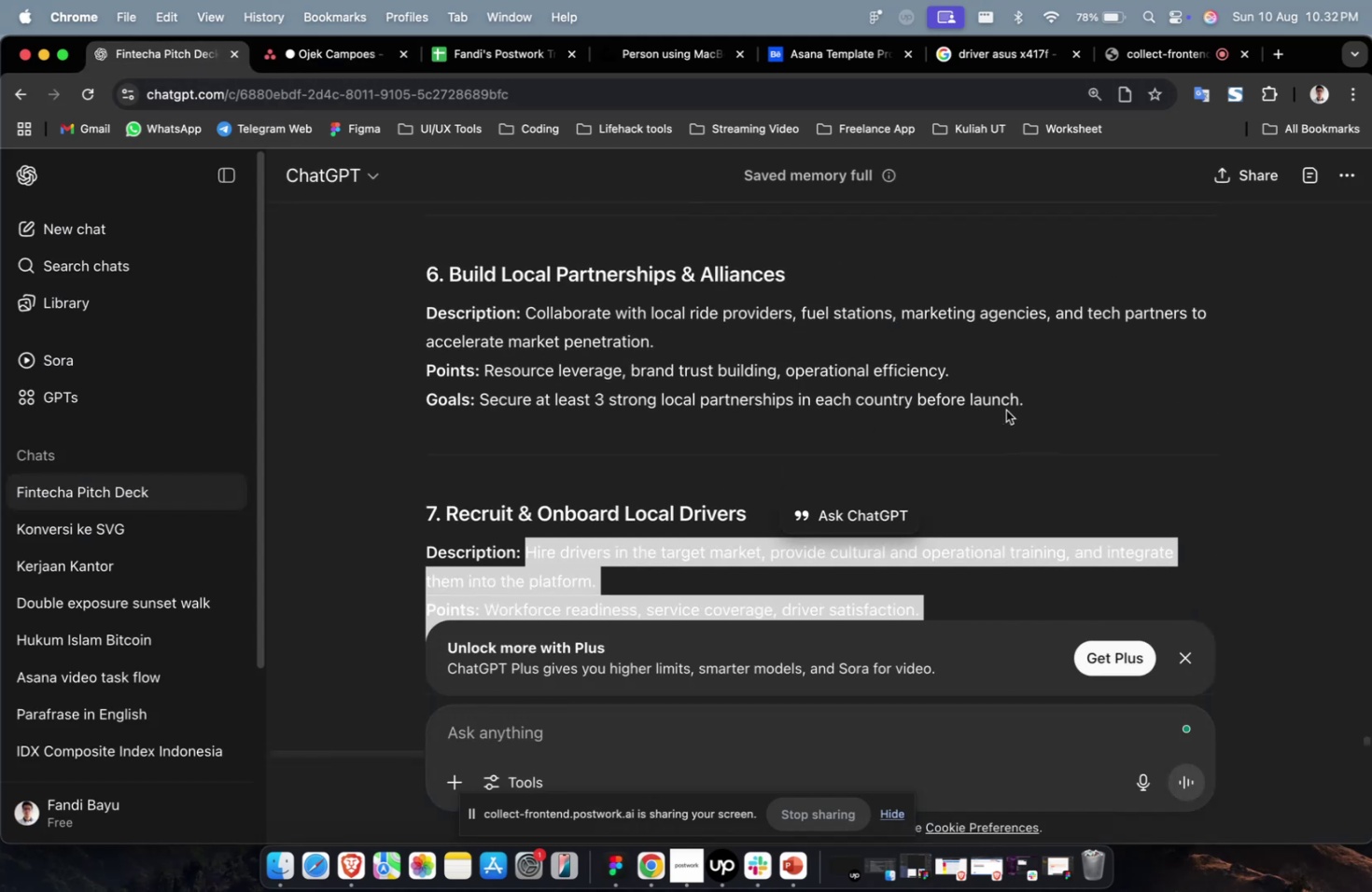 
left_click_drag(start_coordinate=[1039, 402], to_coordinate=[528, 320])
 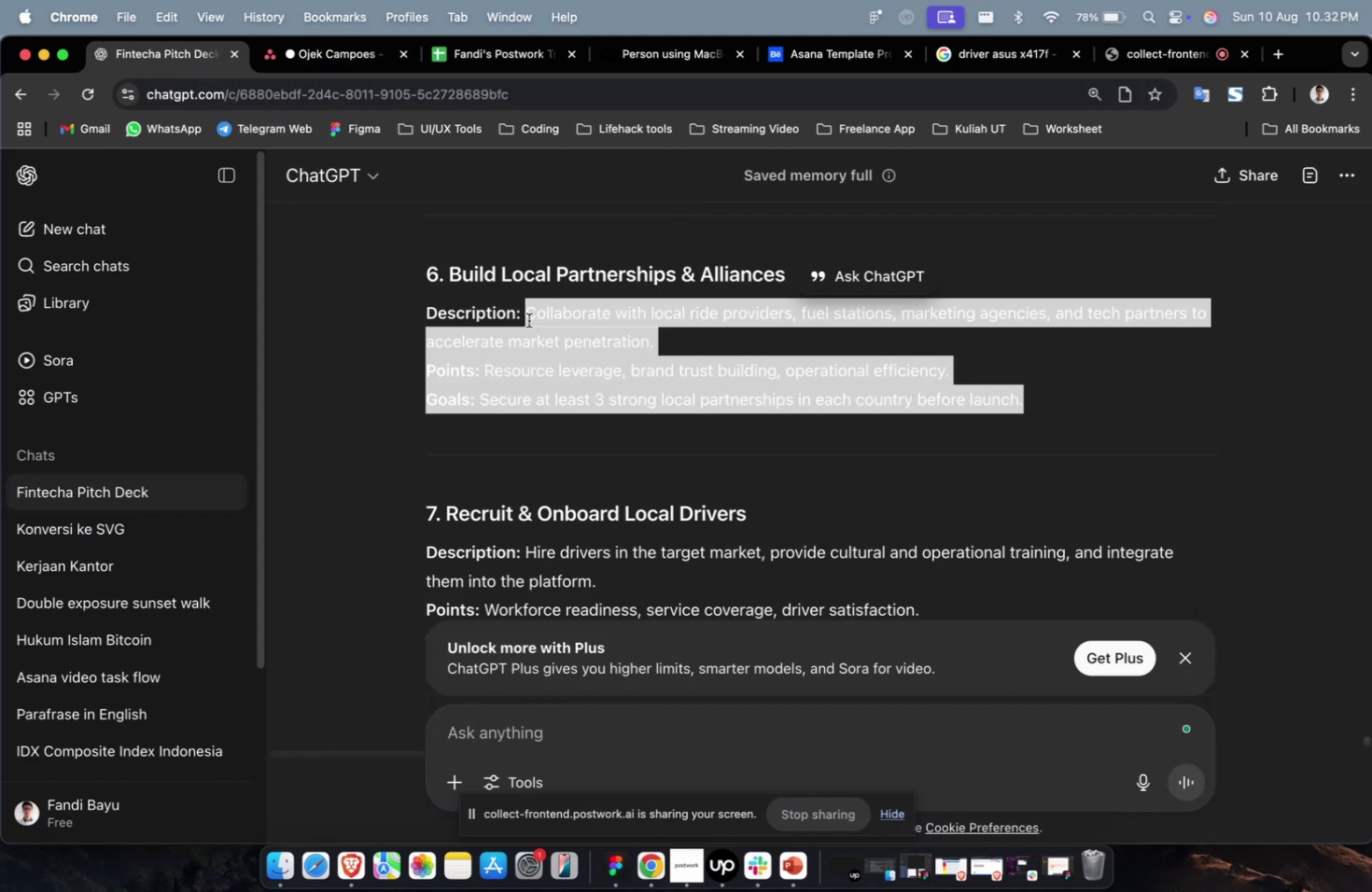 
key(Meta+C)
 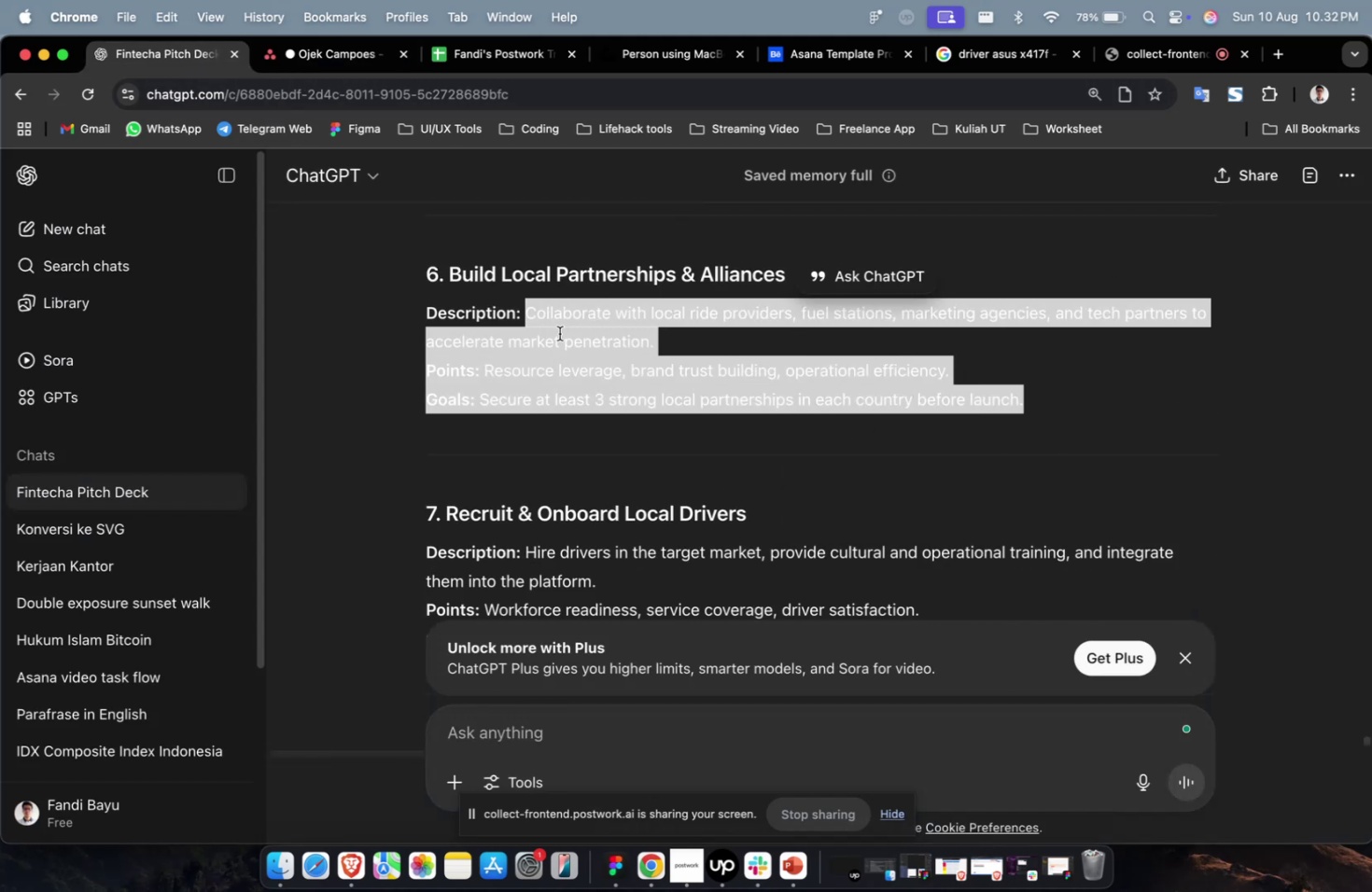 
key(Meta+C)
 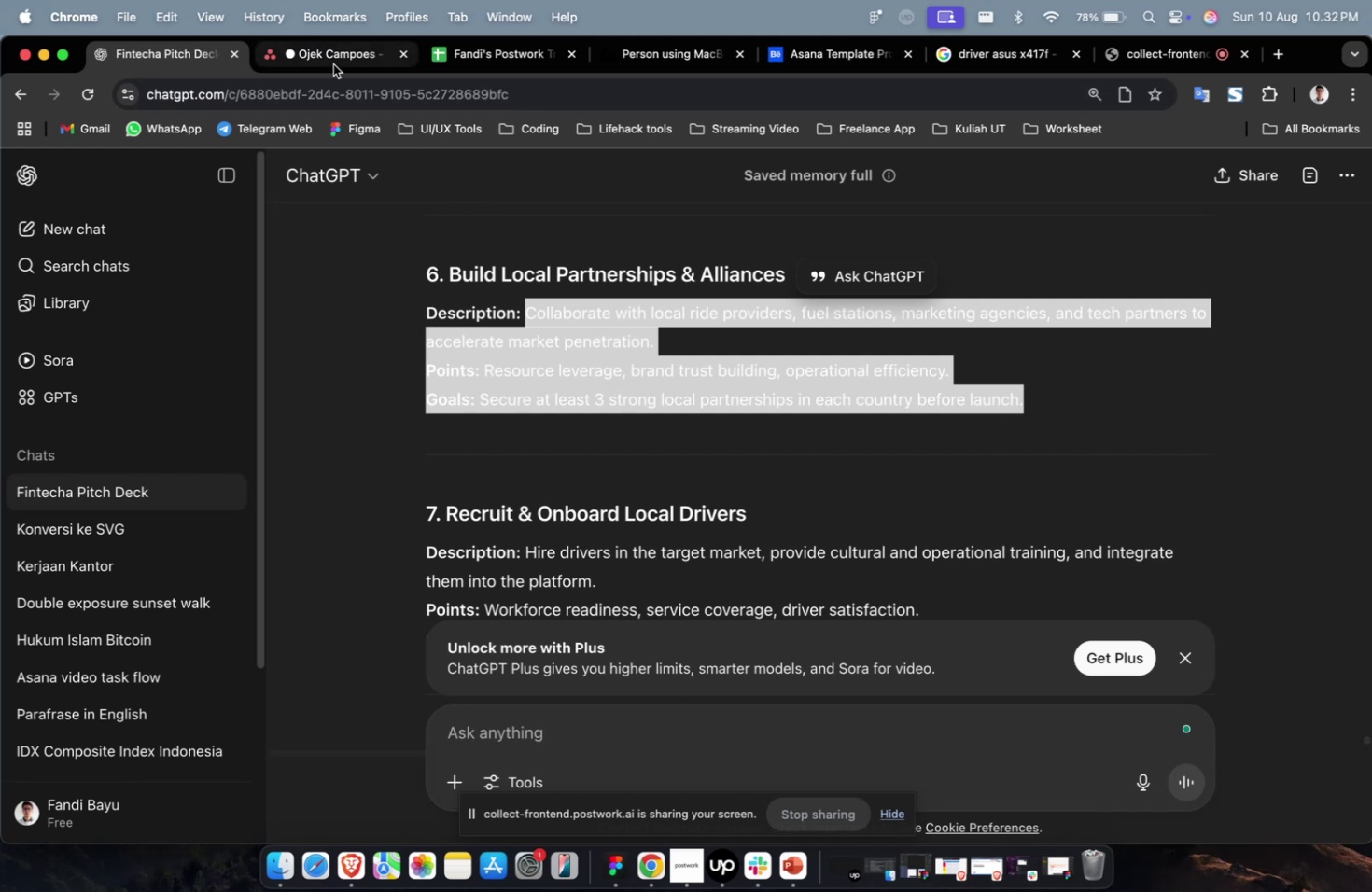 
left_click([333, 63])
 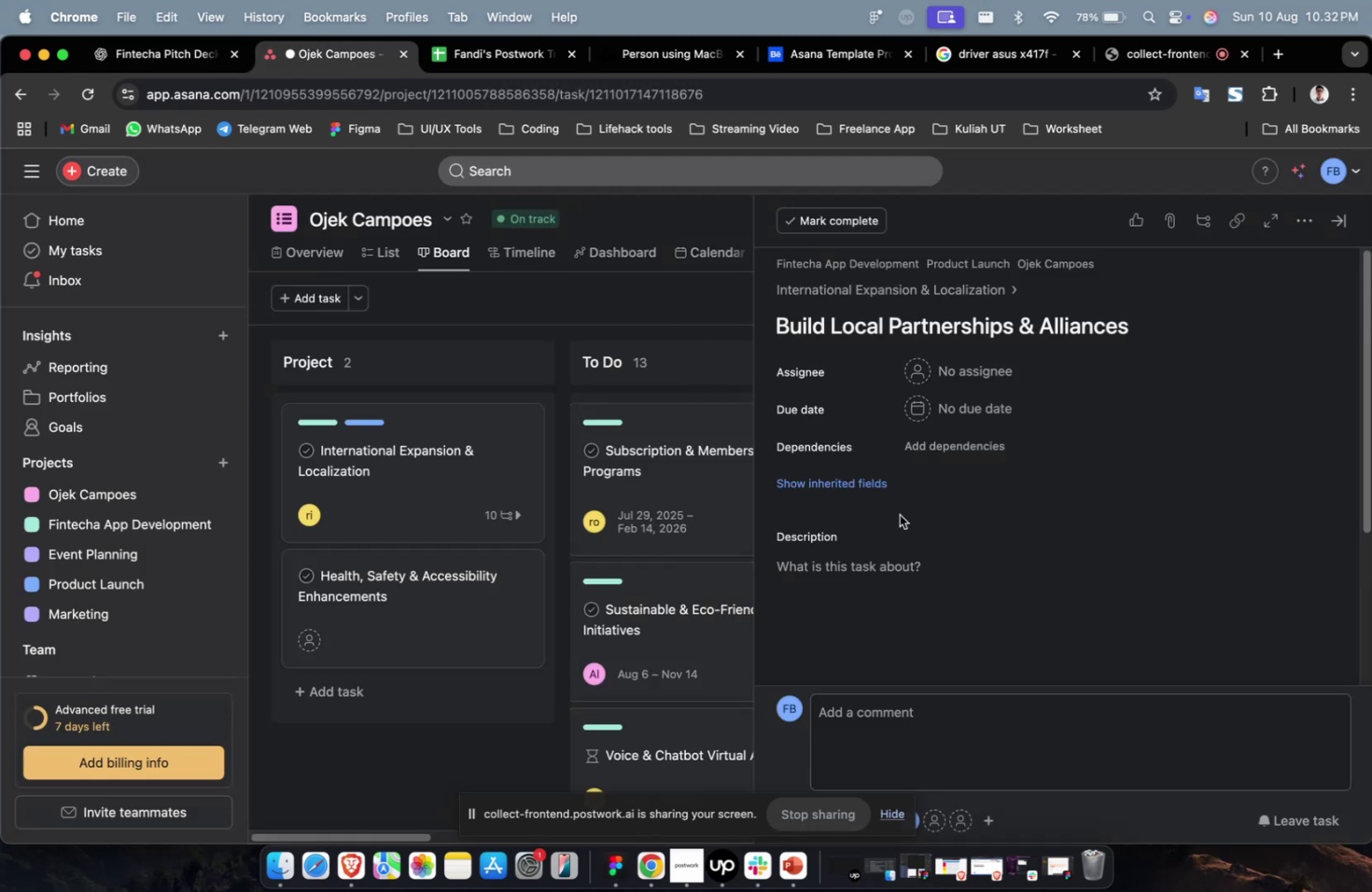 
left_click([898, 564])
 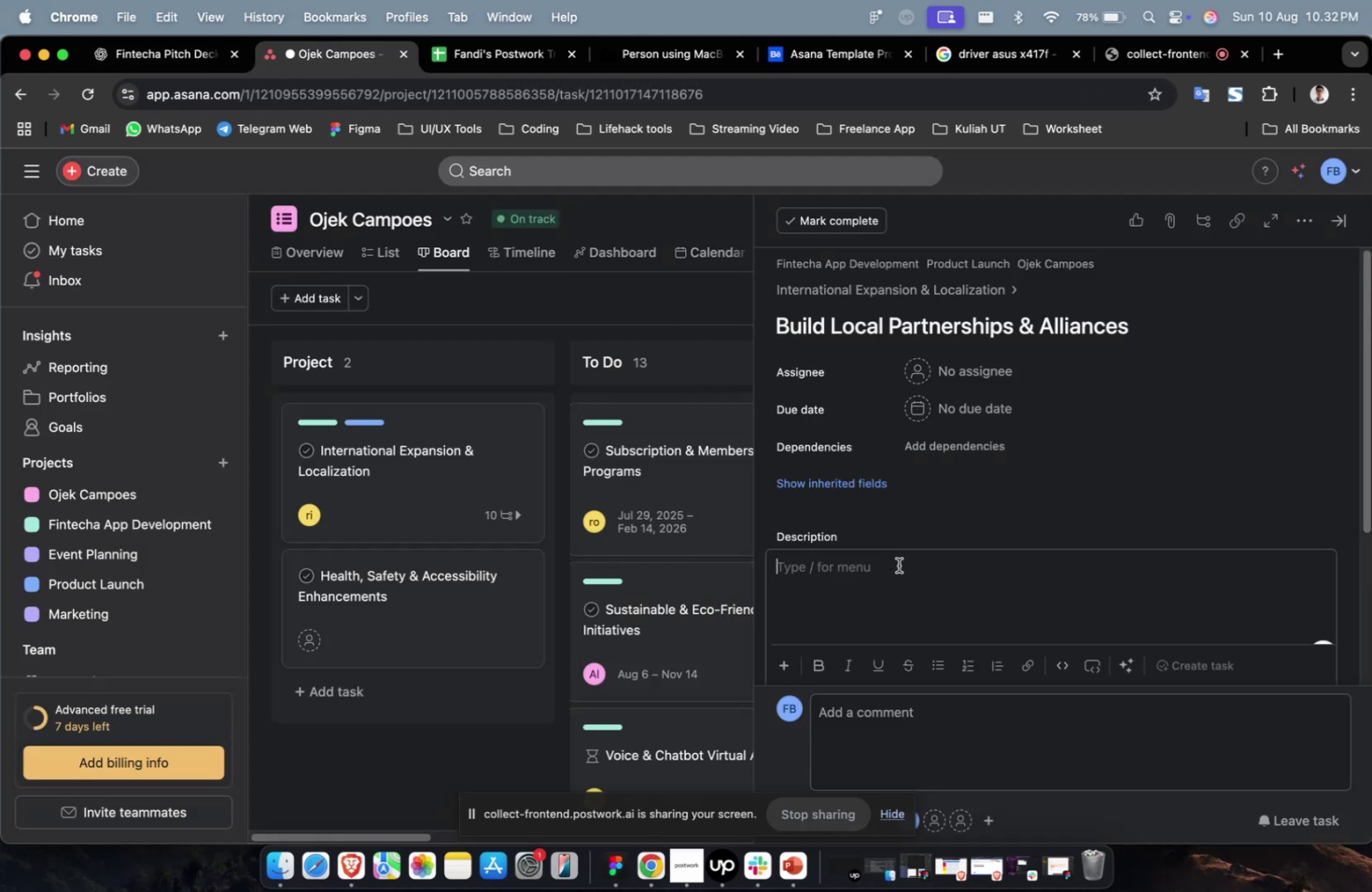 
key(Meta+V)
 